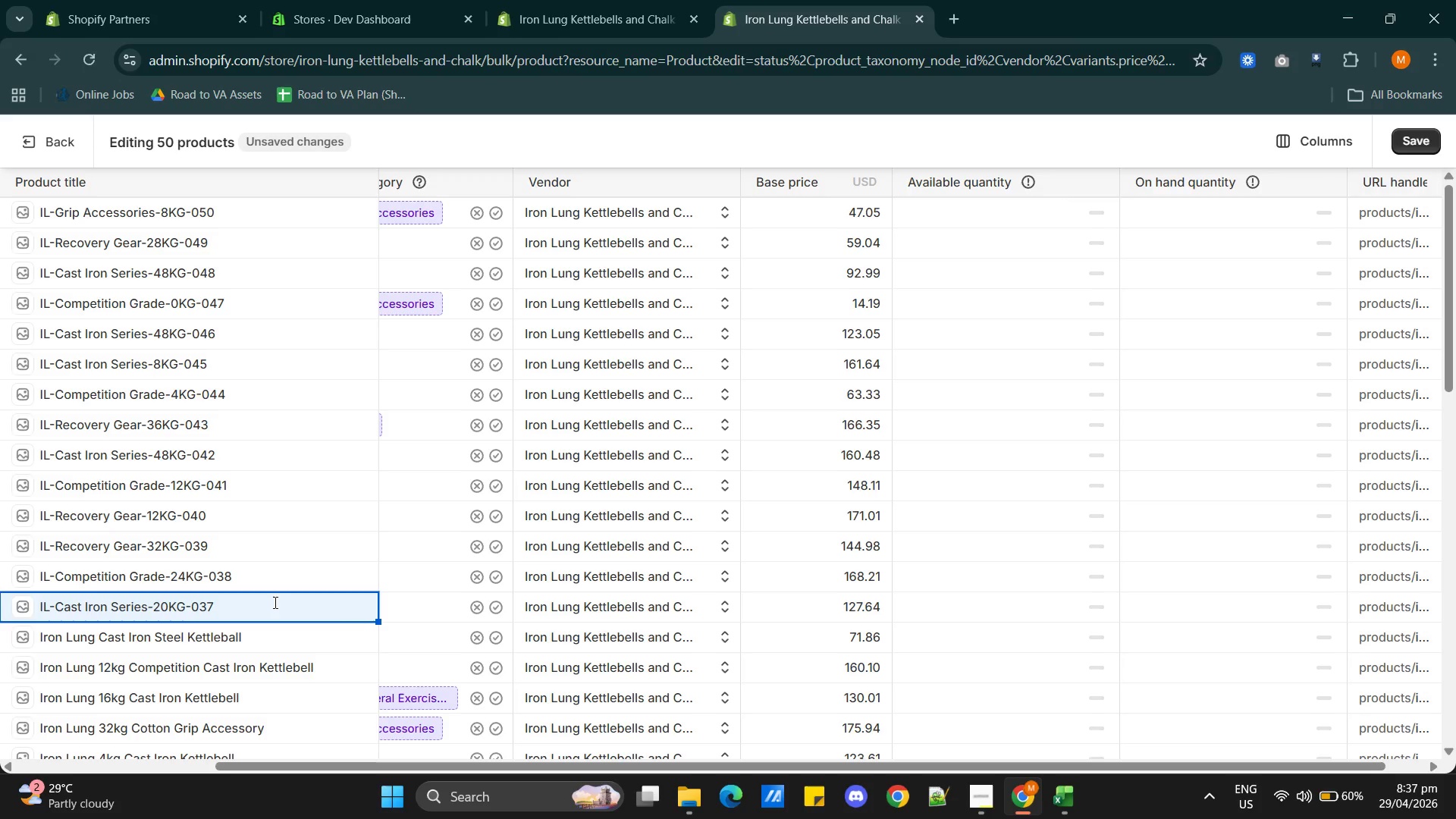 
wait(9.8)
 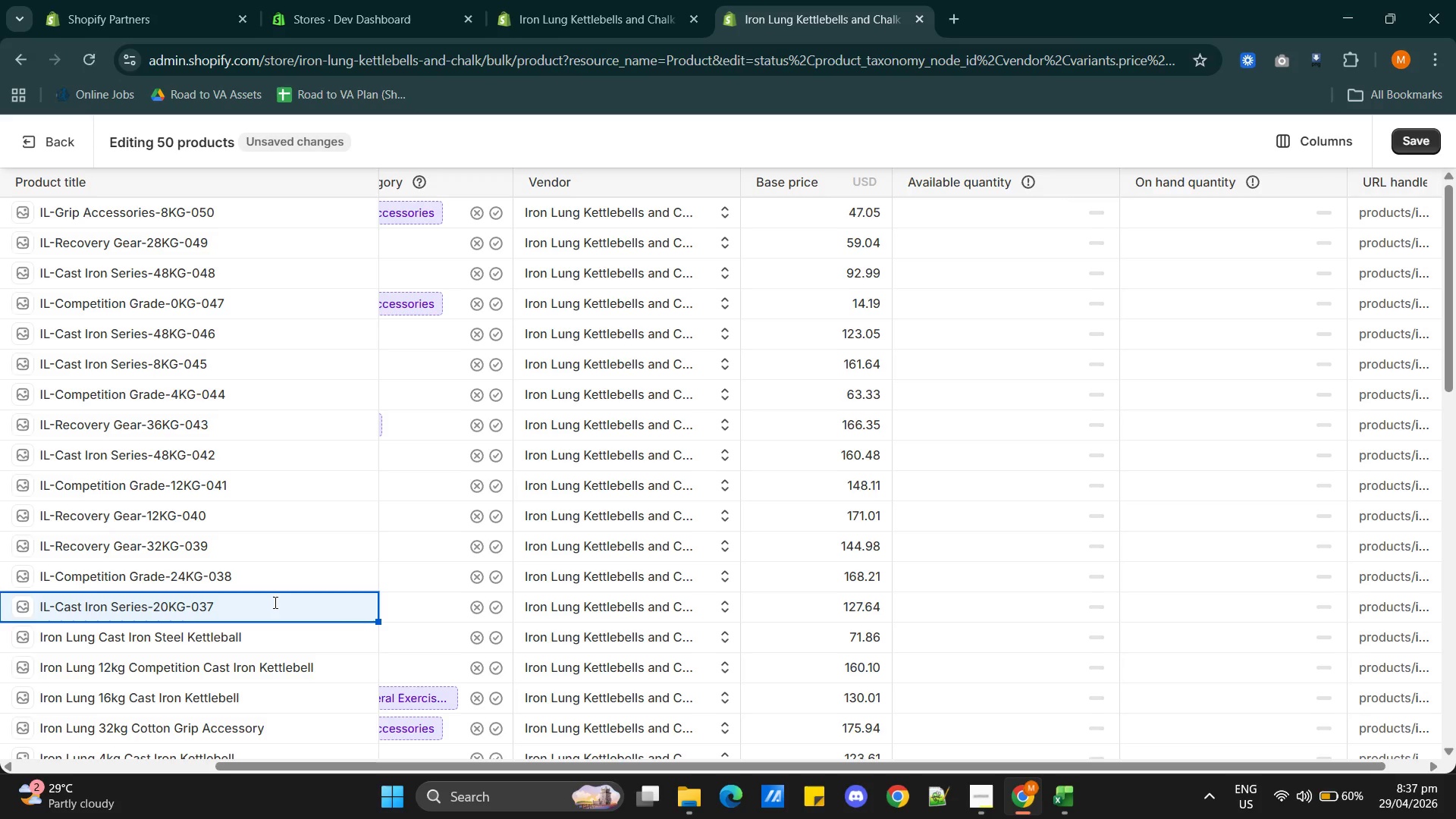 
double_click([210, 692])
 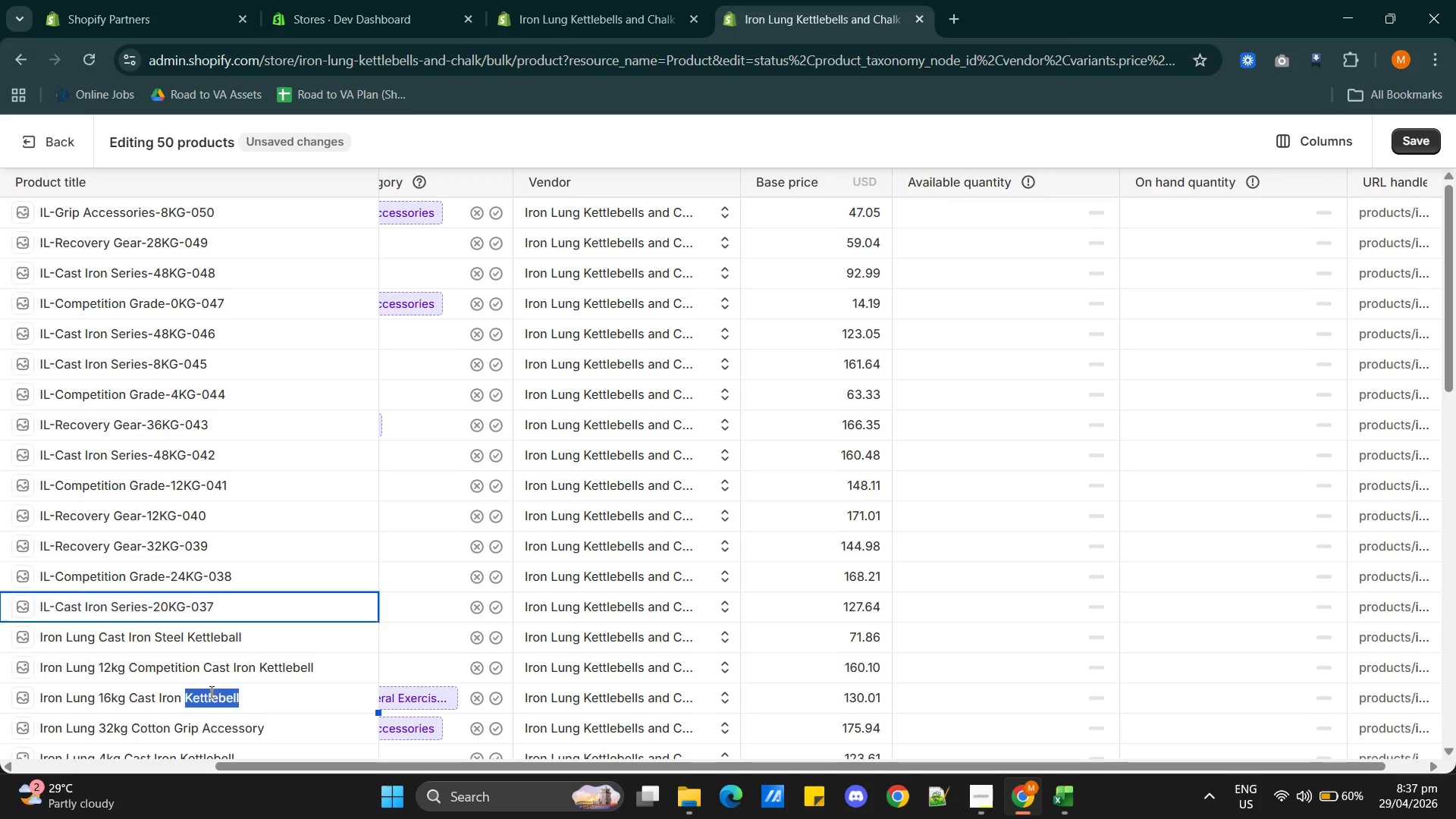 
triple_click([210, 692])
 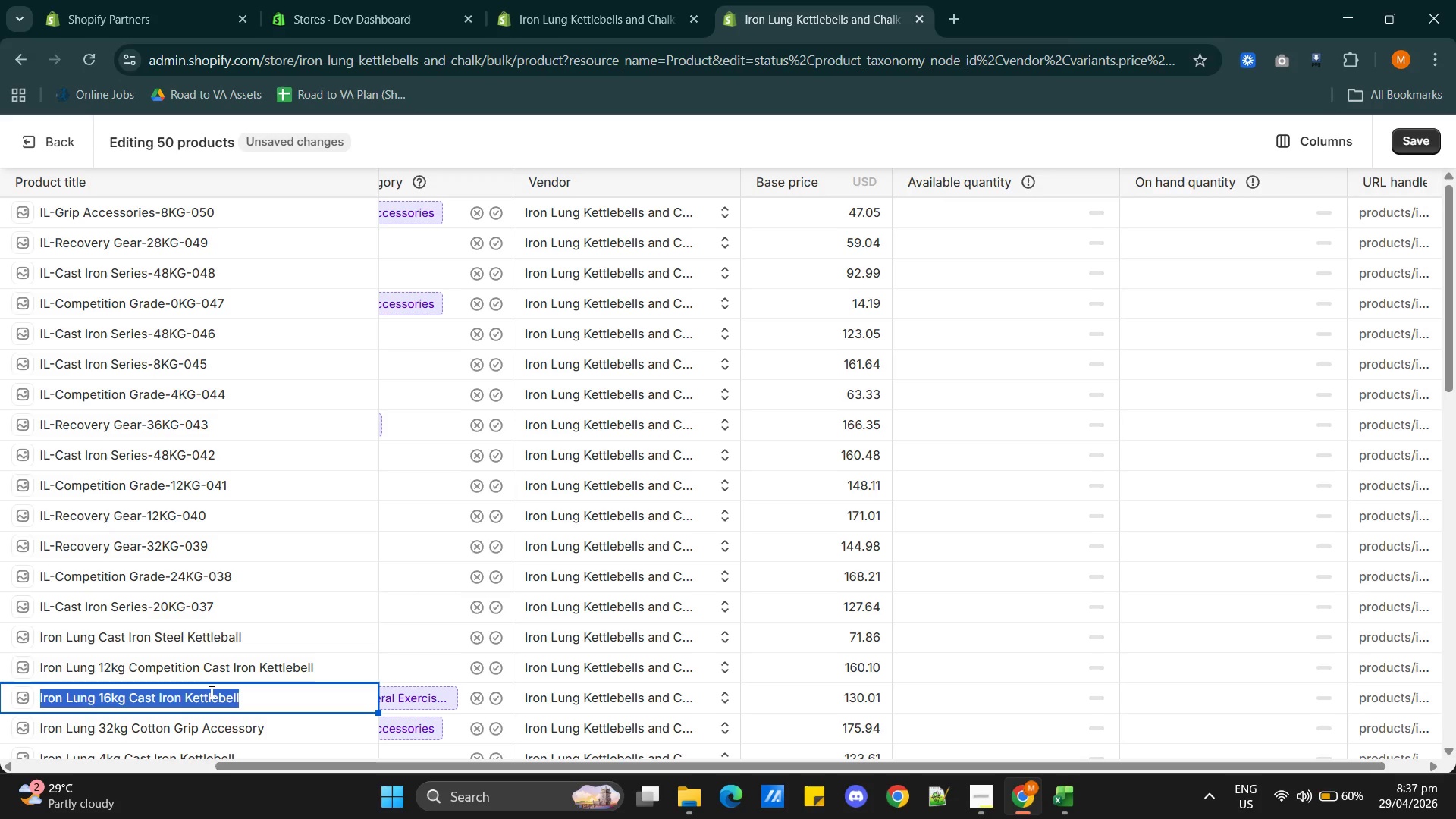 
triple_click([210, 692])
 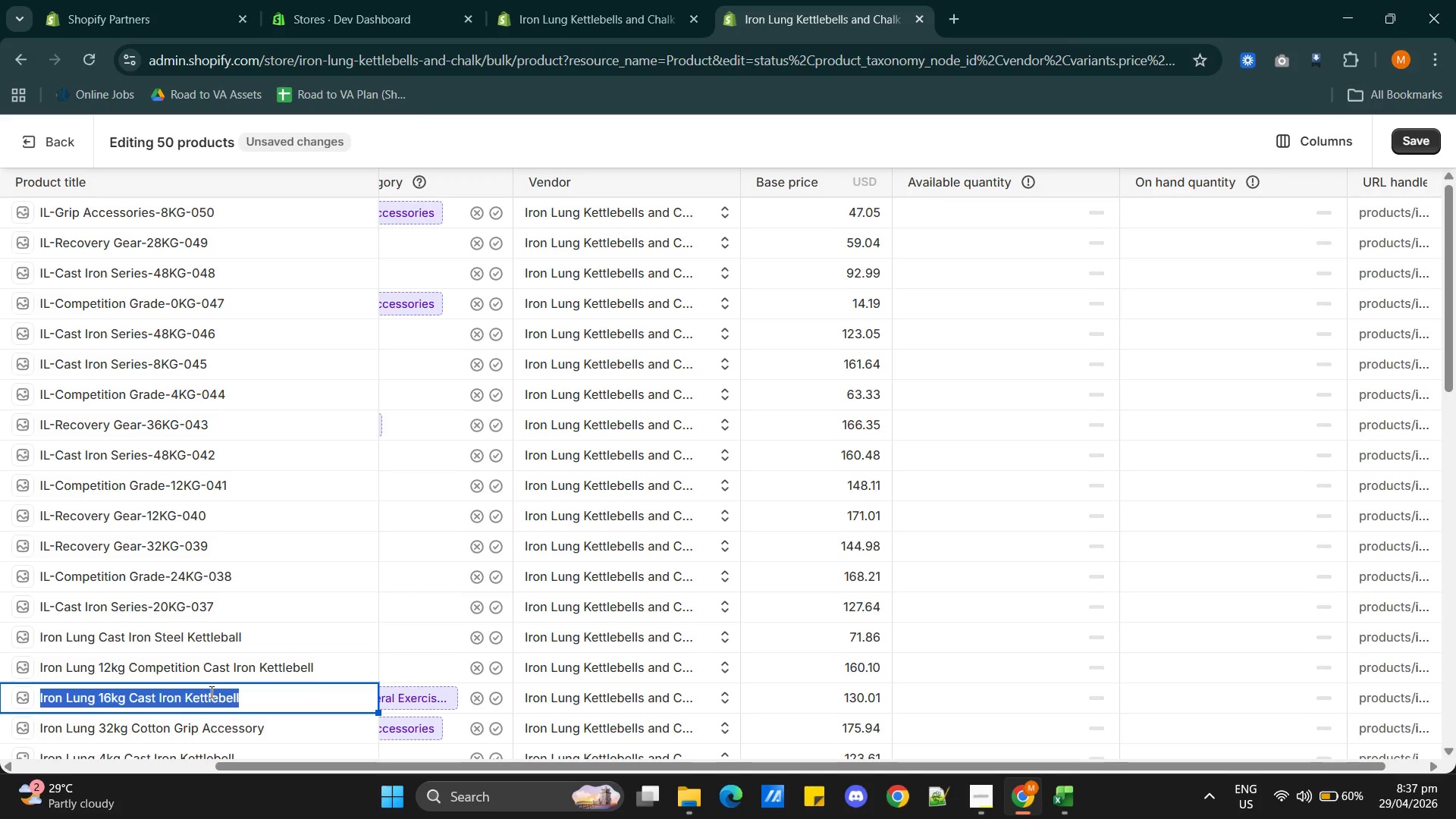 
triple_click([210, 692])
 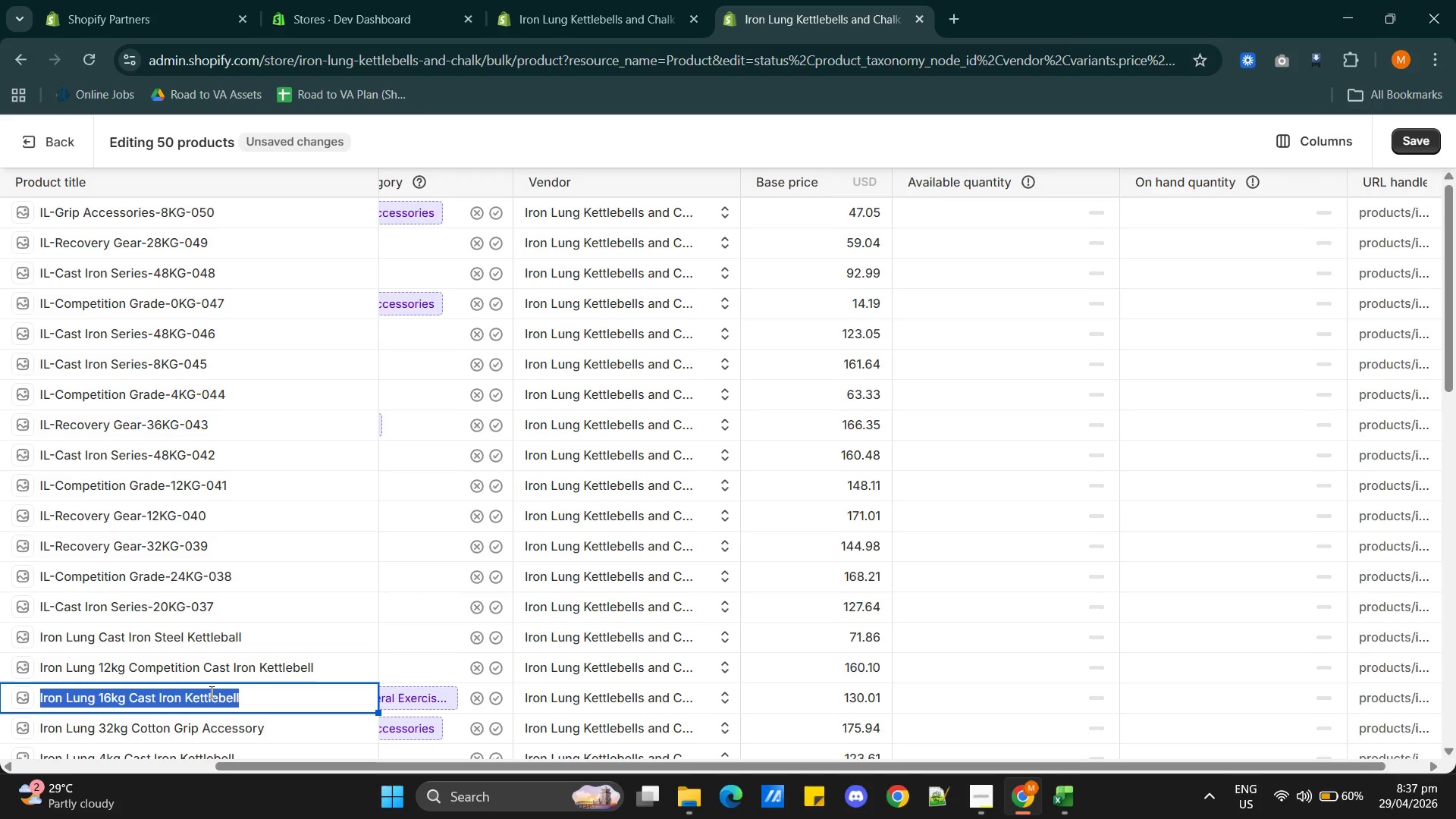 
key(Control+C)
 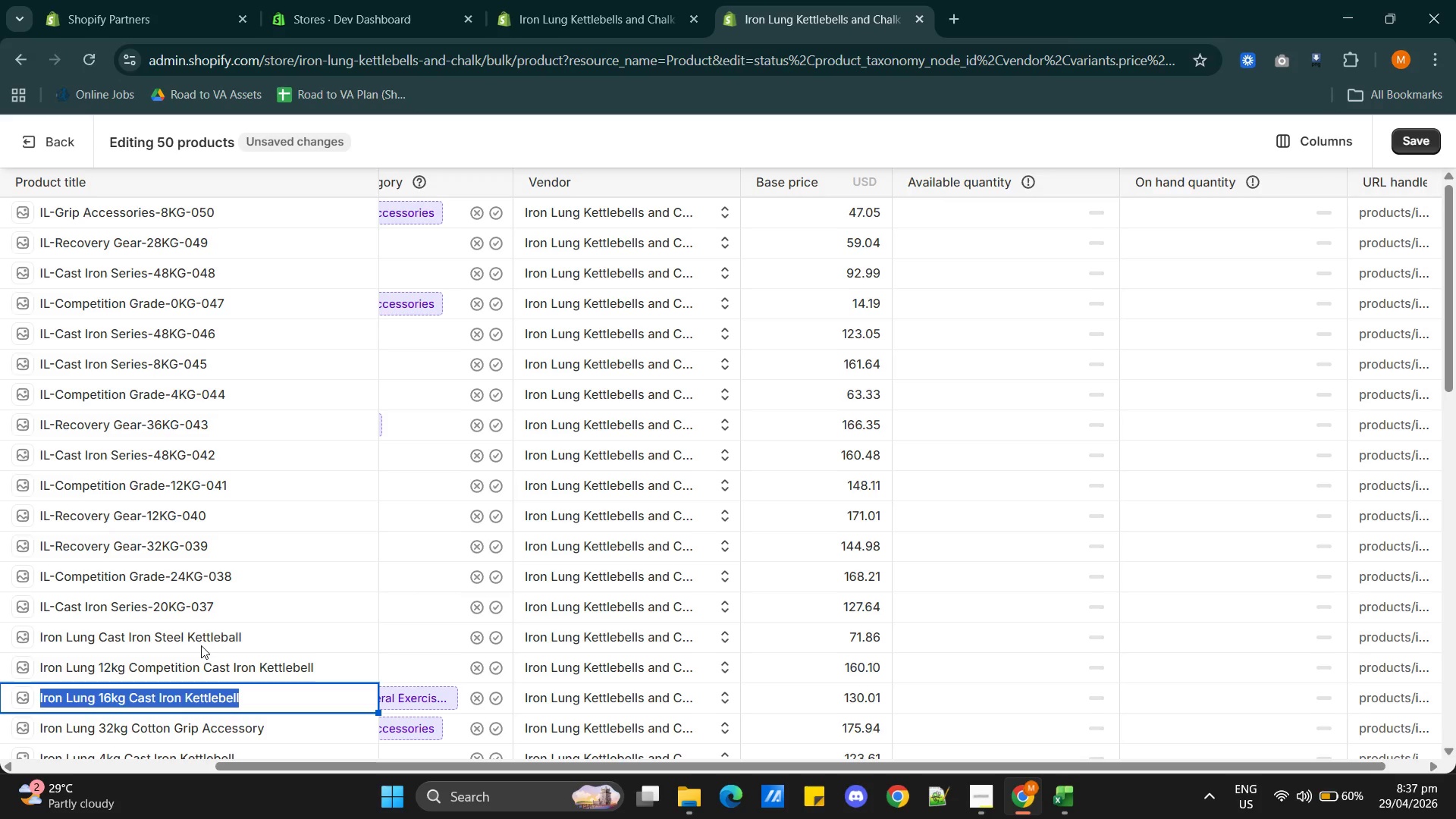 
left_click([192, 605])
 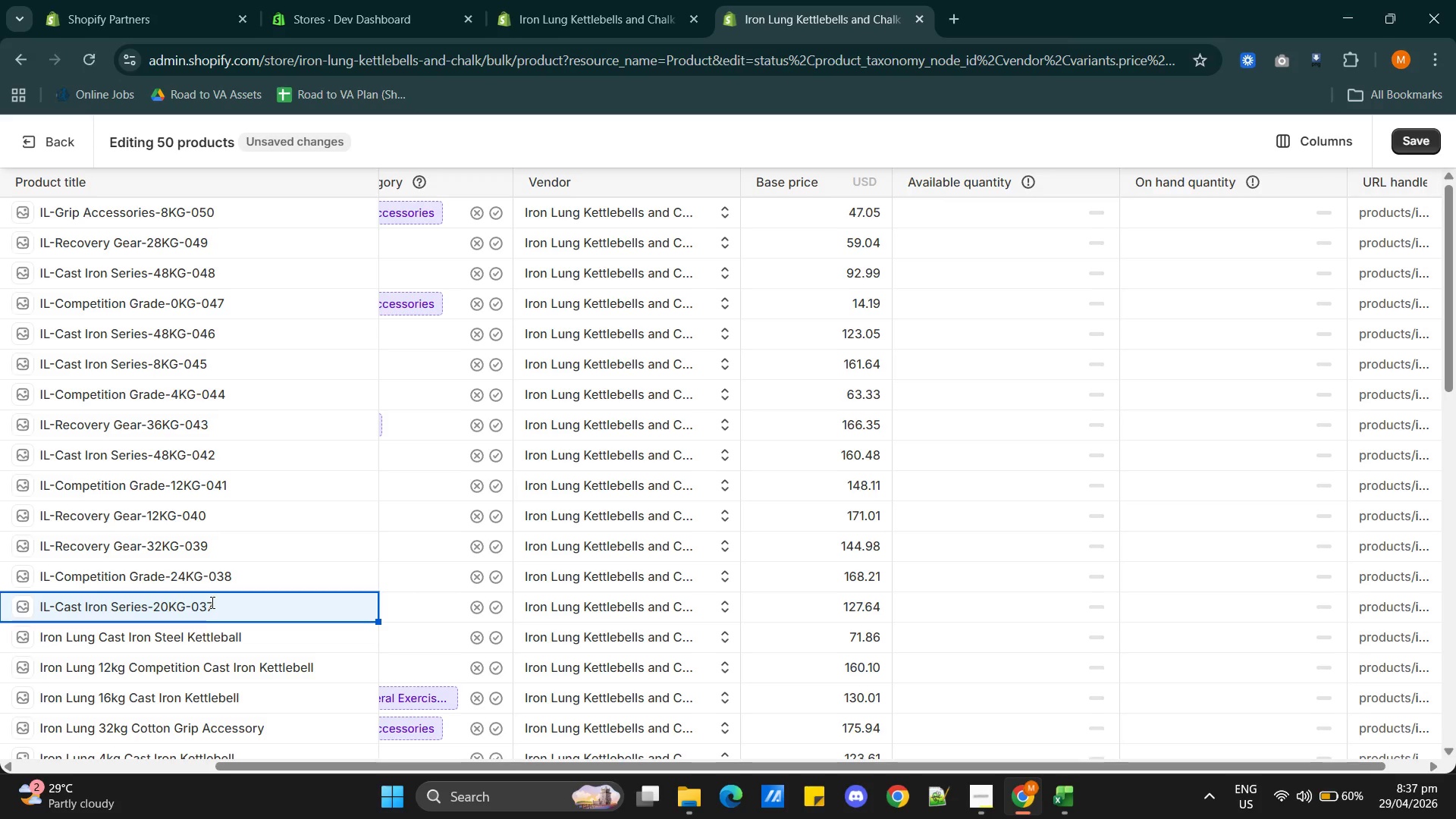 
double_click([211, 602])
 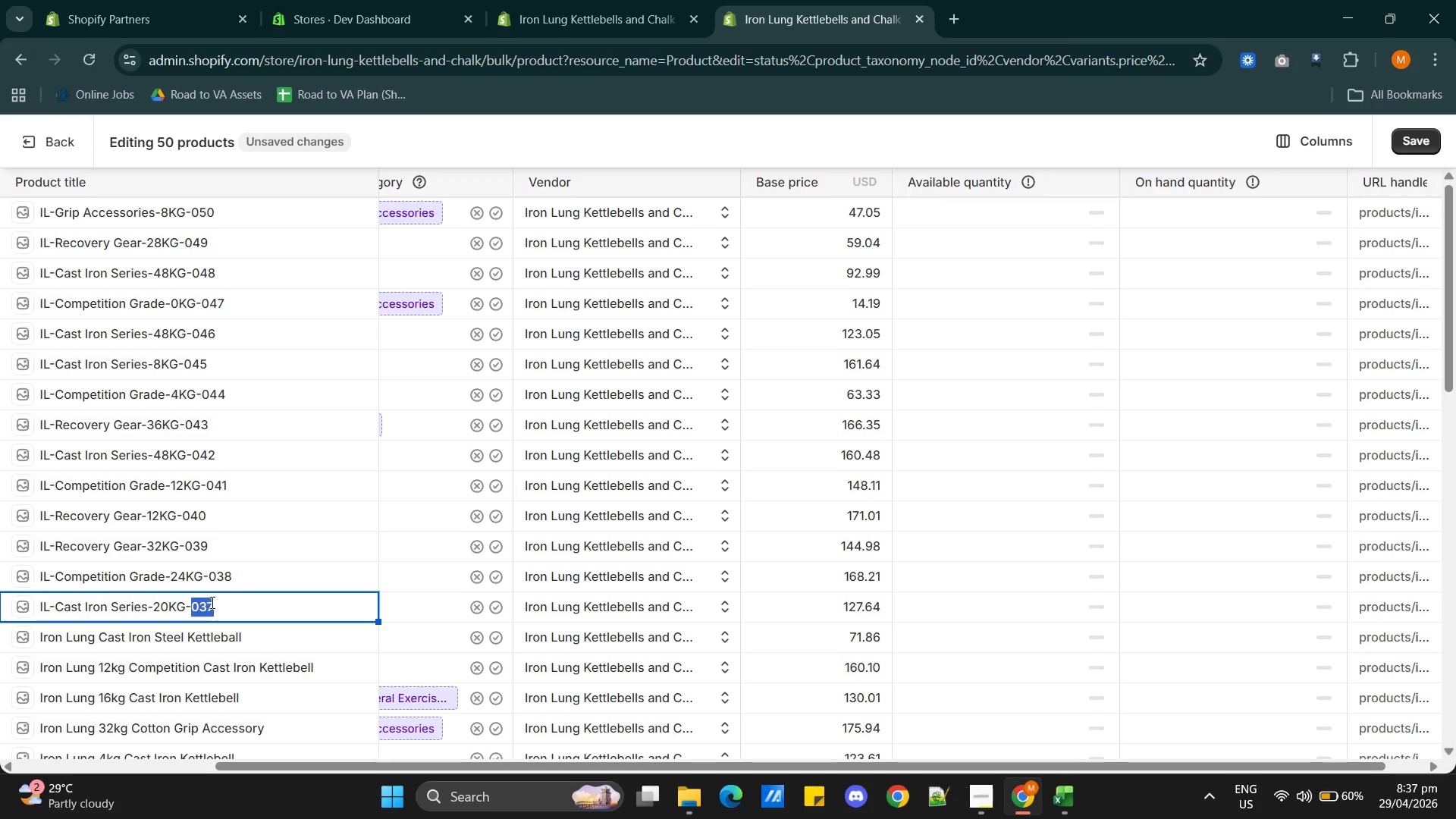 
triple_click([211, 602])
 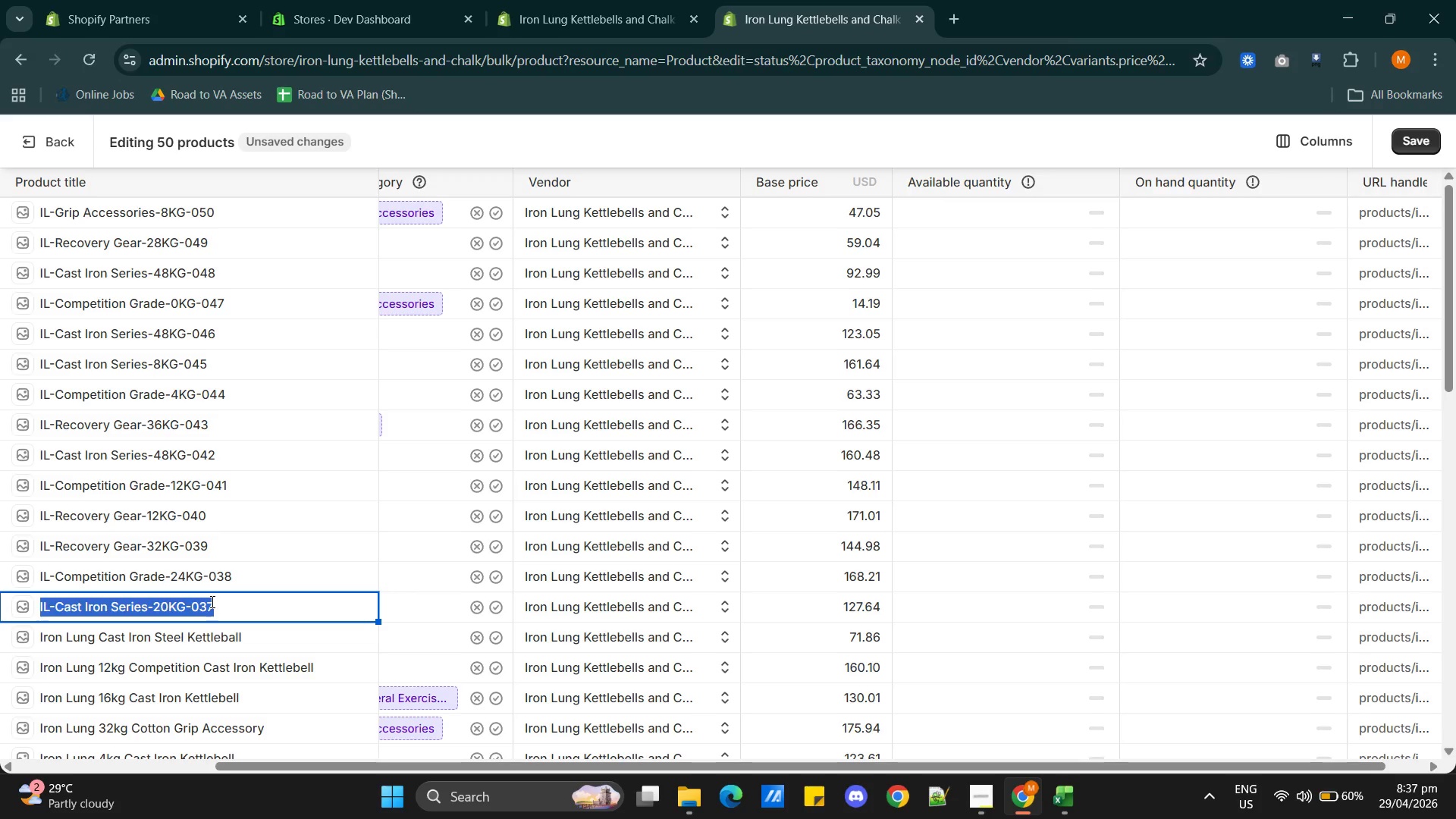 
key(Control+V)
 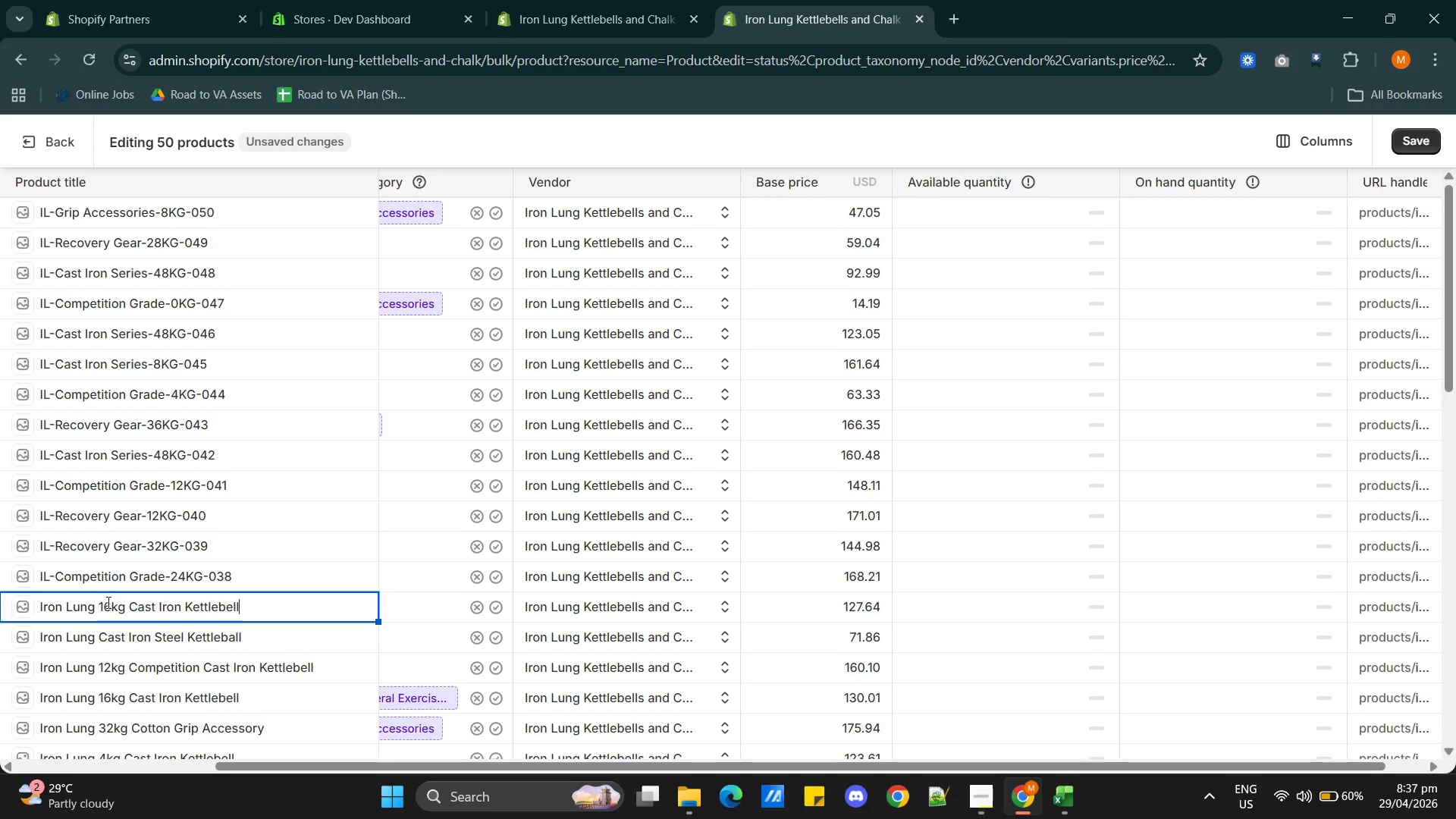 
left_click([113, 607])
 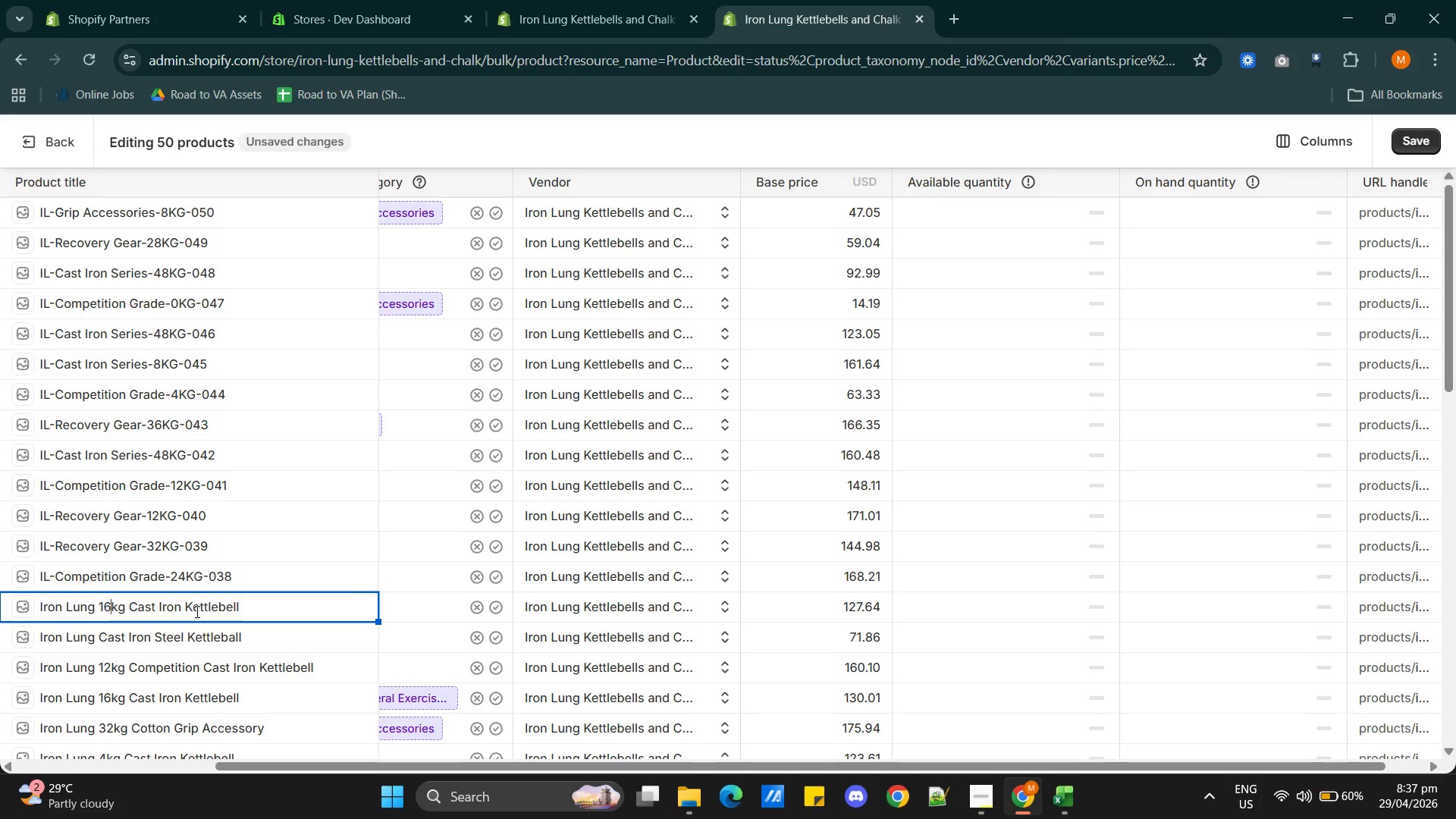 
key(Backspace)
 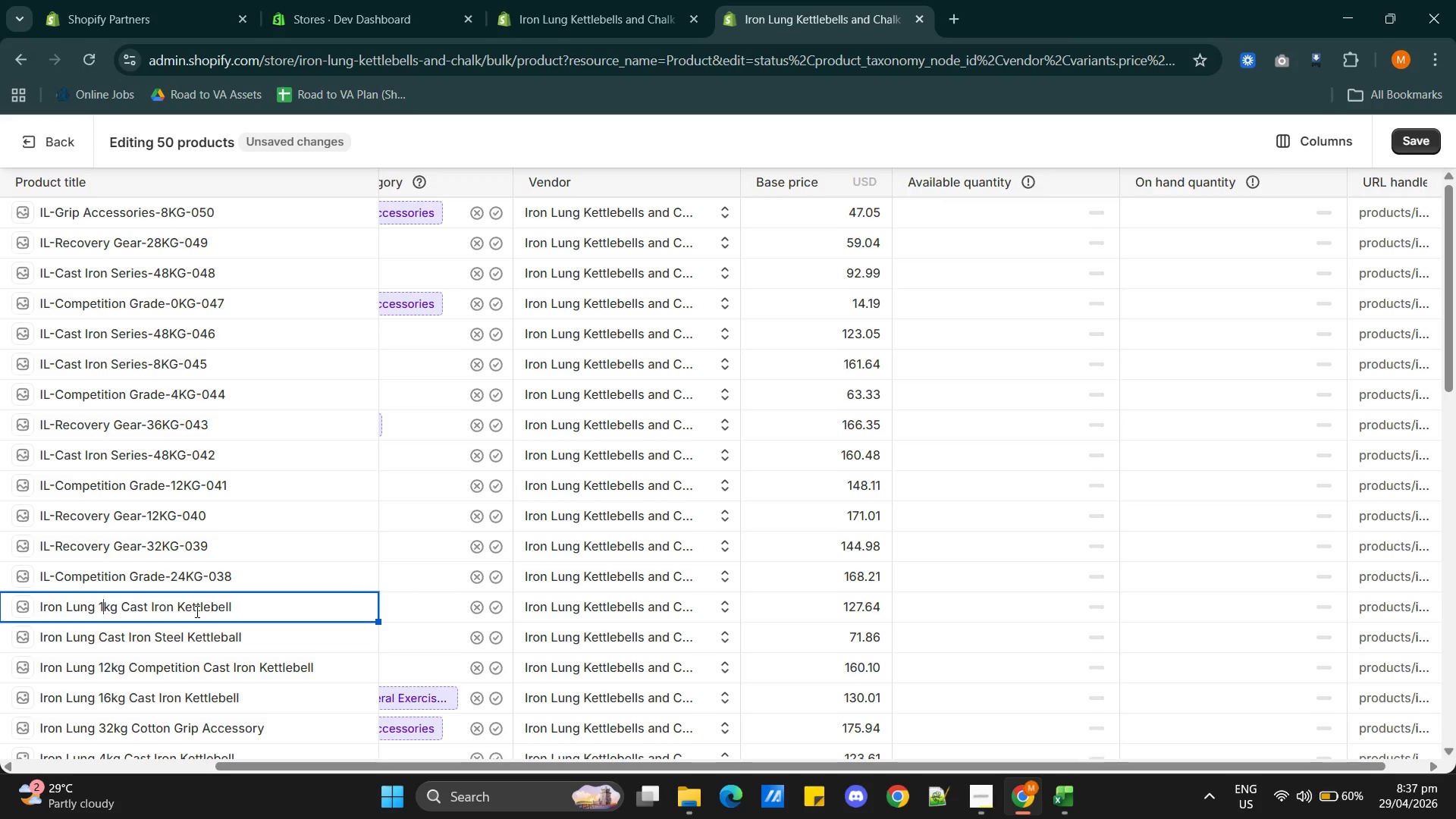 
key(Backspace)
 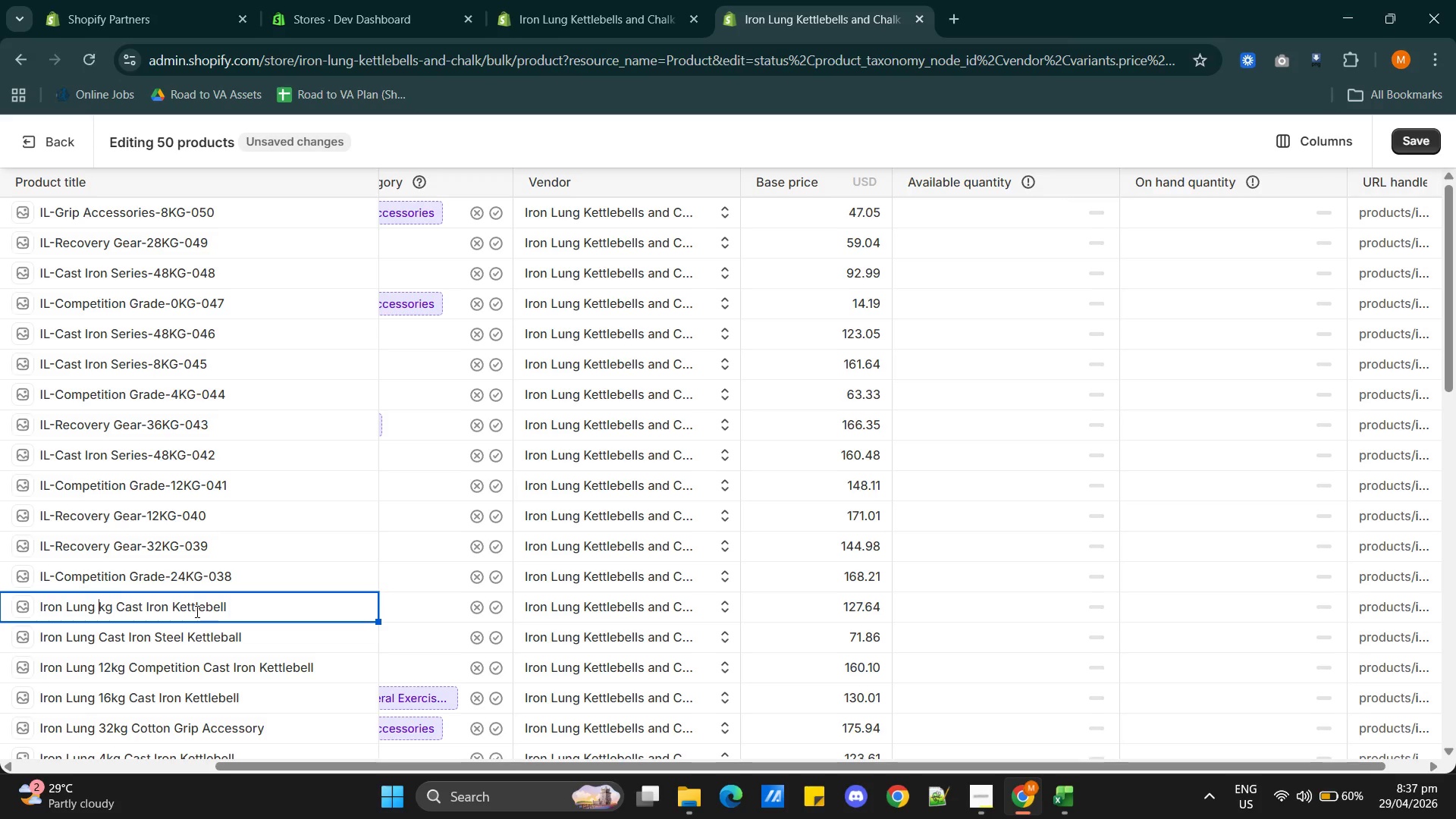 
type(20)
 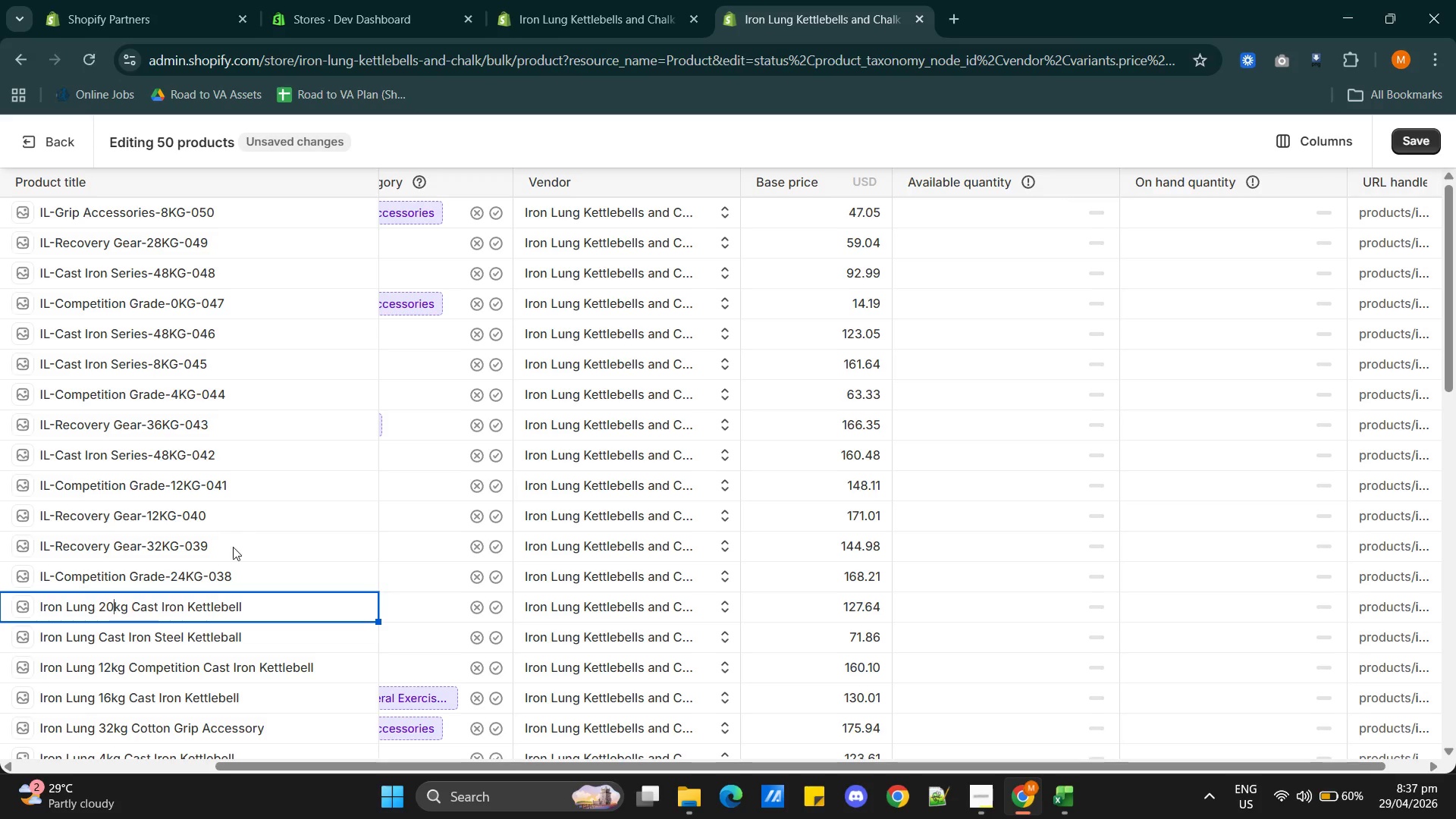 
left_click([189, 576])
 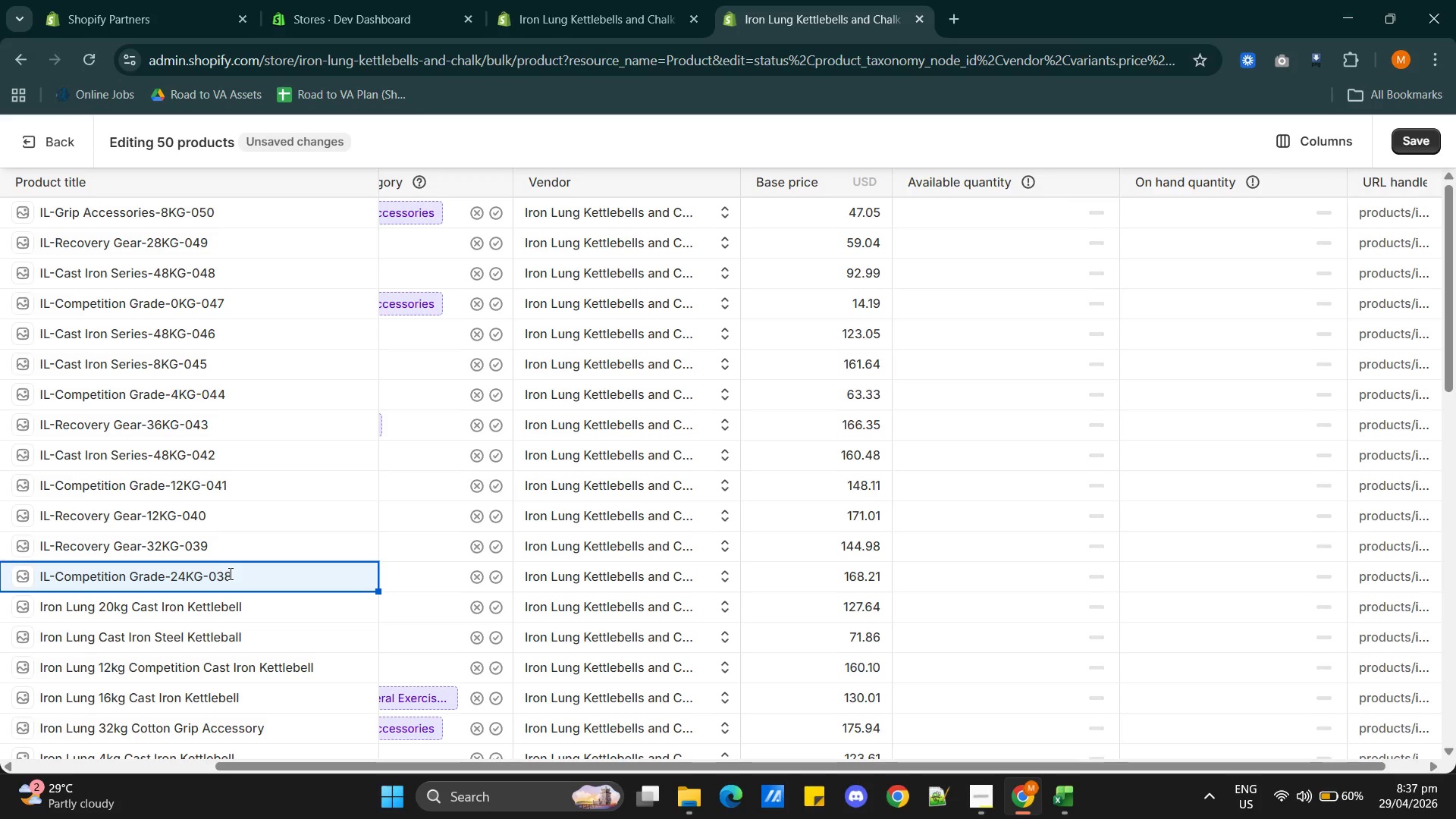 
key(Alt+AltLeft)
 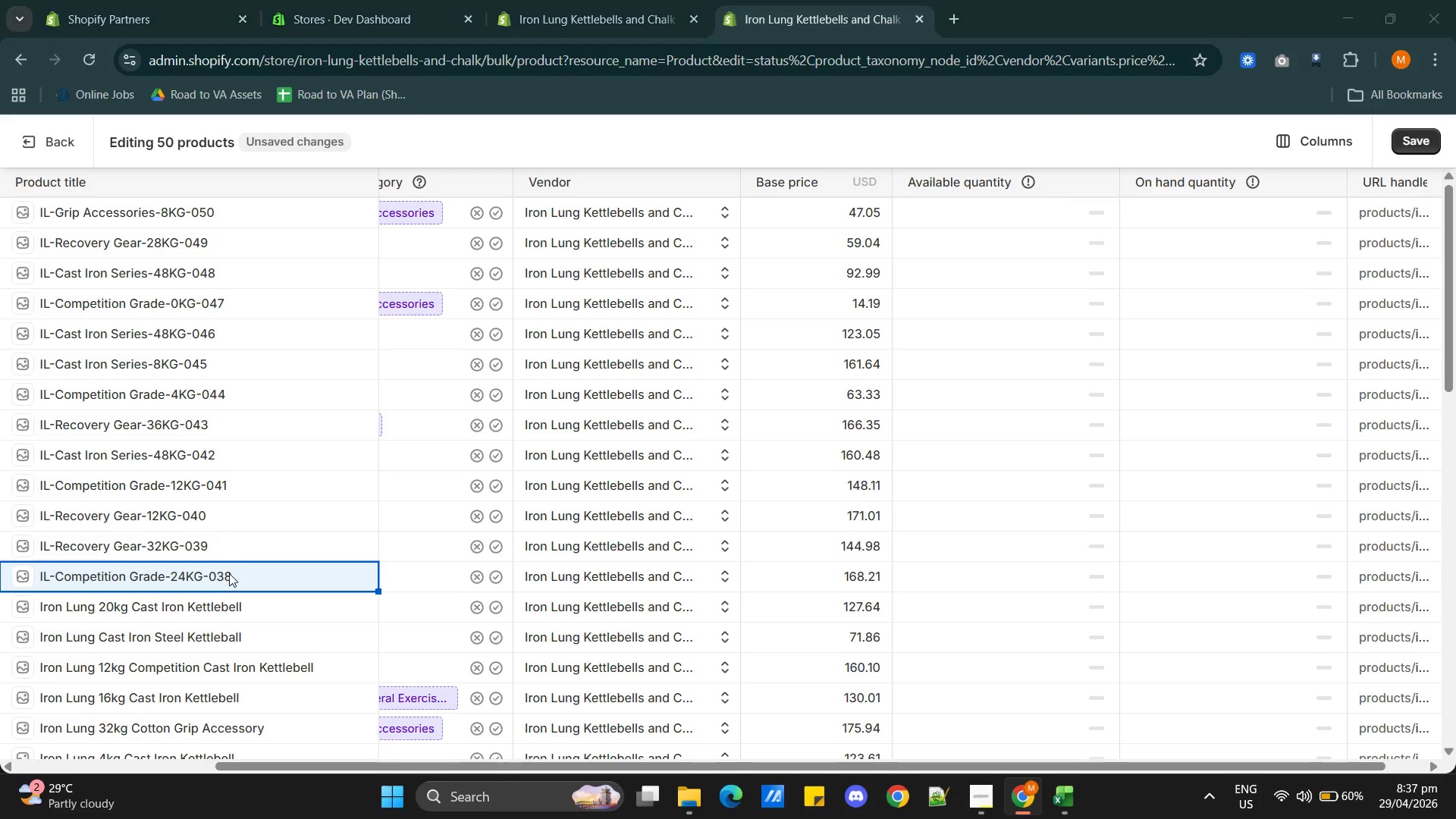 
key(Alt+Tab)
 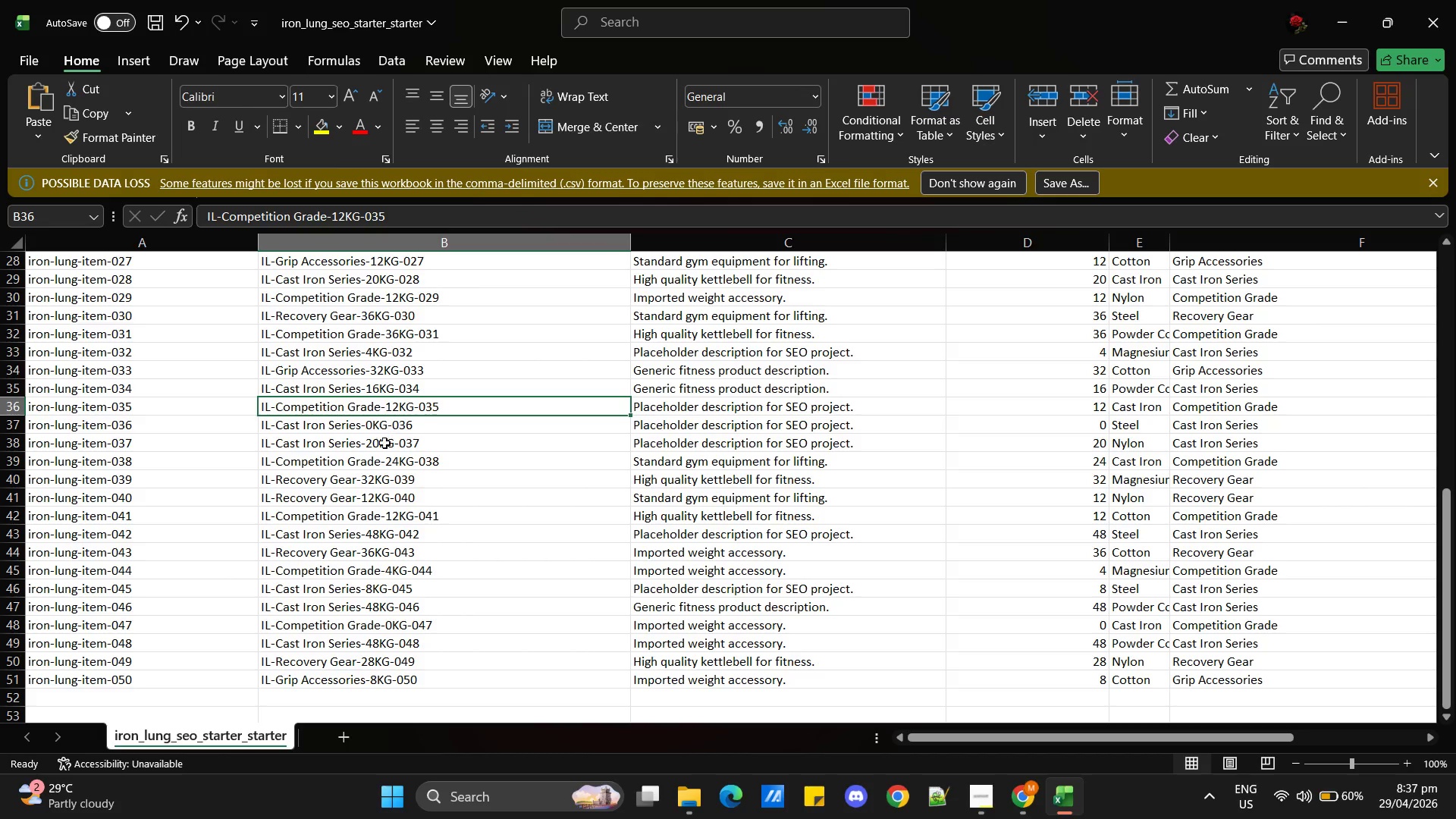 
key(Alt+AltLeft)
 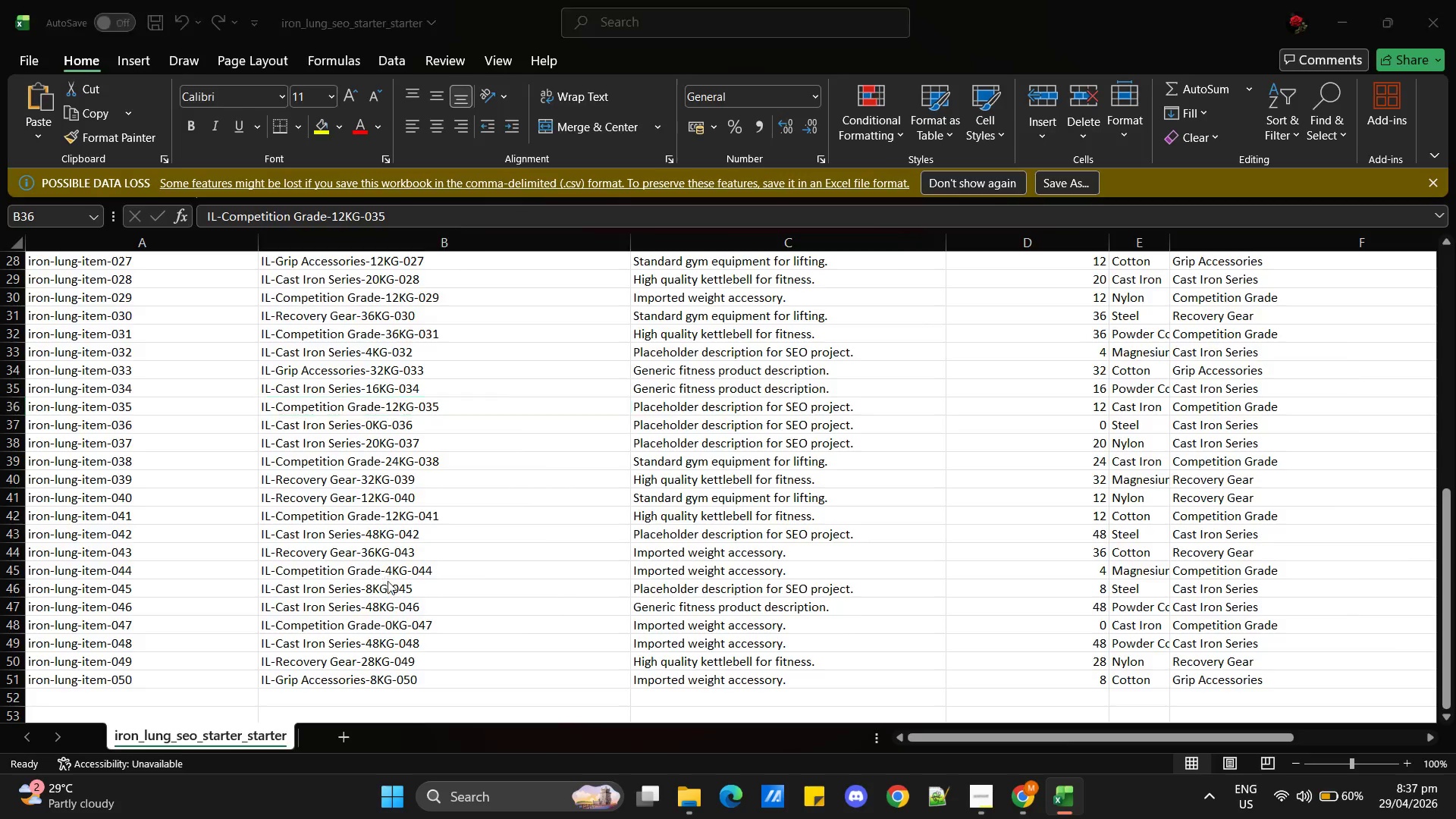 
key(Alt+Tab)
 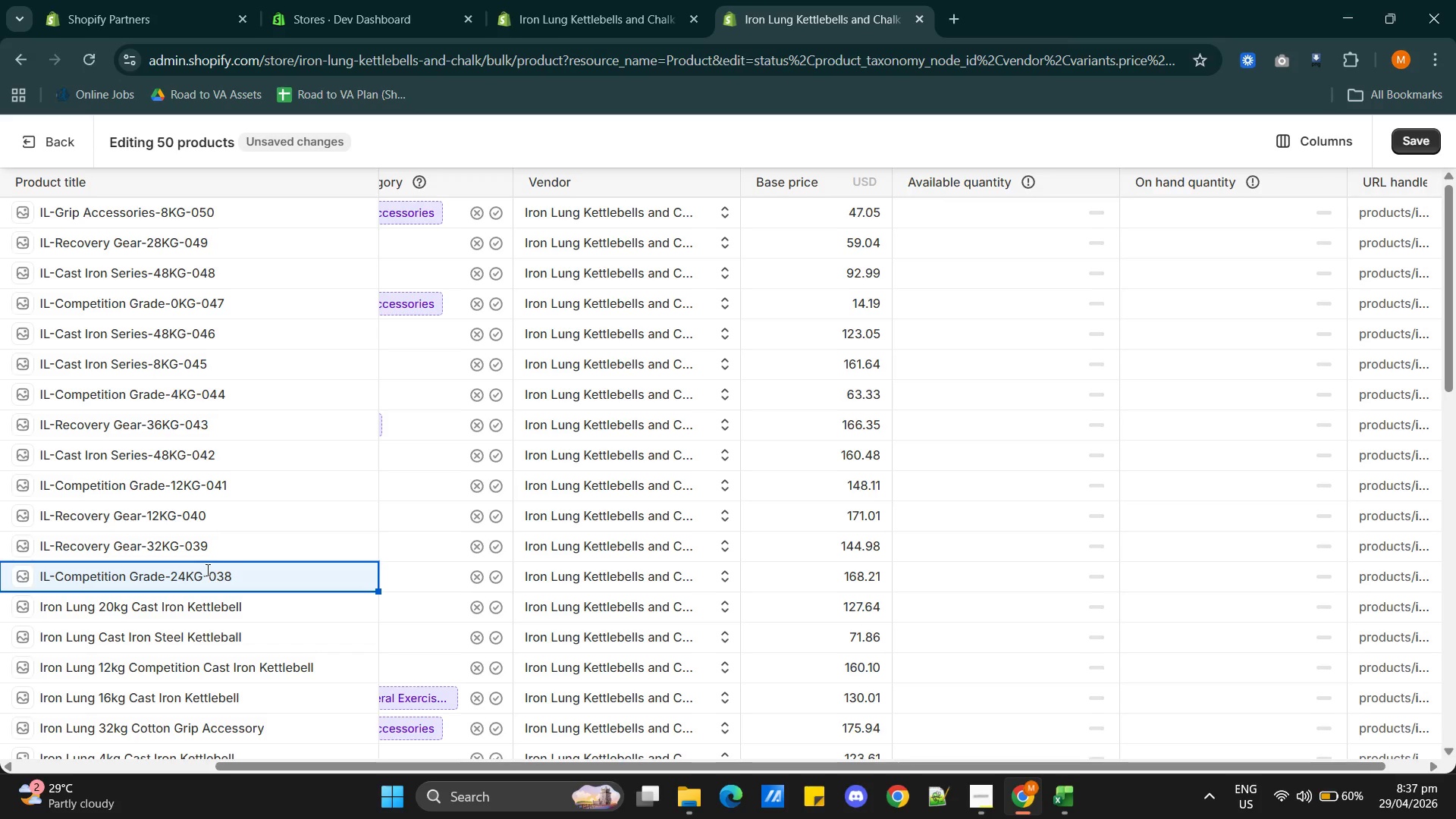 
wait(28.64)
 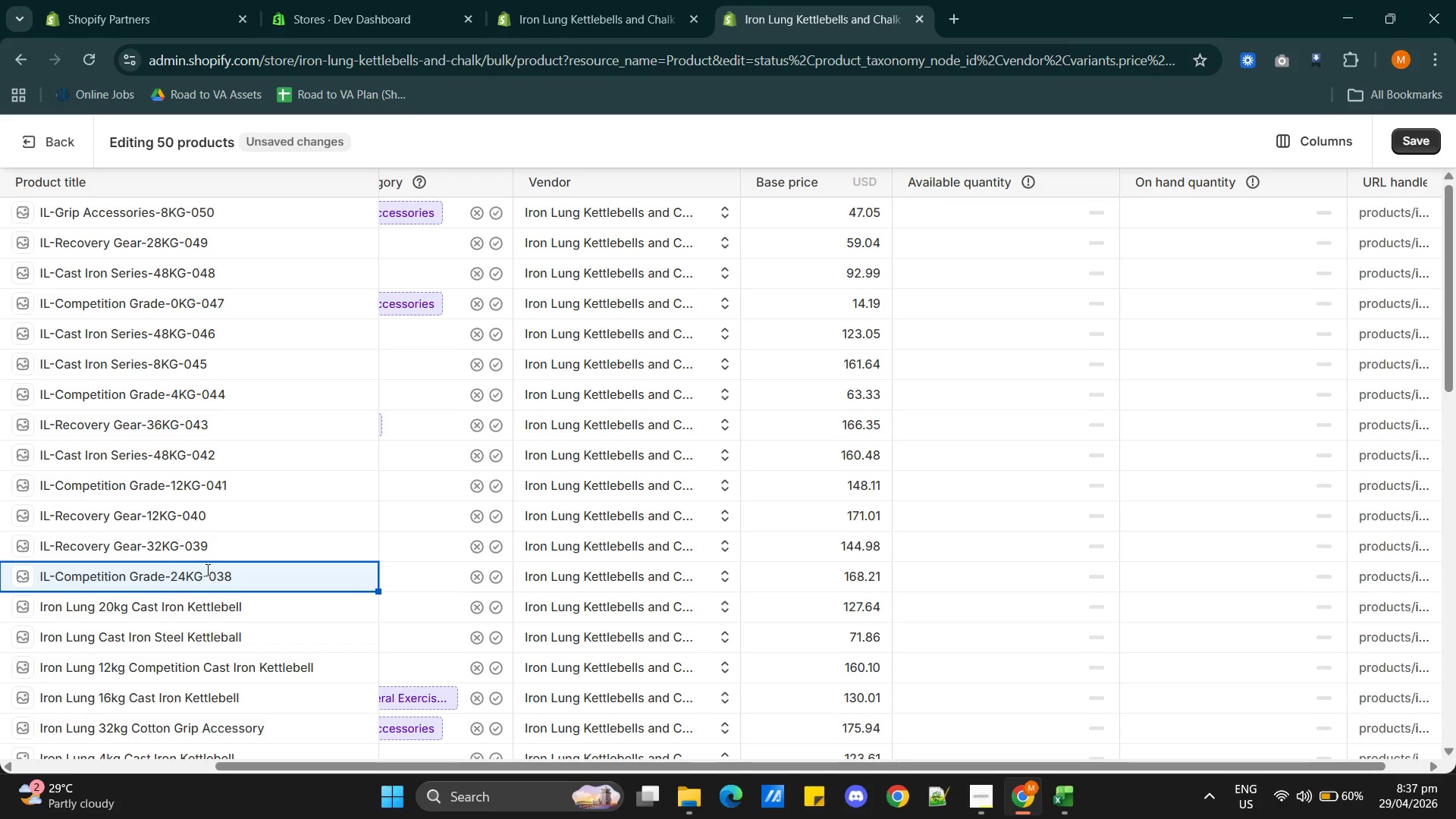 
left_click([218, 573])
 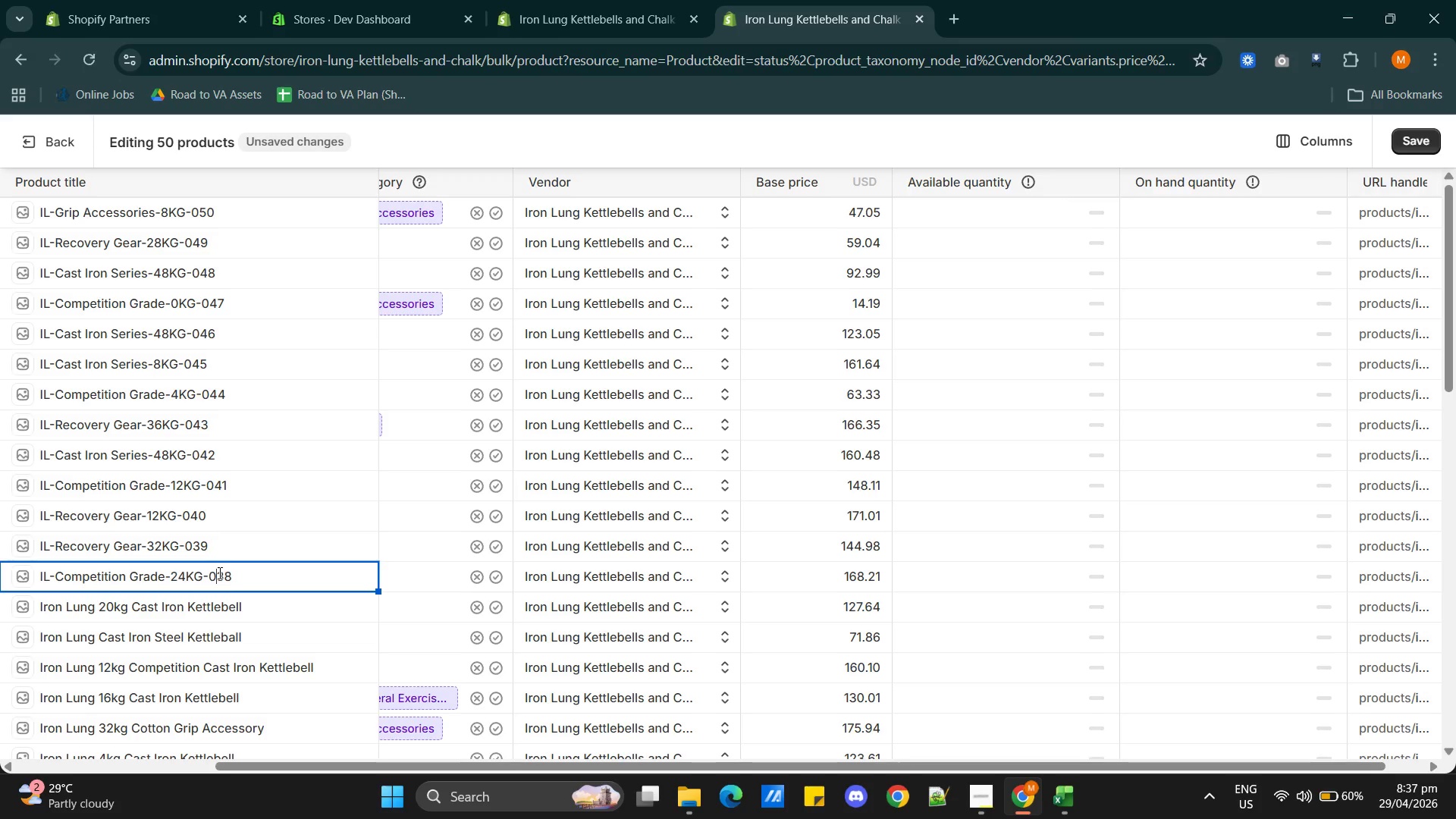 
double_click([218, 573])
 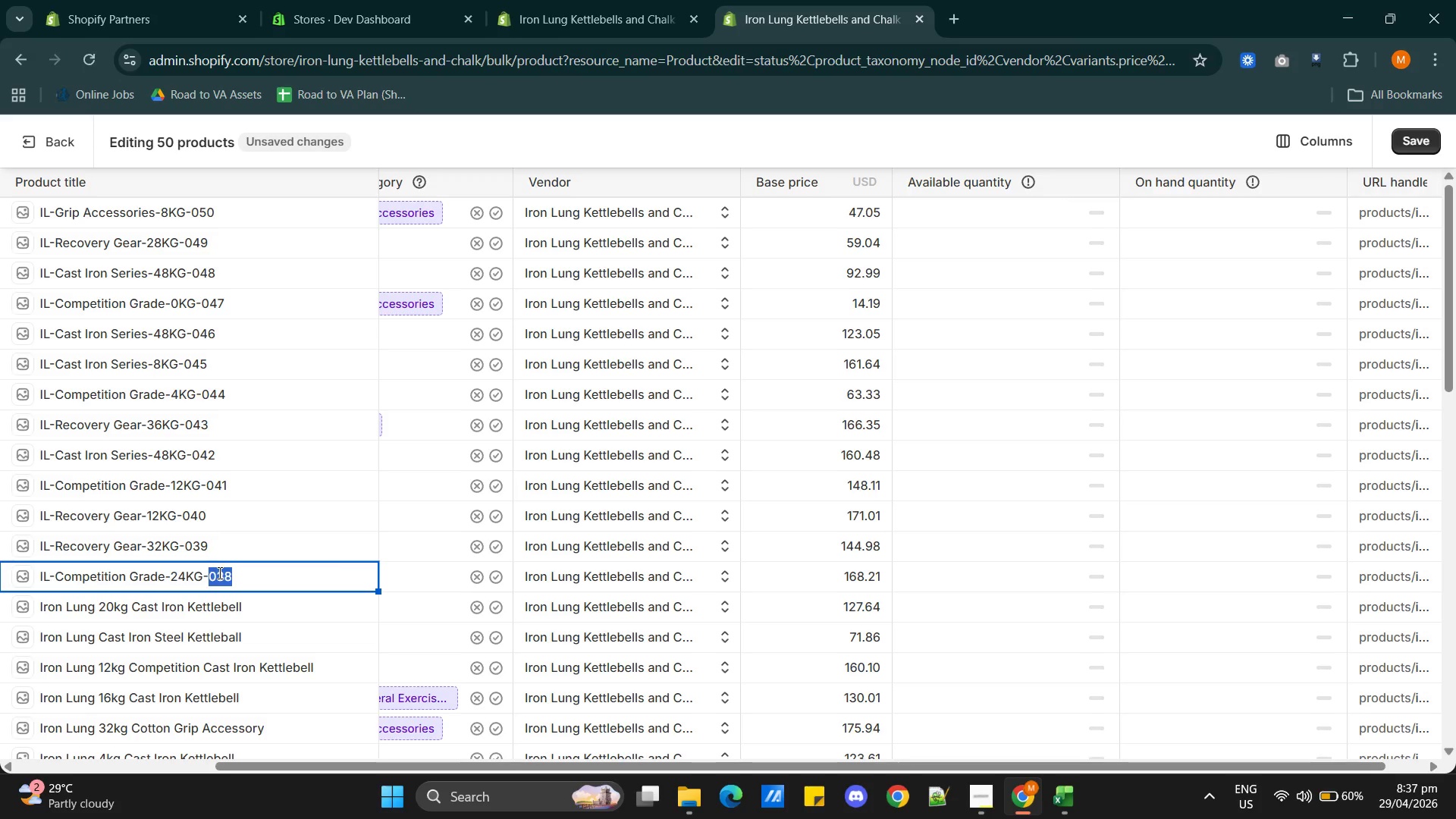 
triple_click([218, 573])
 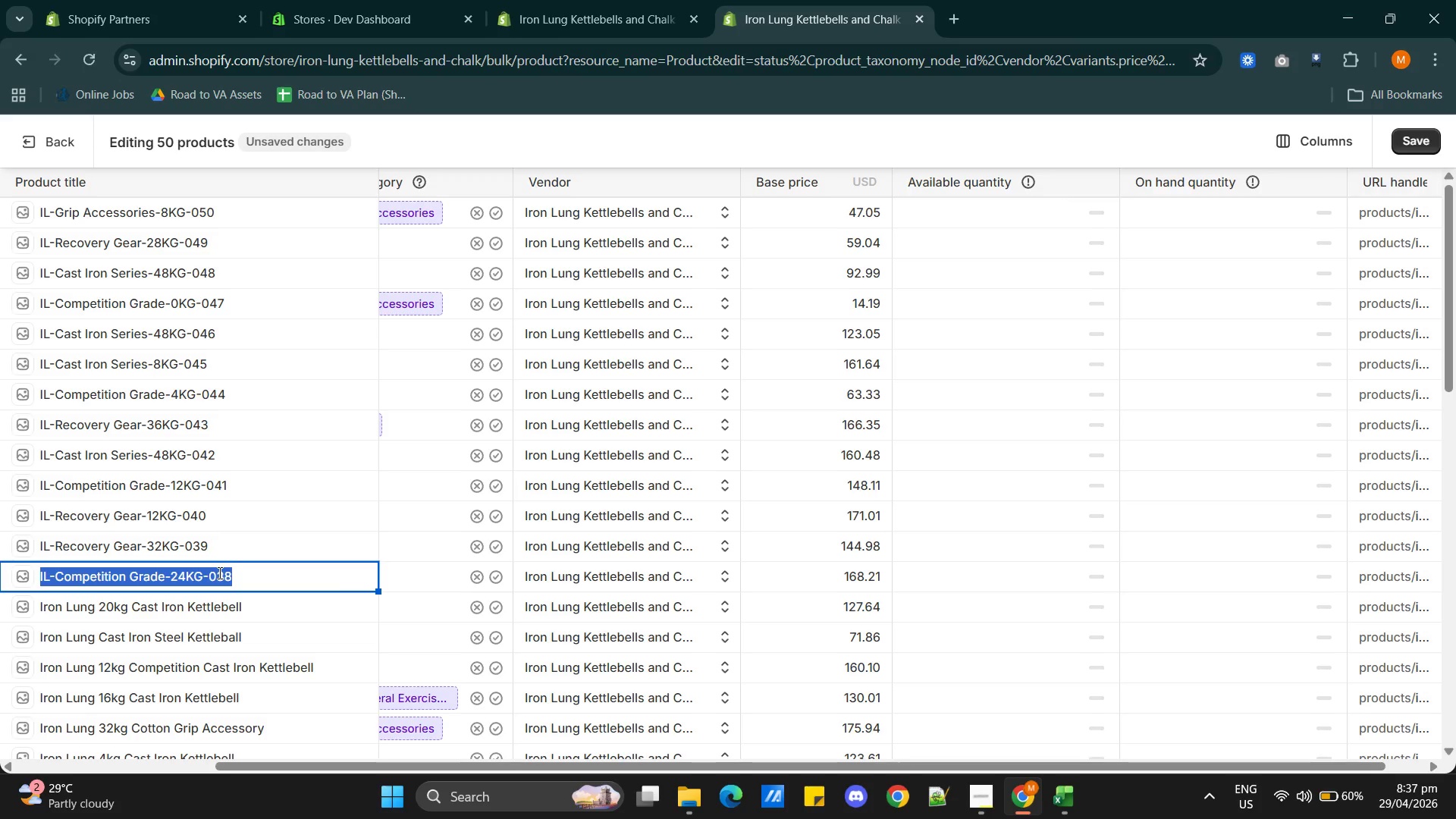 
triple_click([218, 573])
 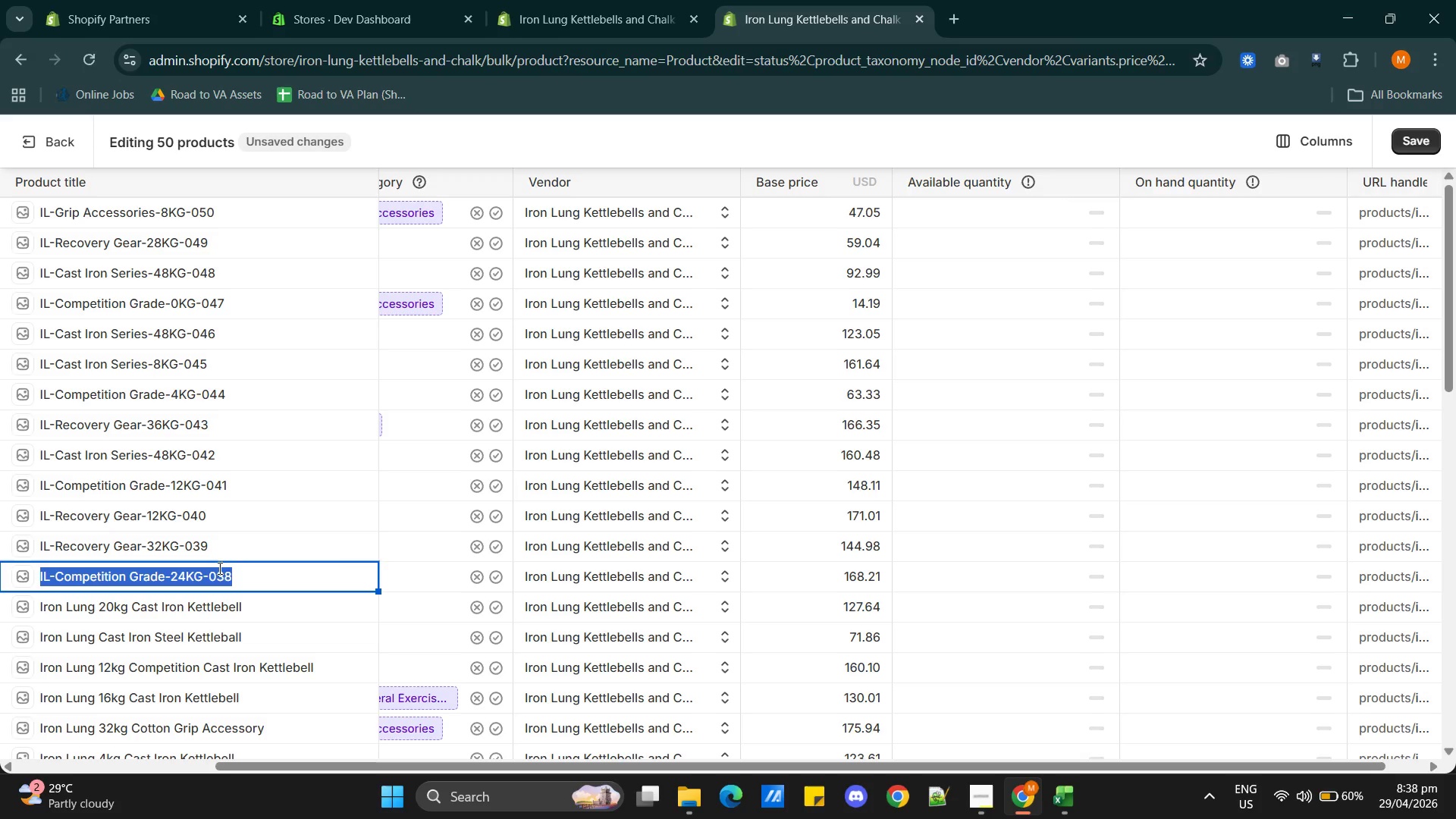 
wait(6.62)
 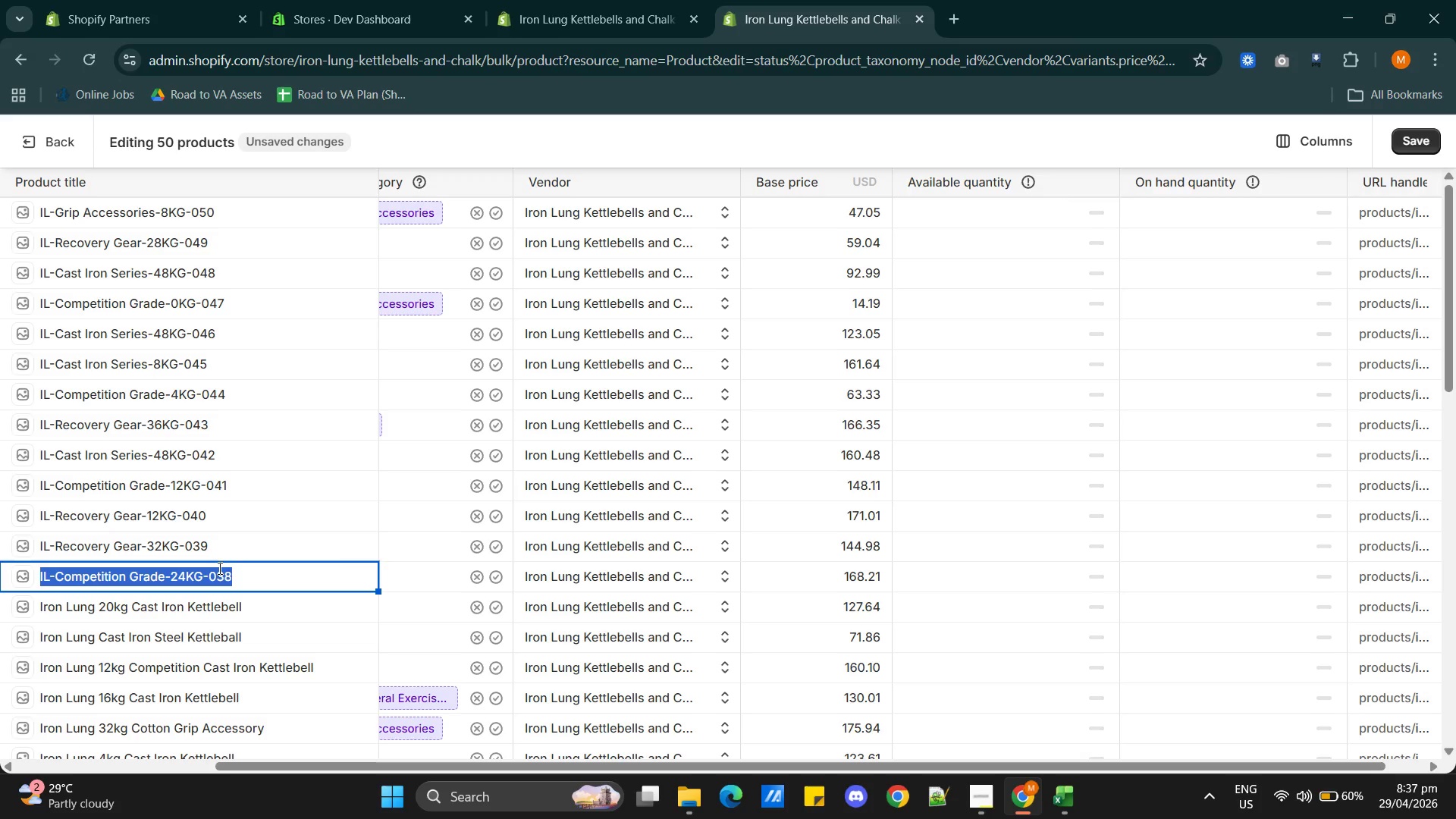 
type(Iron Lung)
 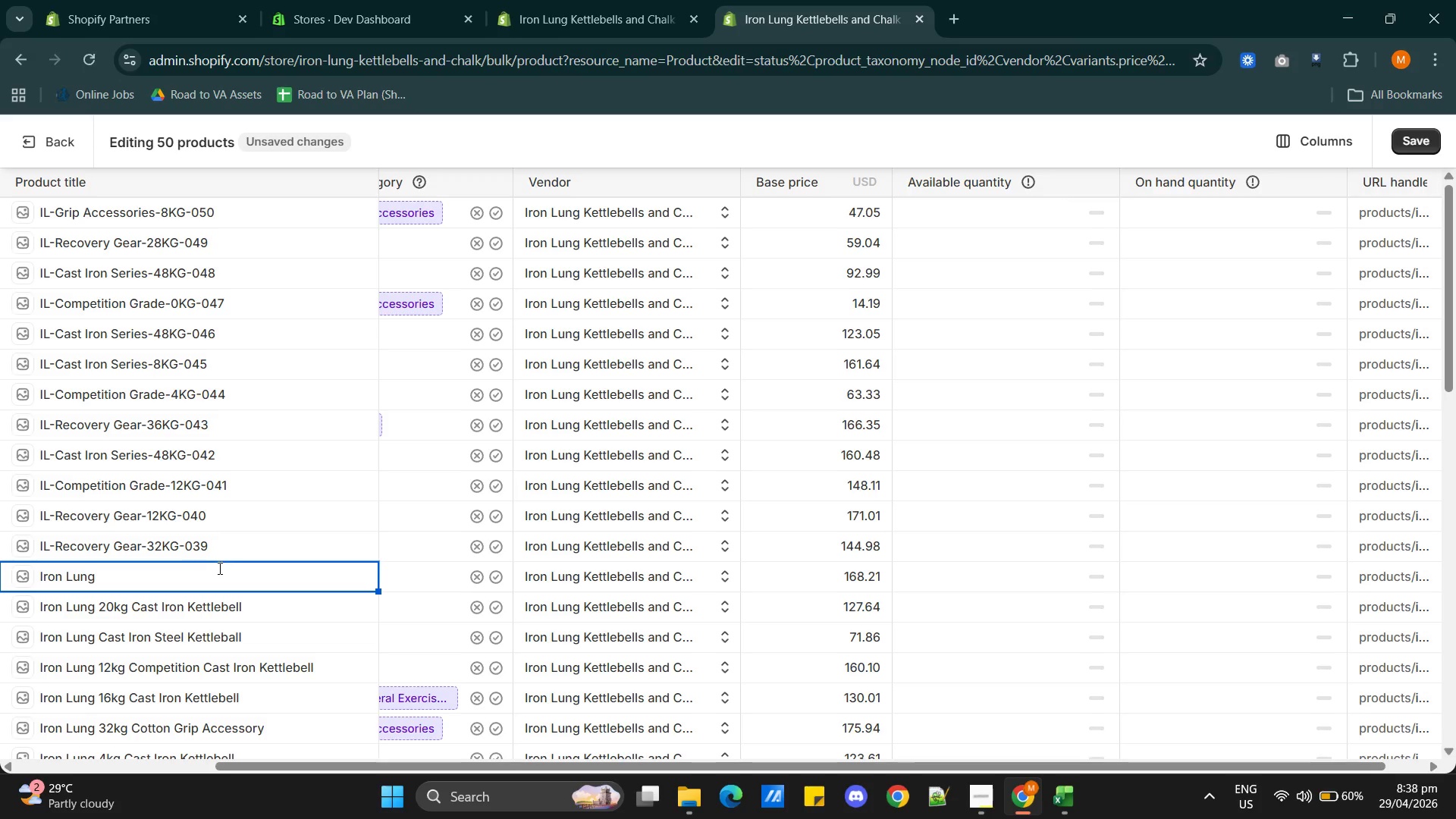 
wait(19.38)
 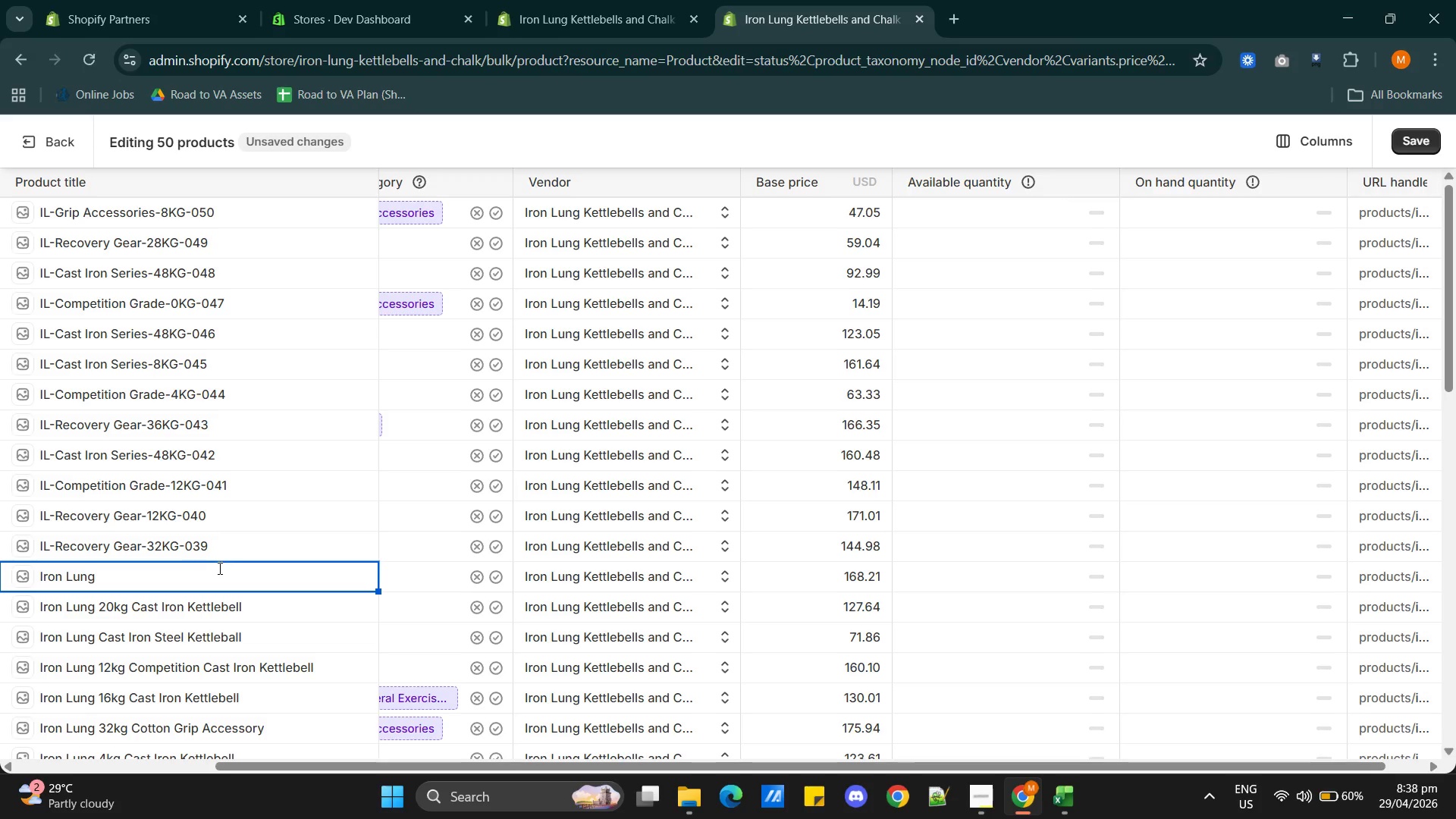 
left_click([130, 579])
 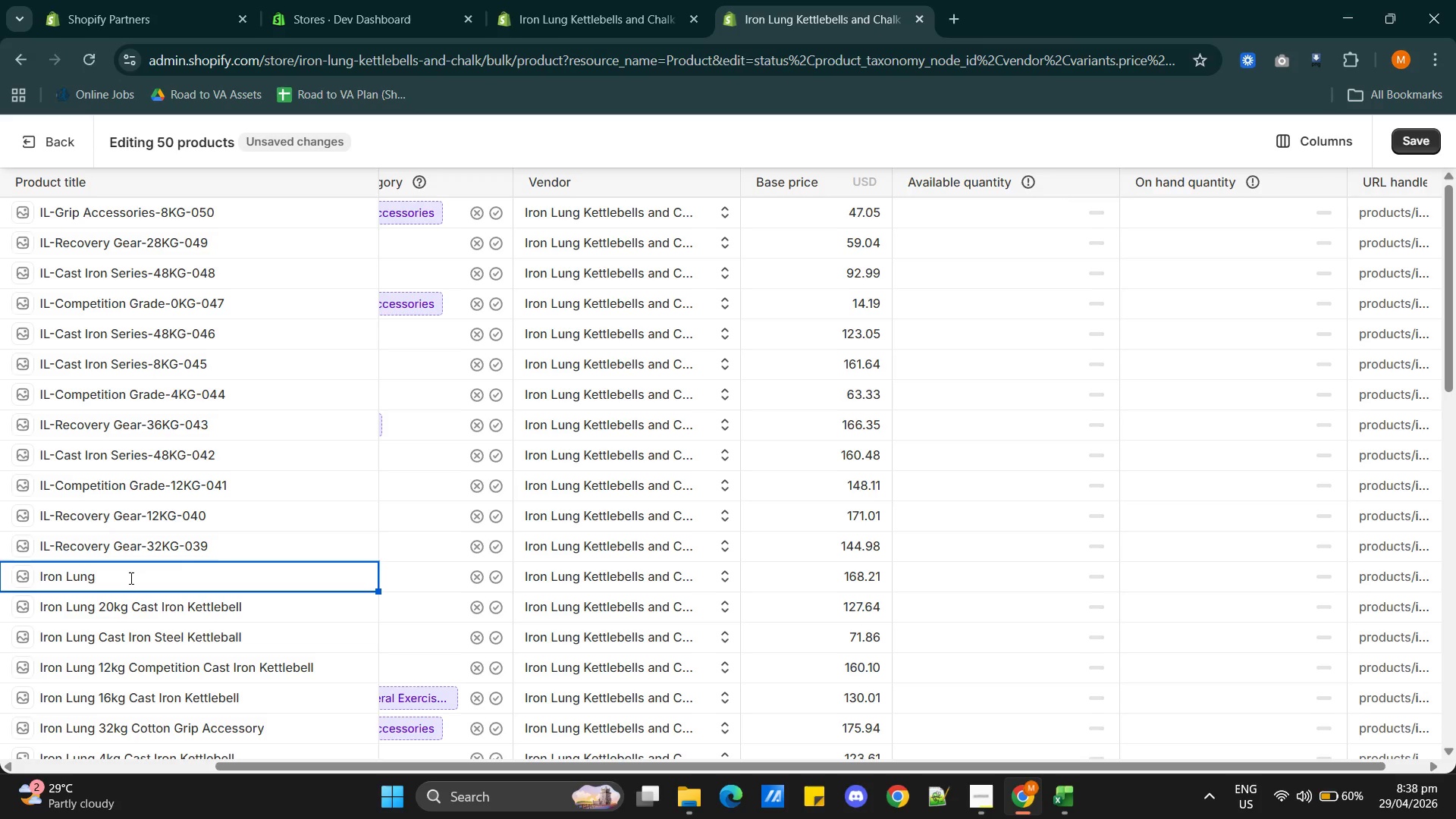 
key(Space)
 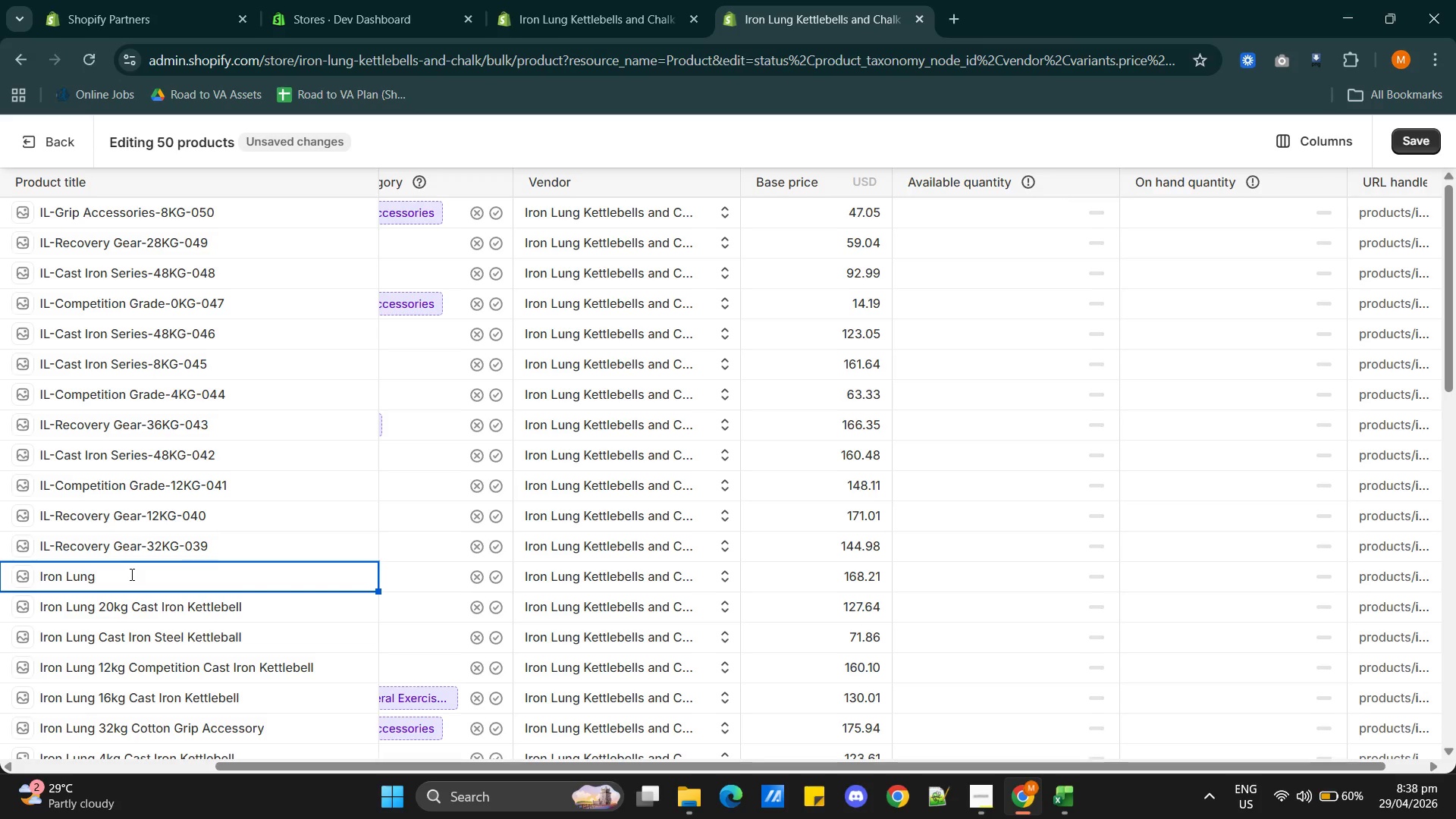 
wait(5.47)
 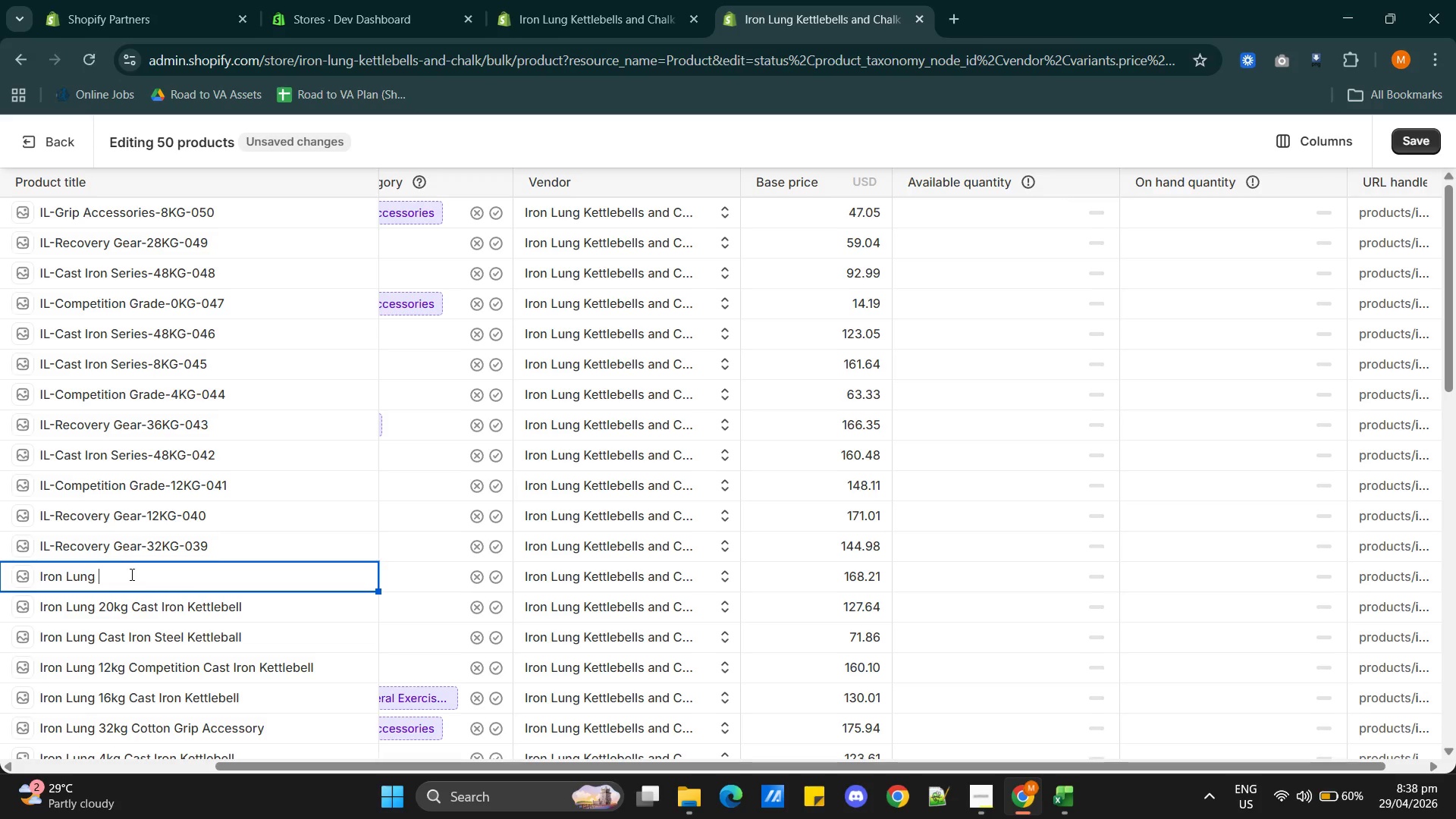 
type(24kg )
 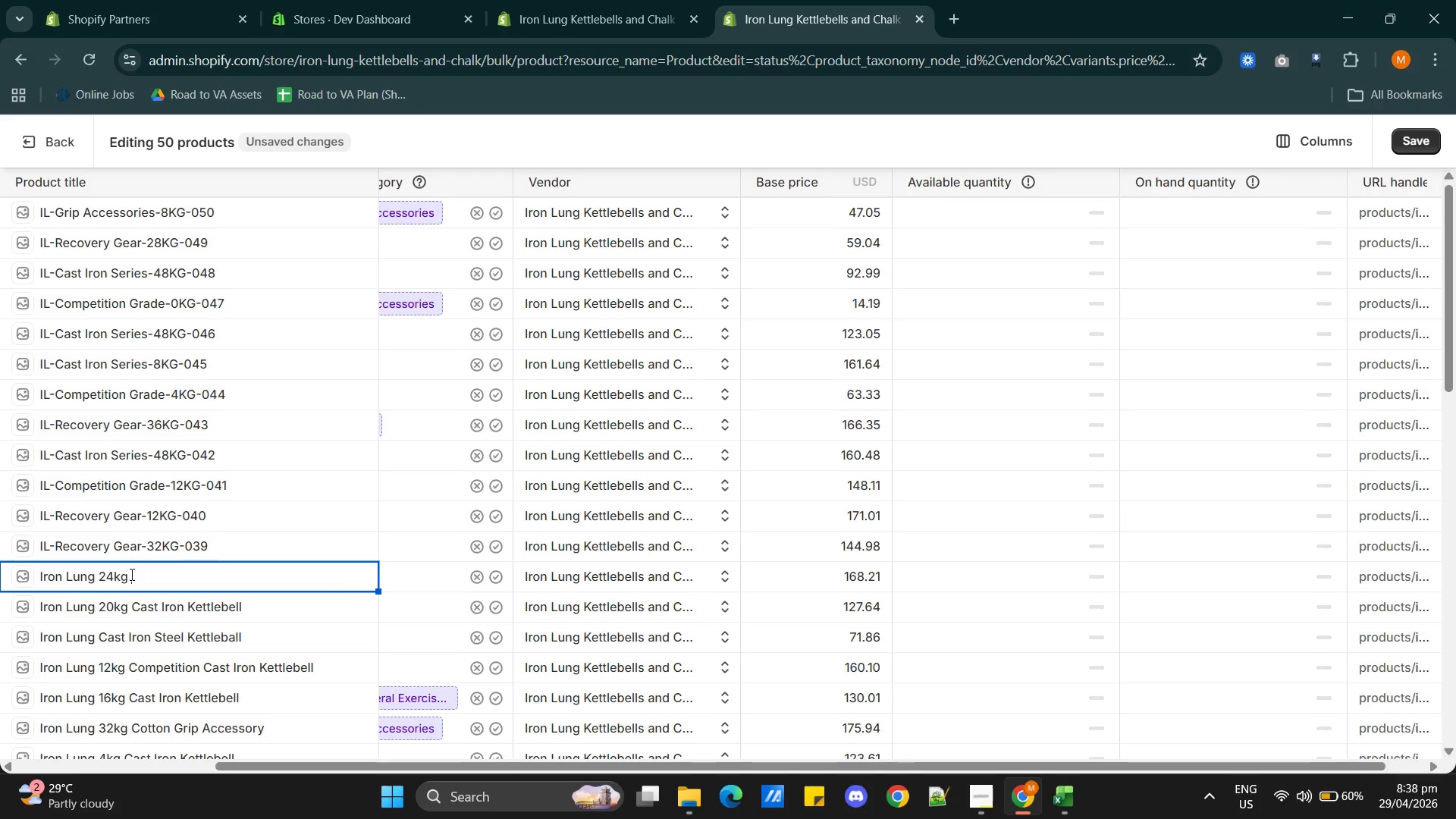 
type(Competition Casts)
key(Backspace)
type( Iron)
 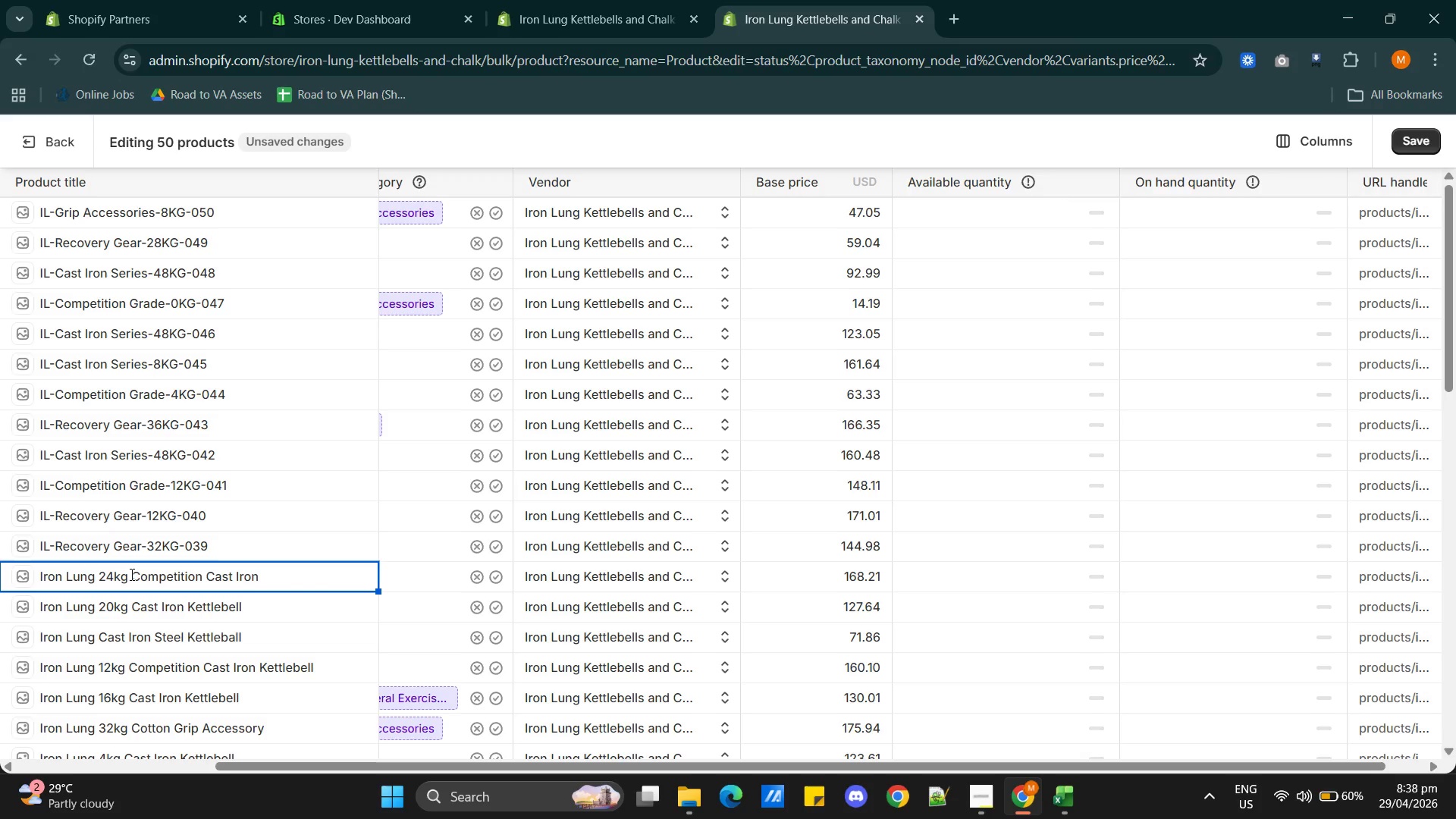 
wait(5.58)
 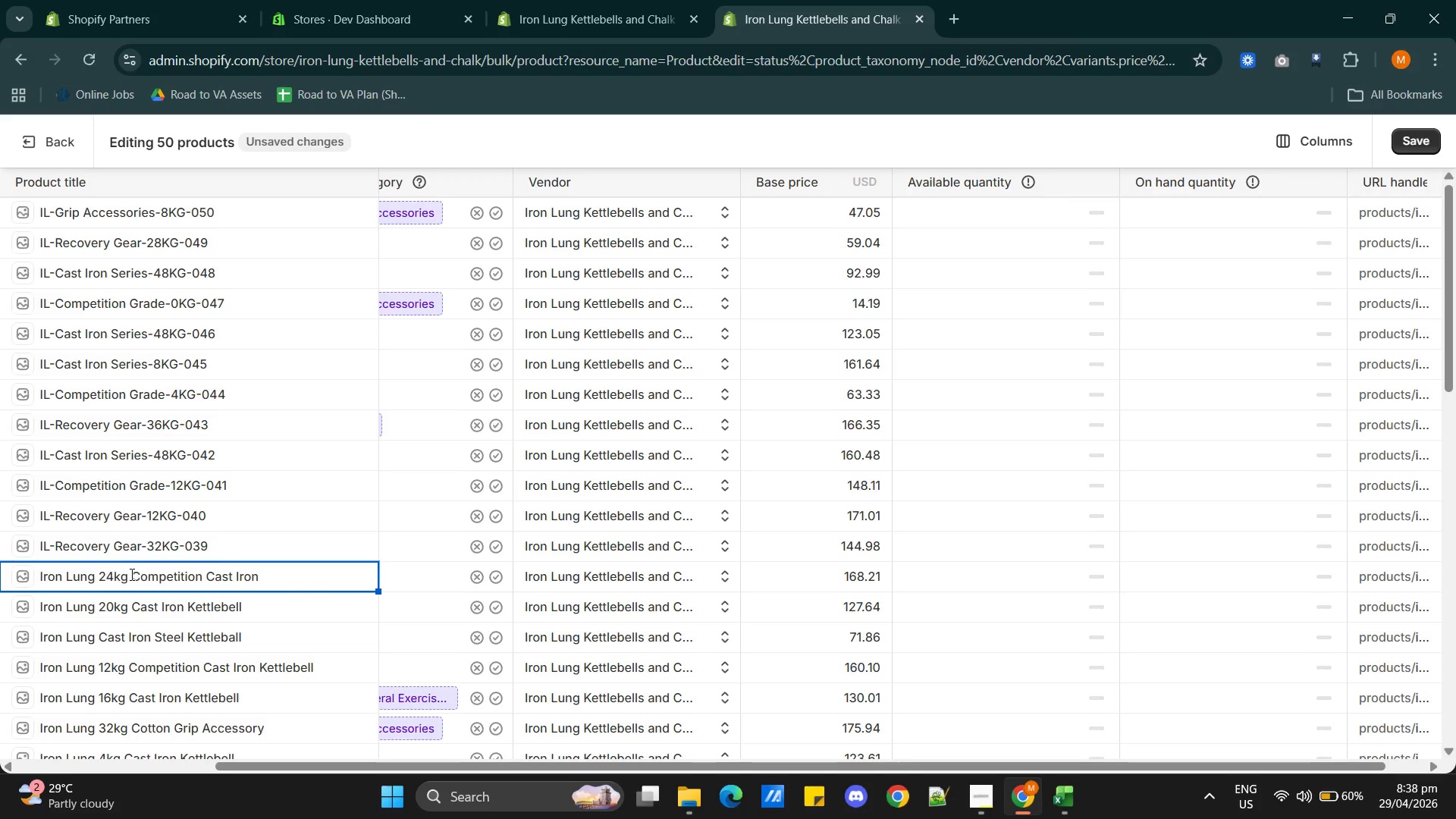 
type( Kettle )
key(Backspace)
type(b)
 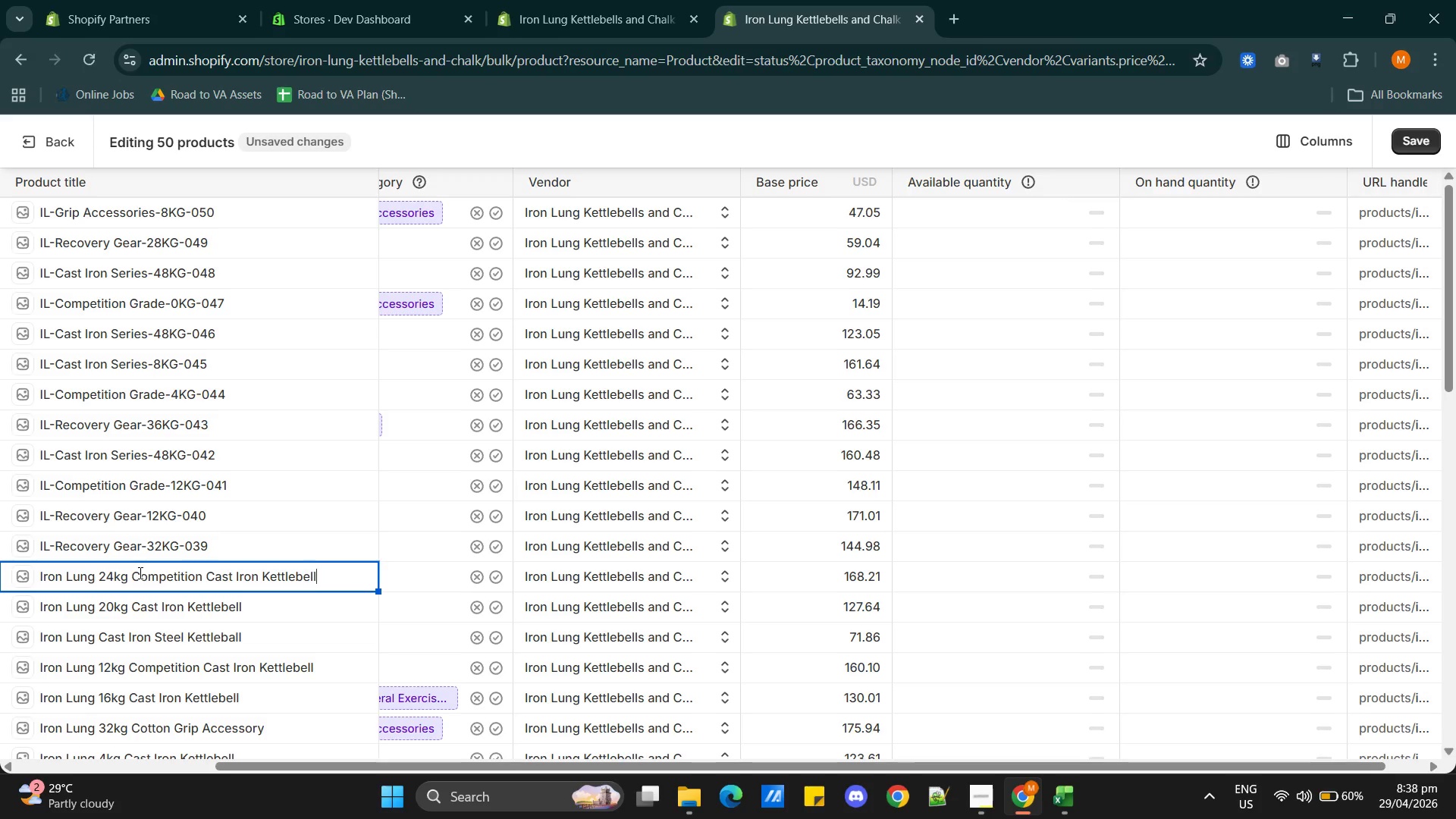 
 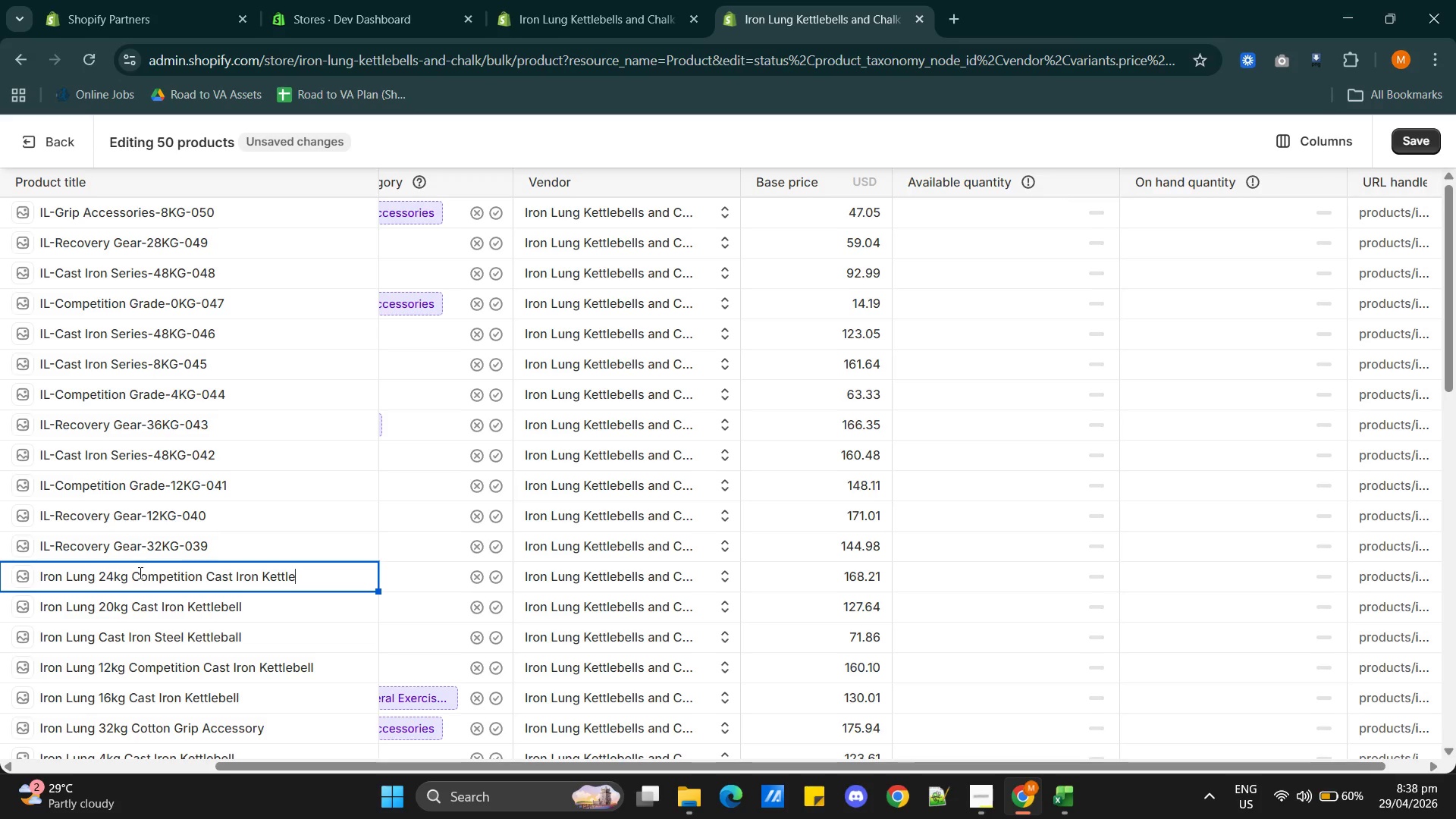 
type(ell)
 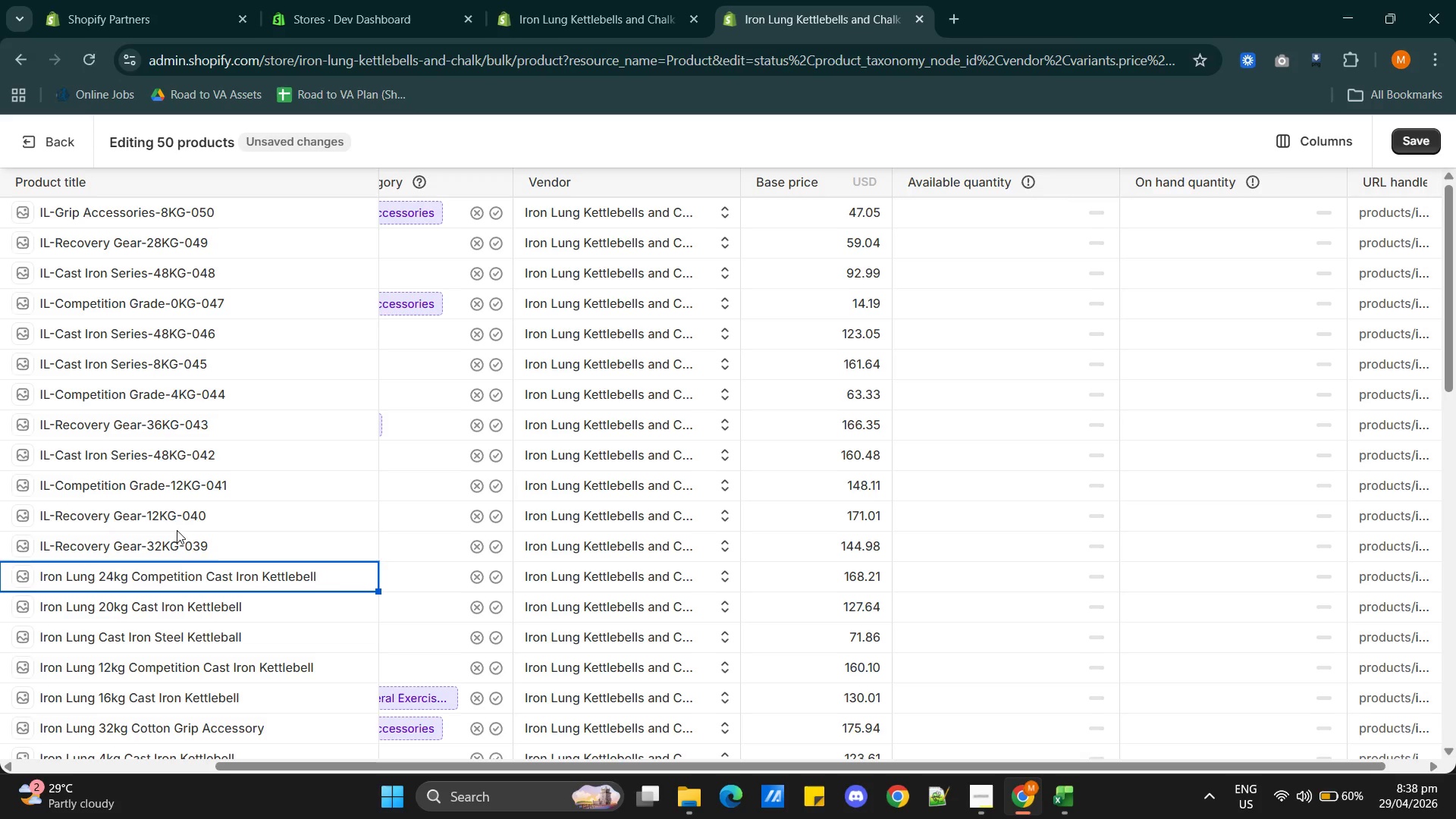 
left_click([183, 542])
 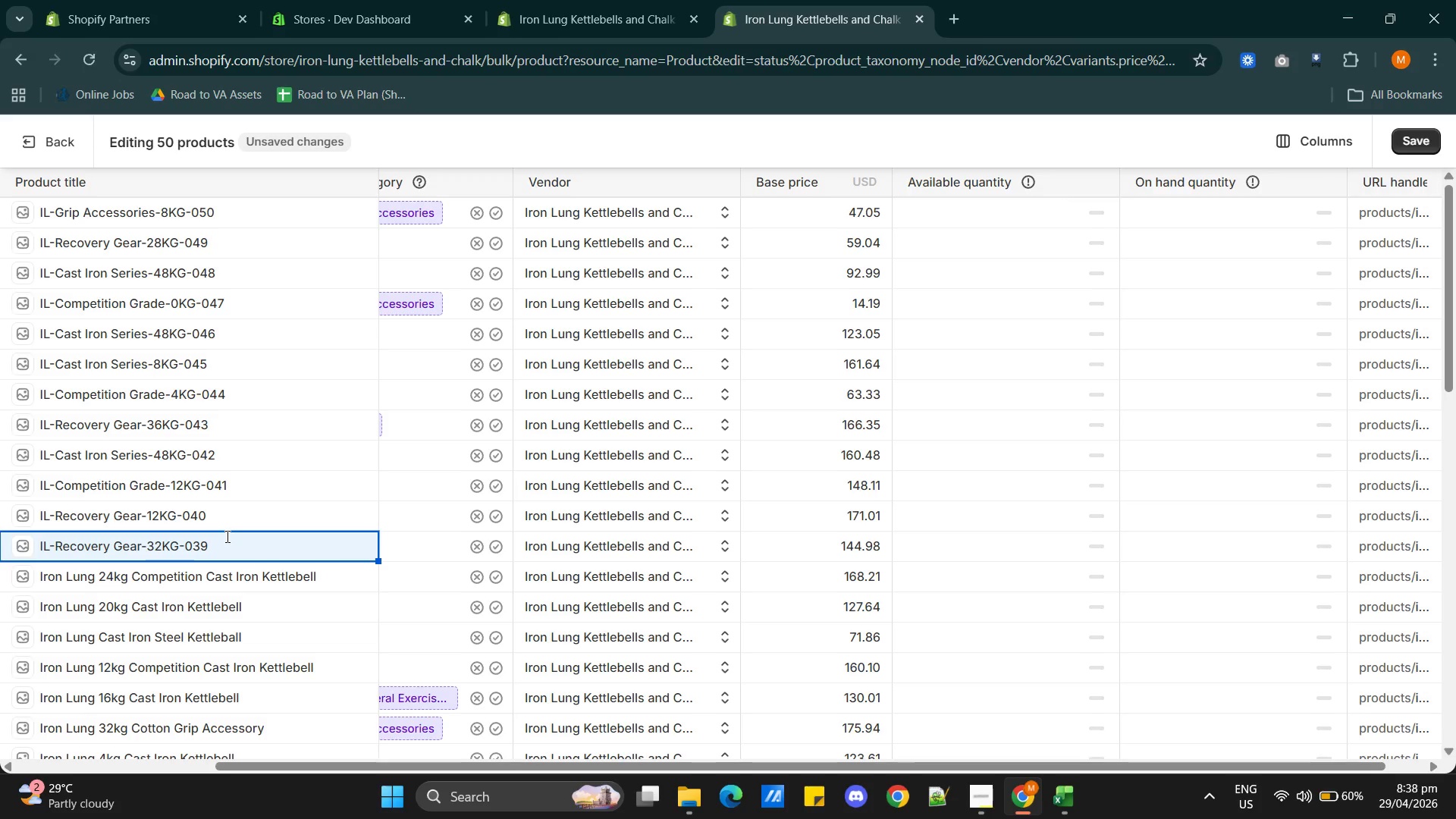 
left_click([226, 536])
 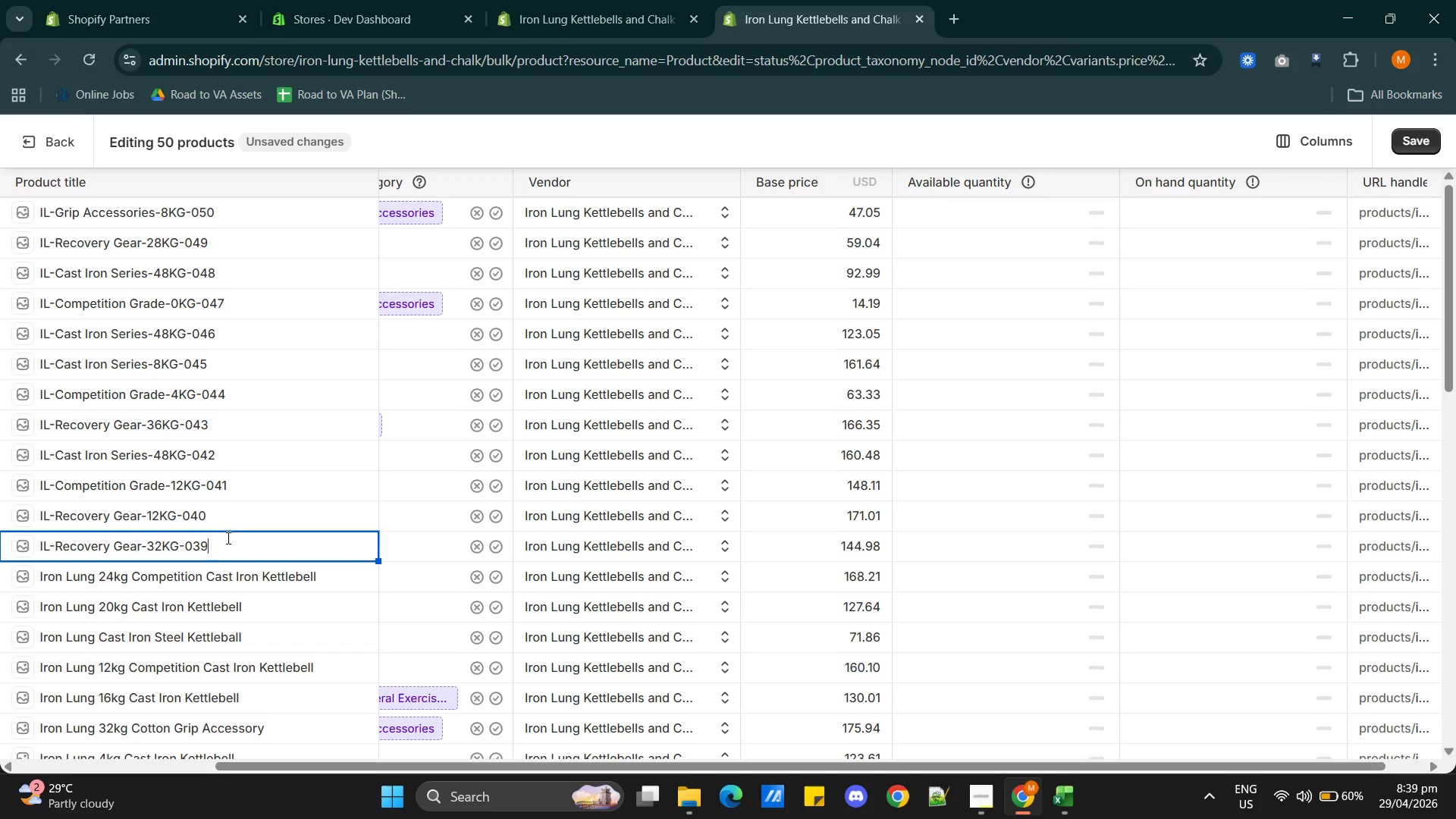 
wait(13.94)
 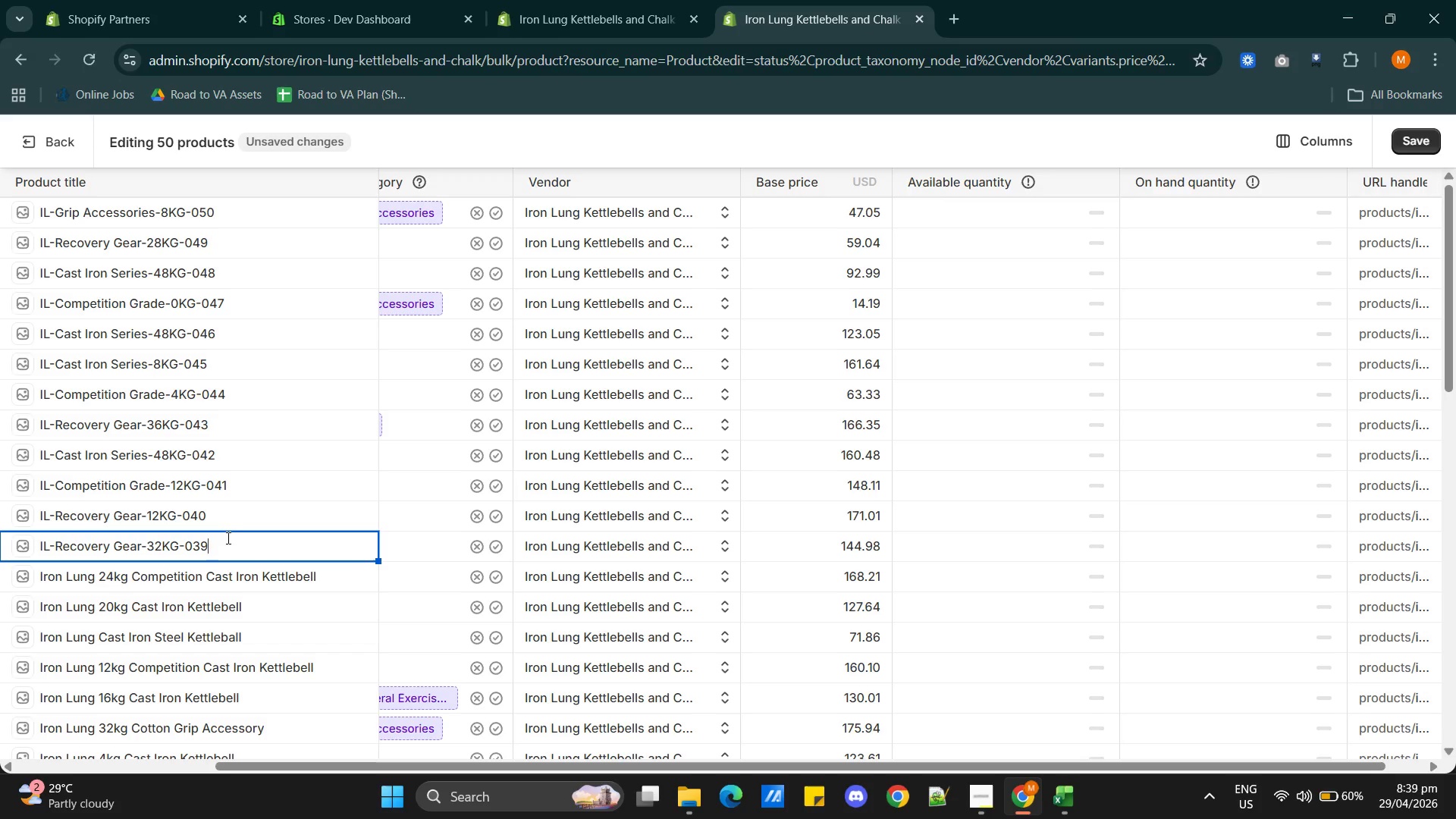 
double_click([159, 538])
 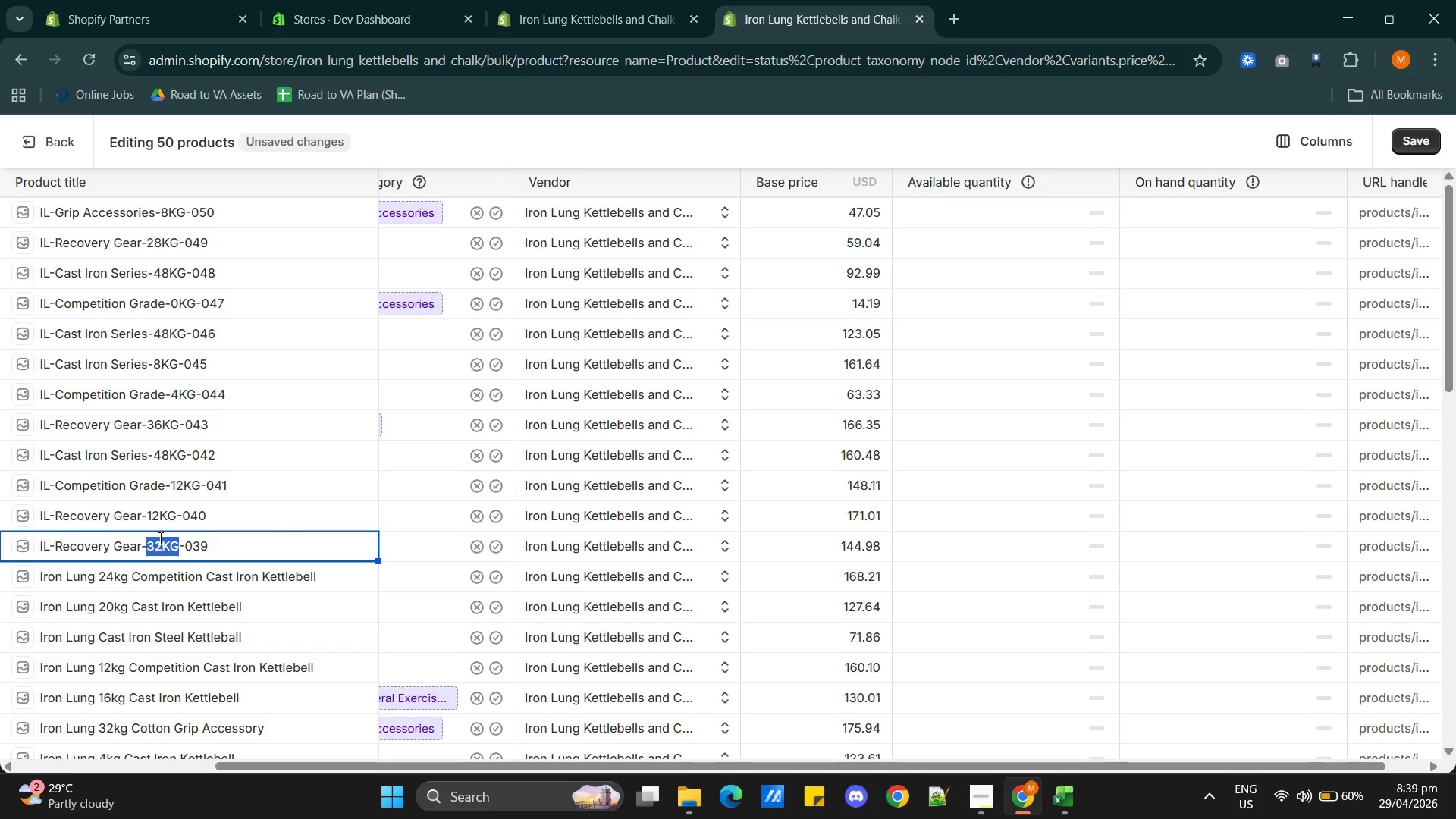 
triple_click([159, 538])
 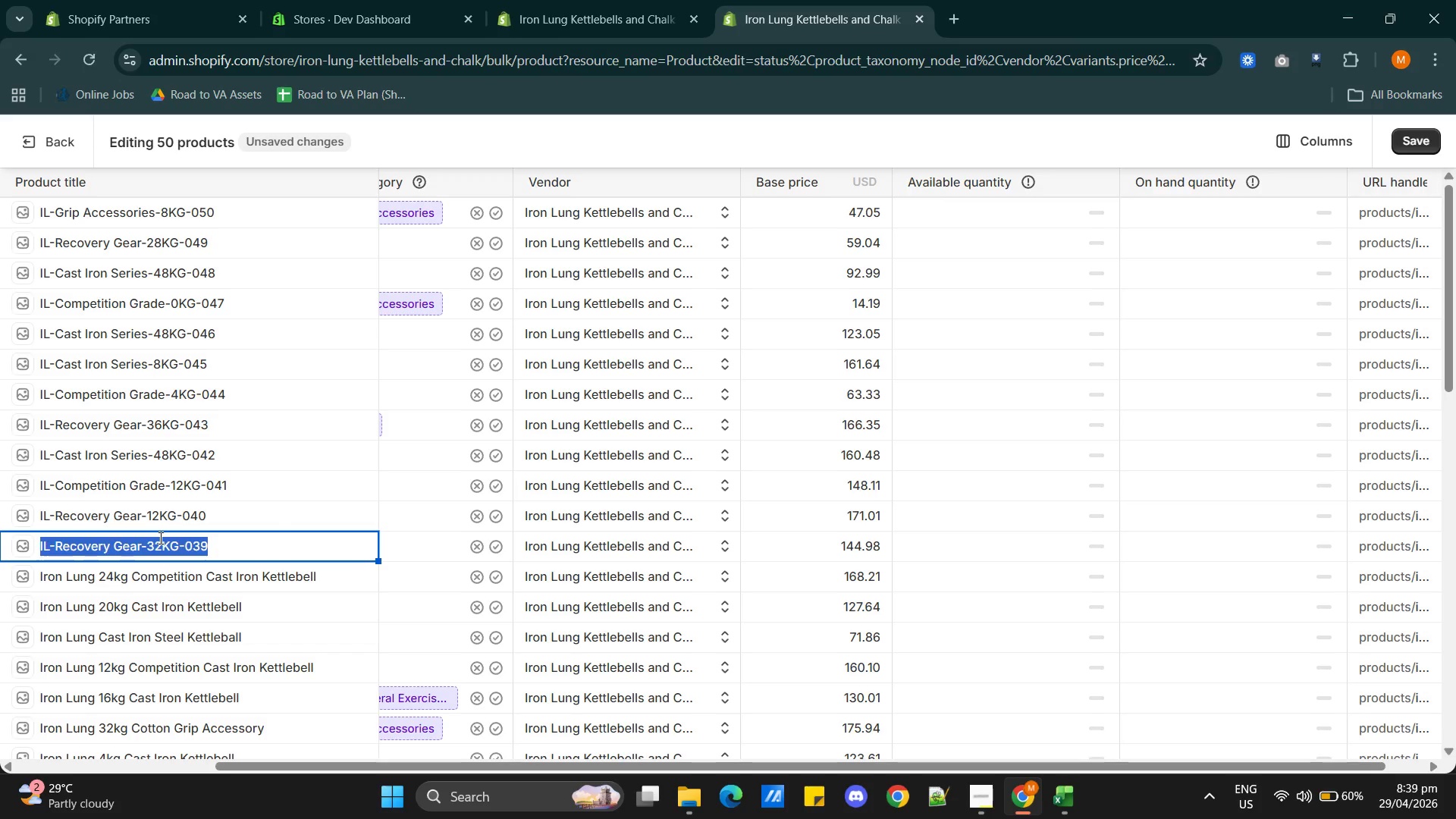 
triple_click([159, 538])
 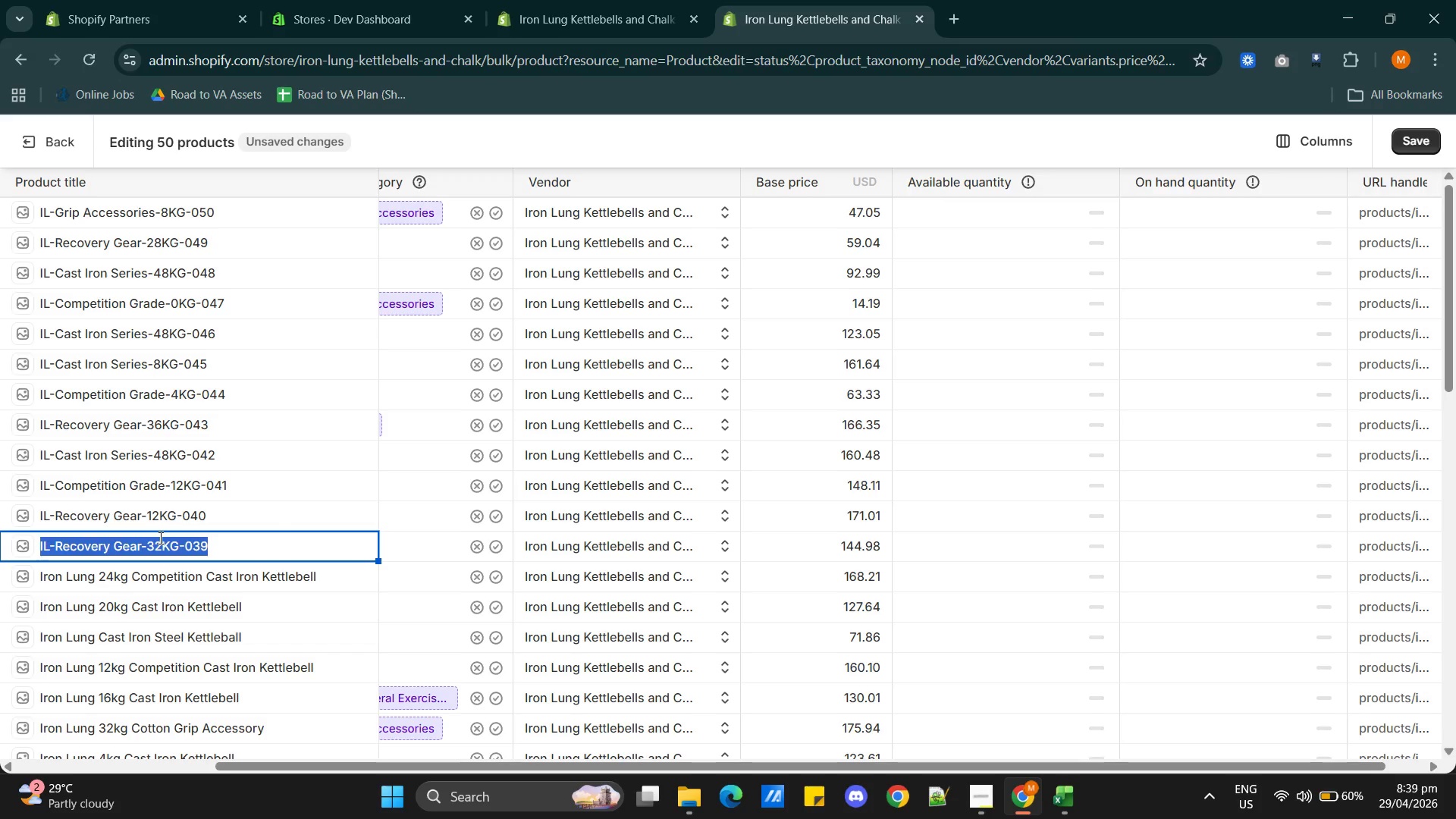 
type(Iron Lung )
 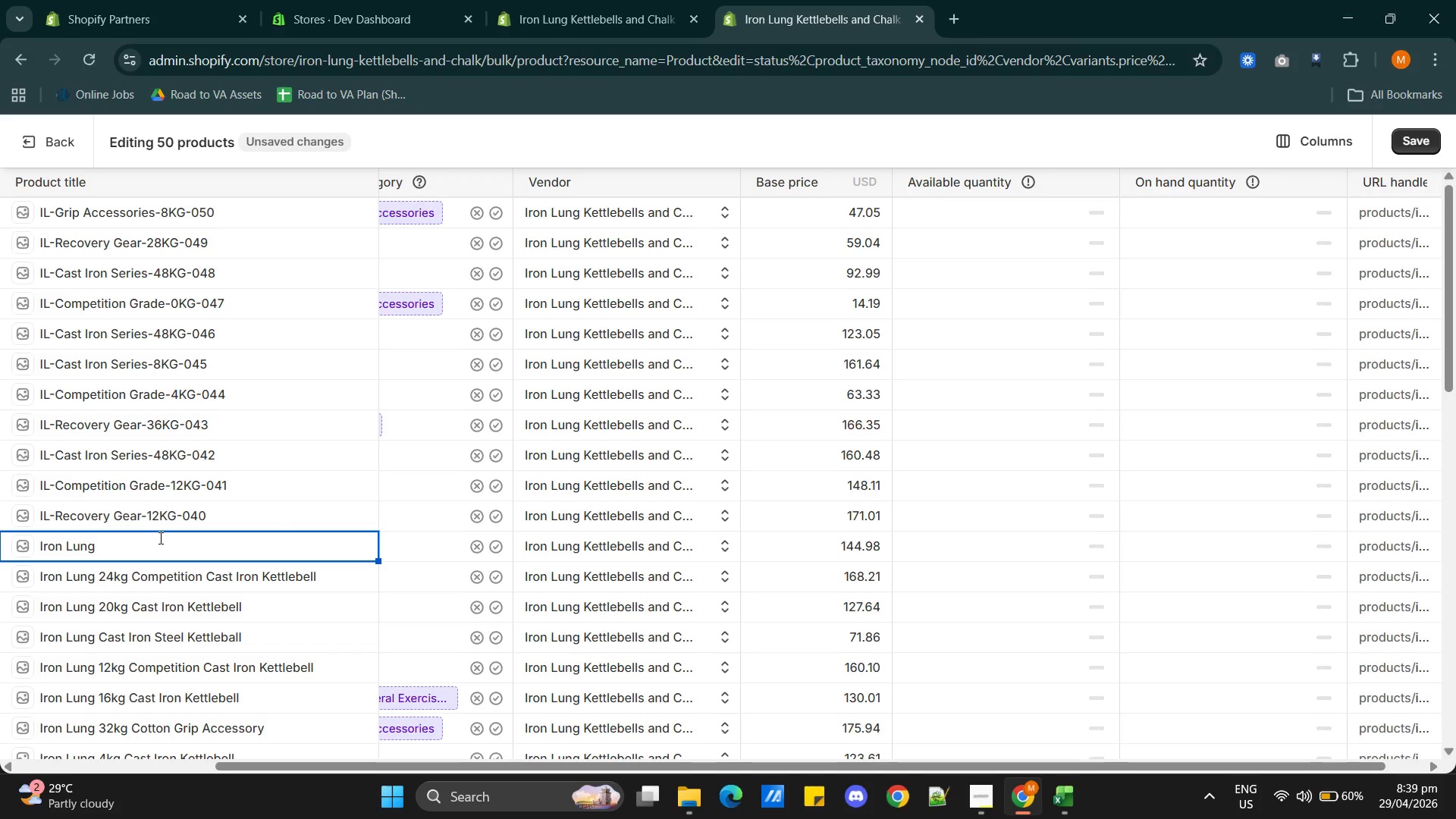 
wait(7.48)
 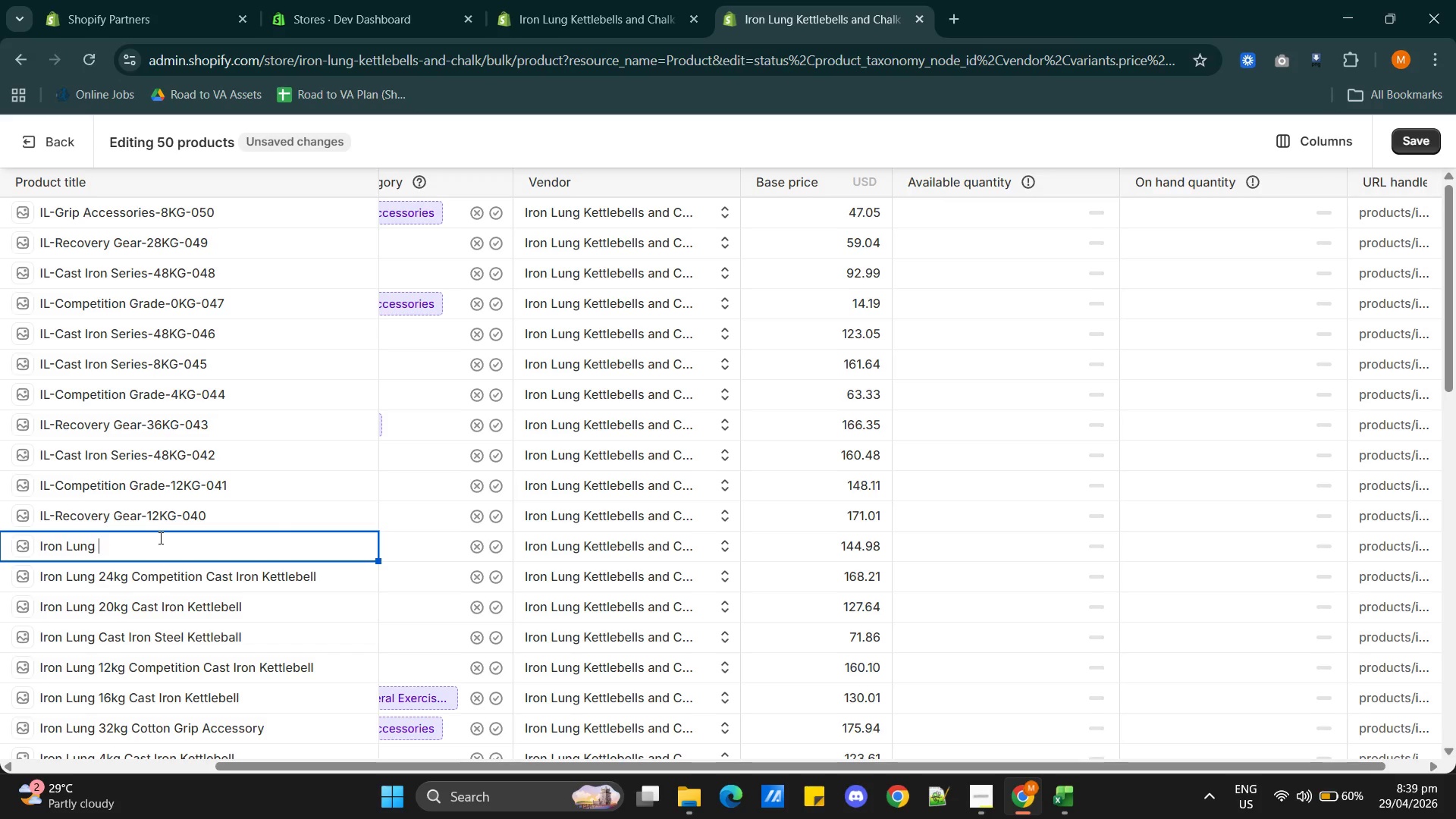 
type(32kg )
 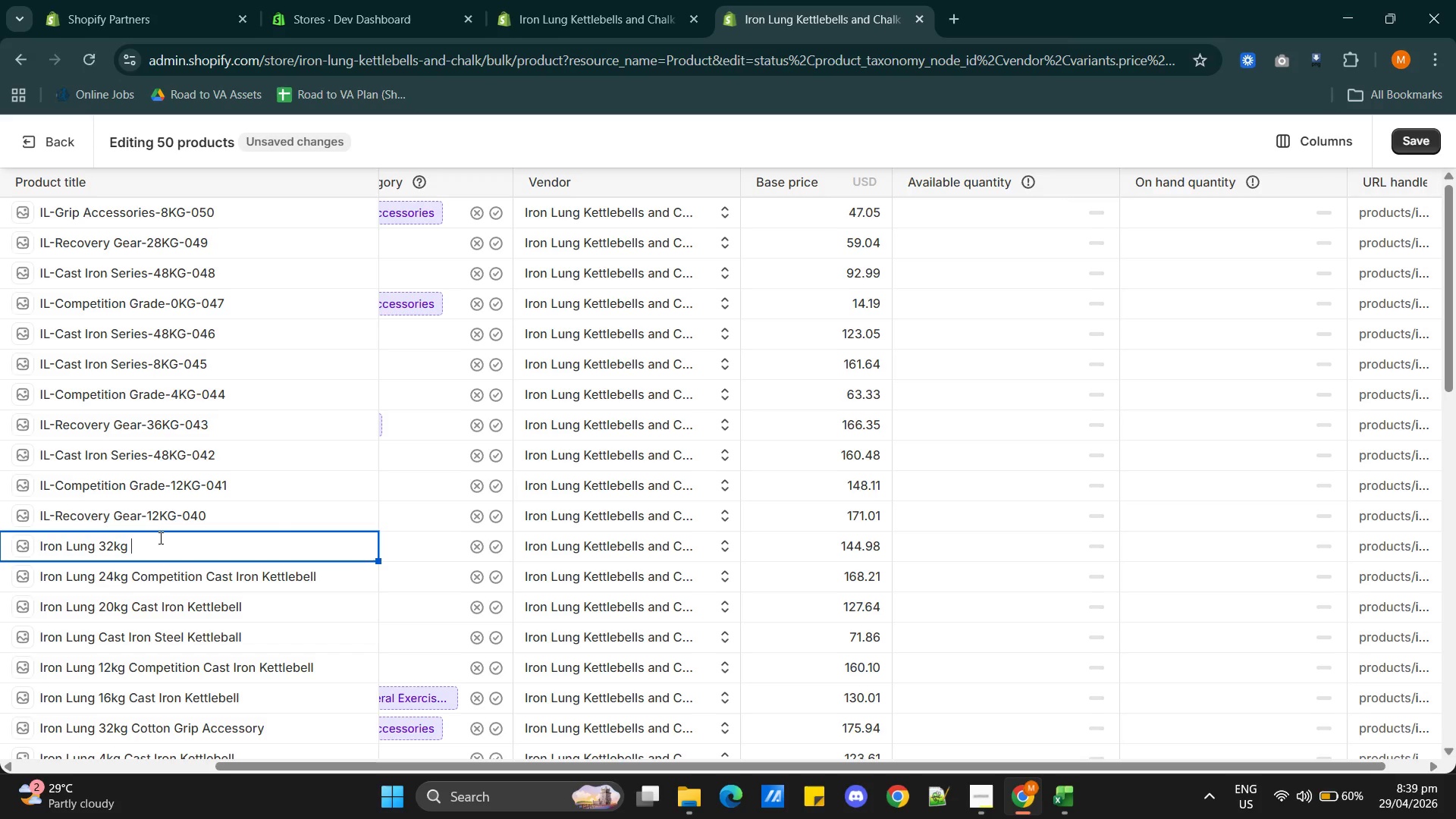 
type(RE)
key(Backspace)
type(ecovery Grip Tool)
 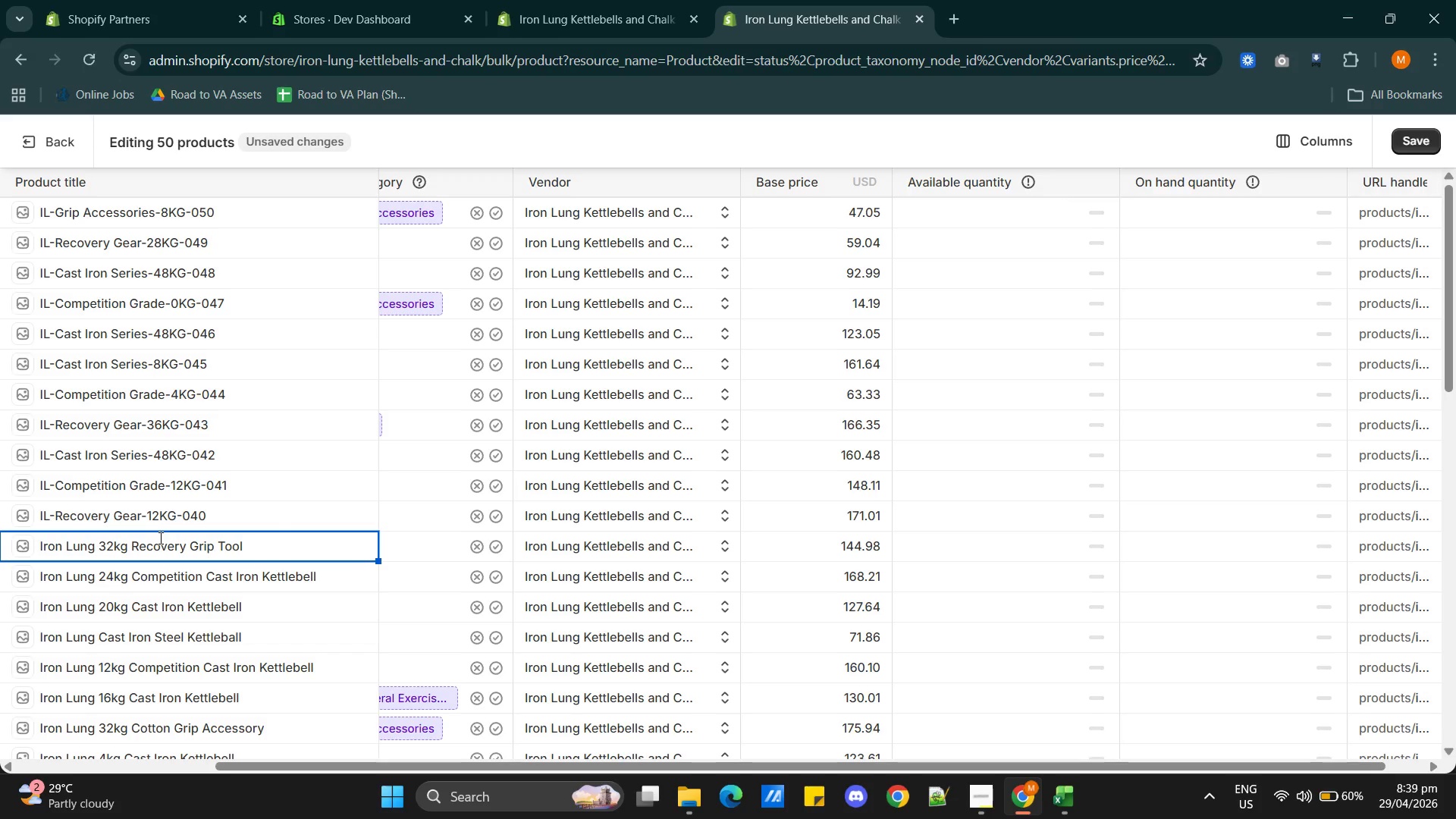 
double_click([152, 506])
 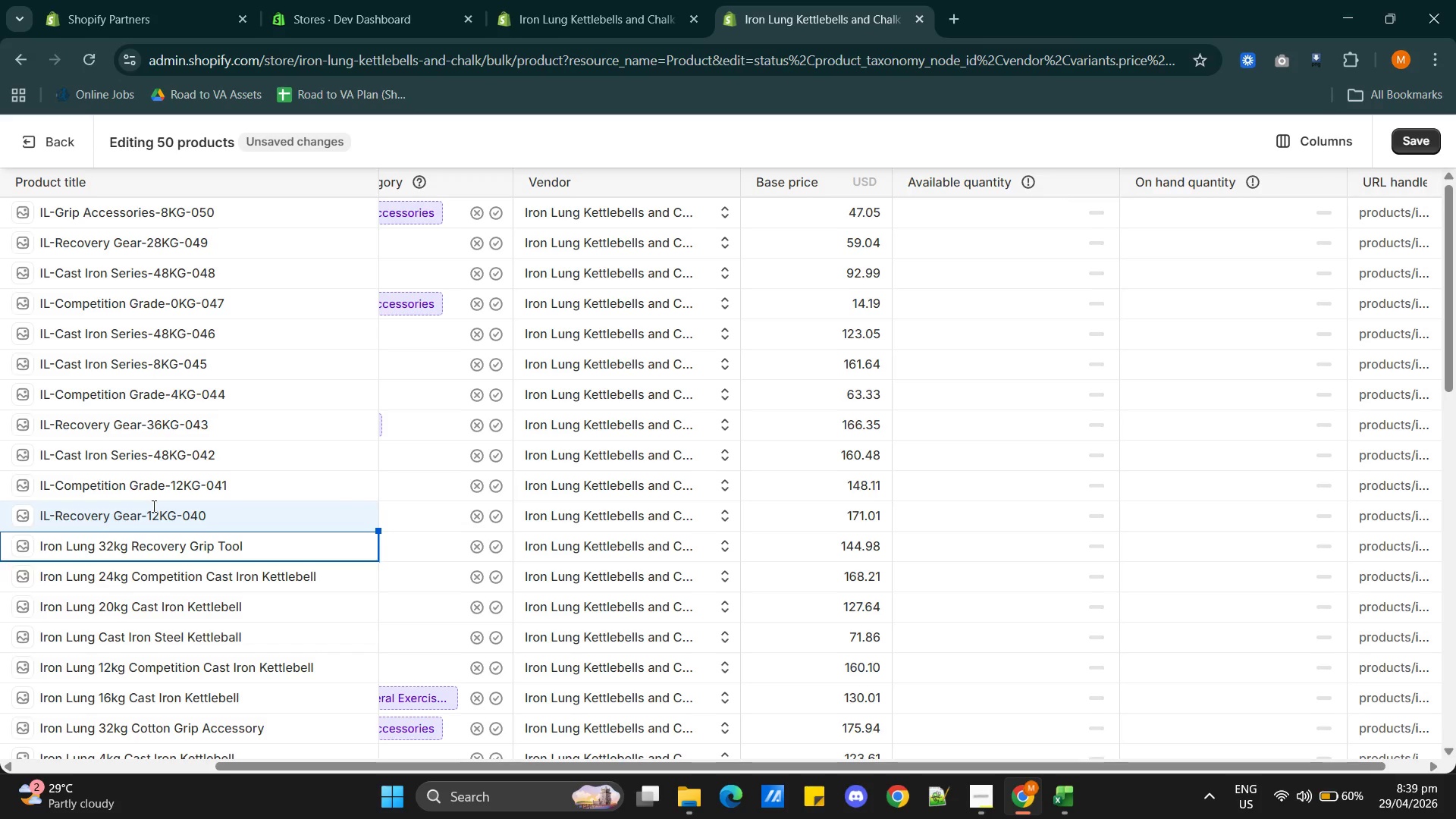 
triple_click([152, 506])
 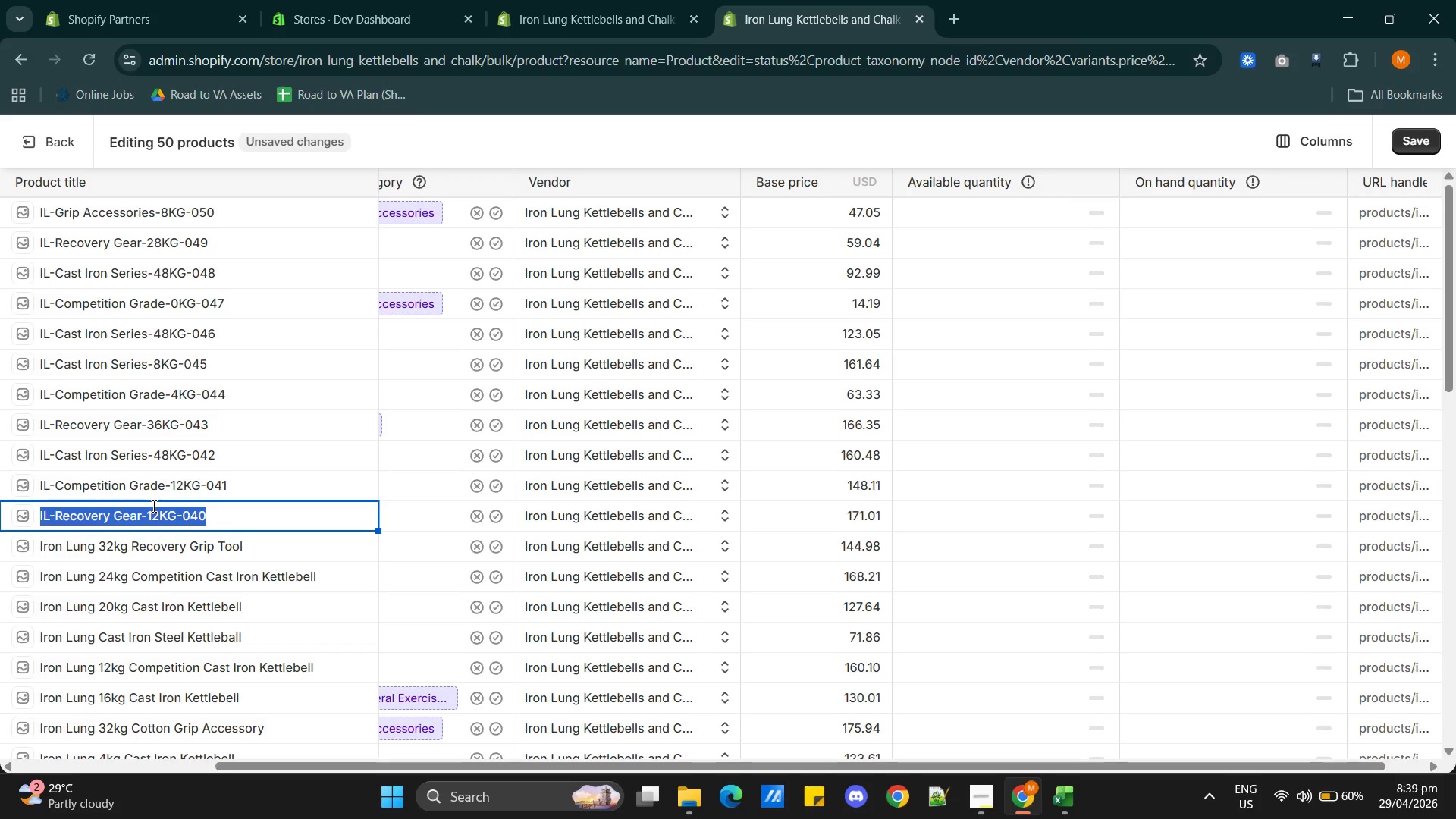 
triple_click([152, 506])
 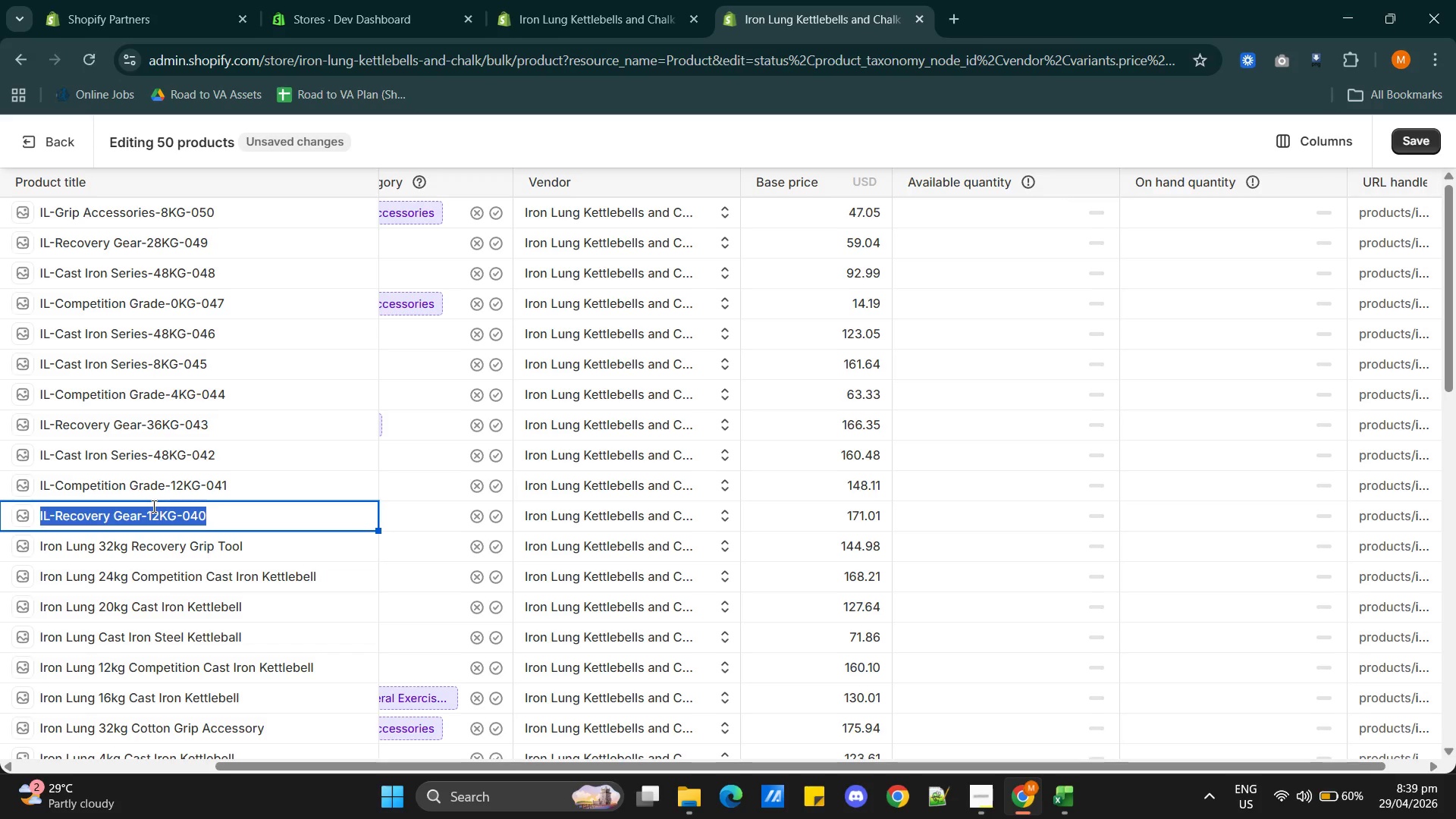 
type(Iron Lung 12kg )
 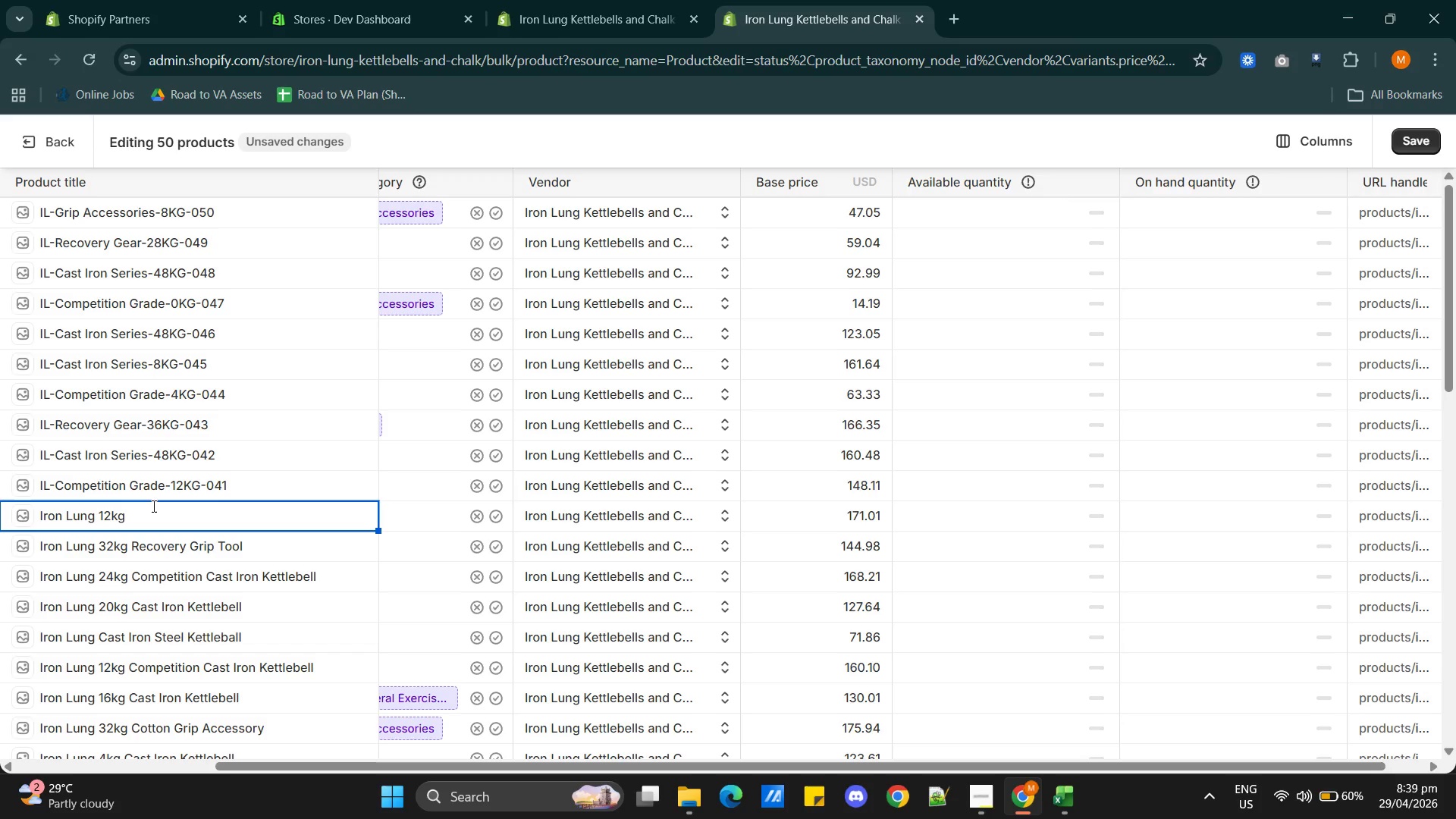 
type(Nylon RE)
key(Backspace)
type(ecovery )
 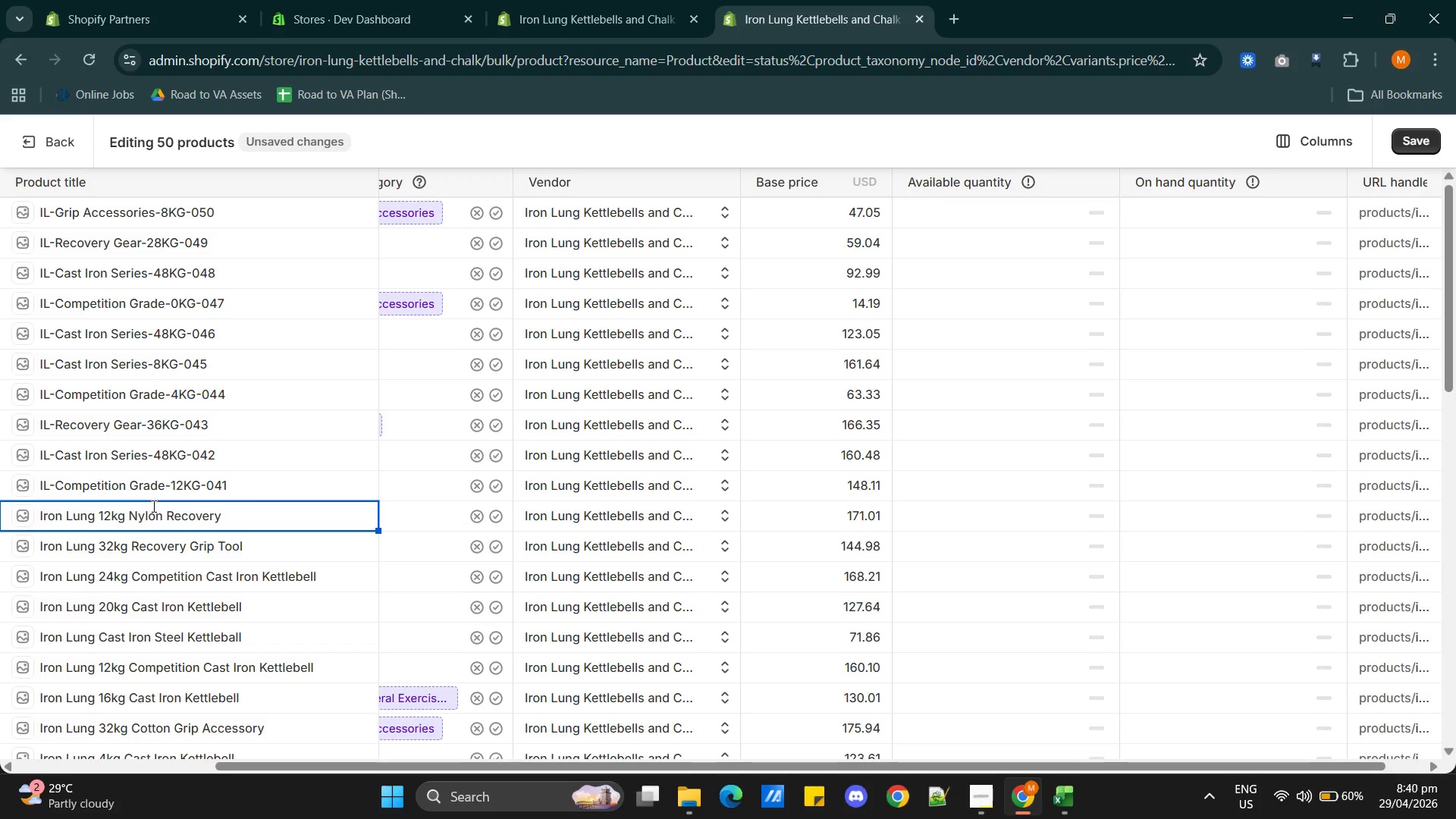 
wait(6.14)
 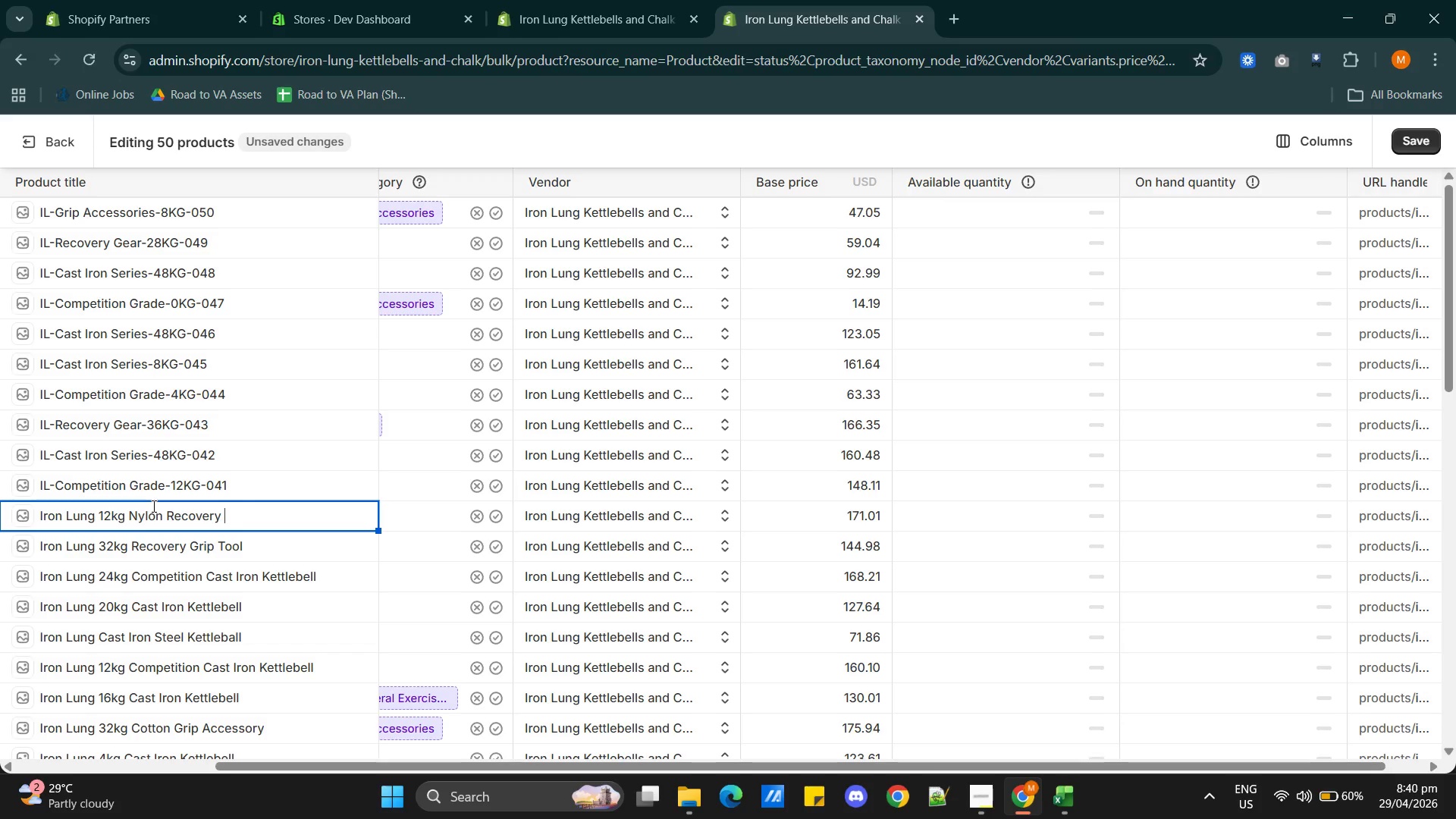 
type(Training Tool)
 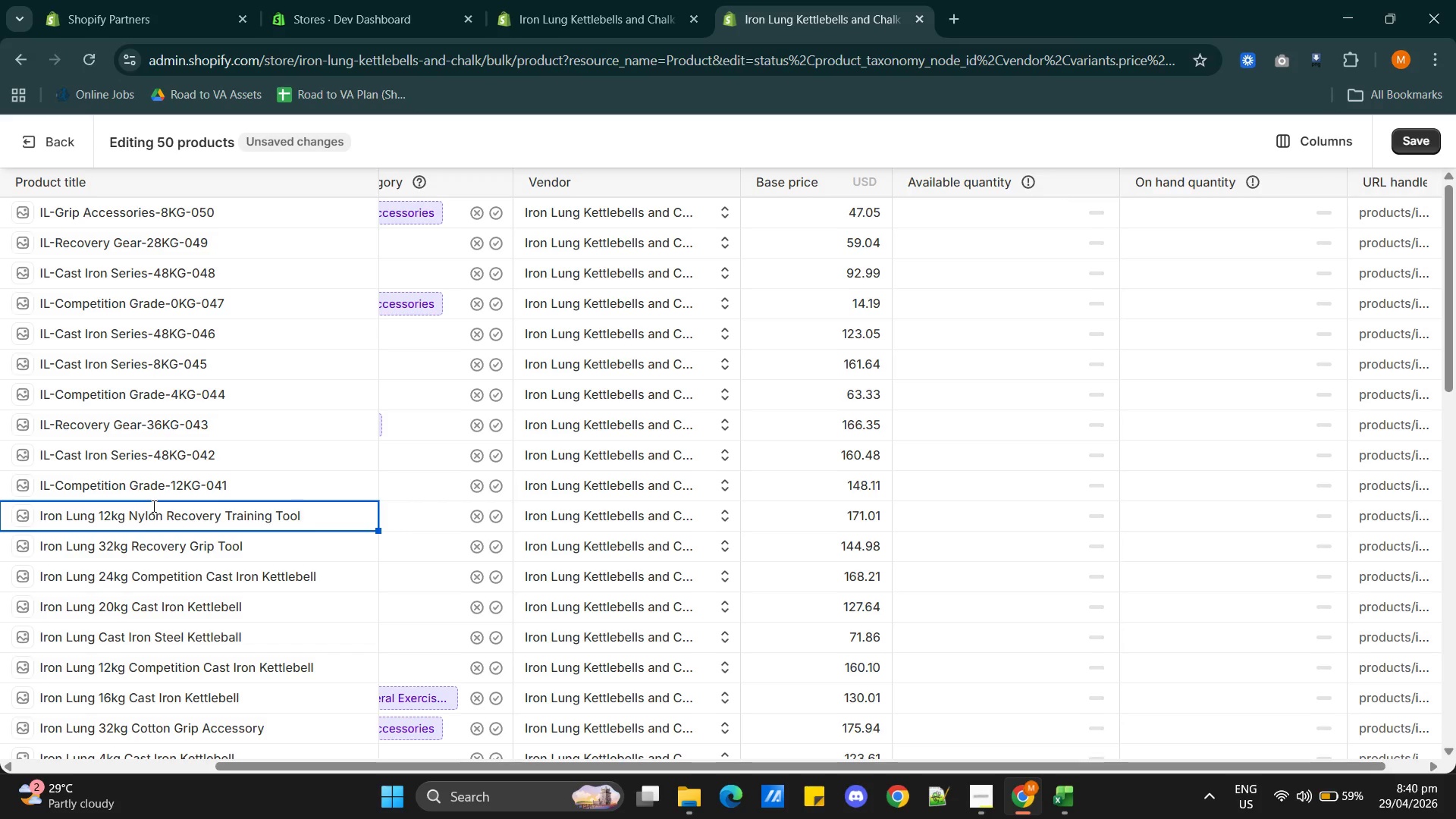 
key(Alt+AltLeft)
 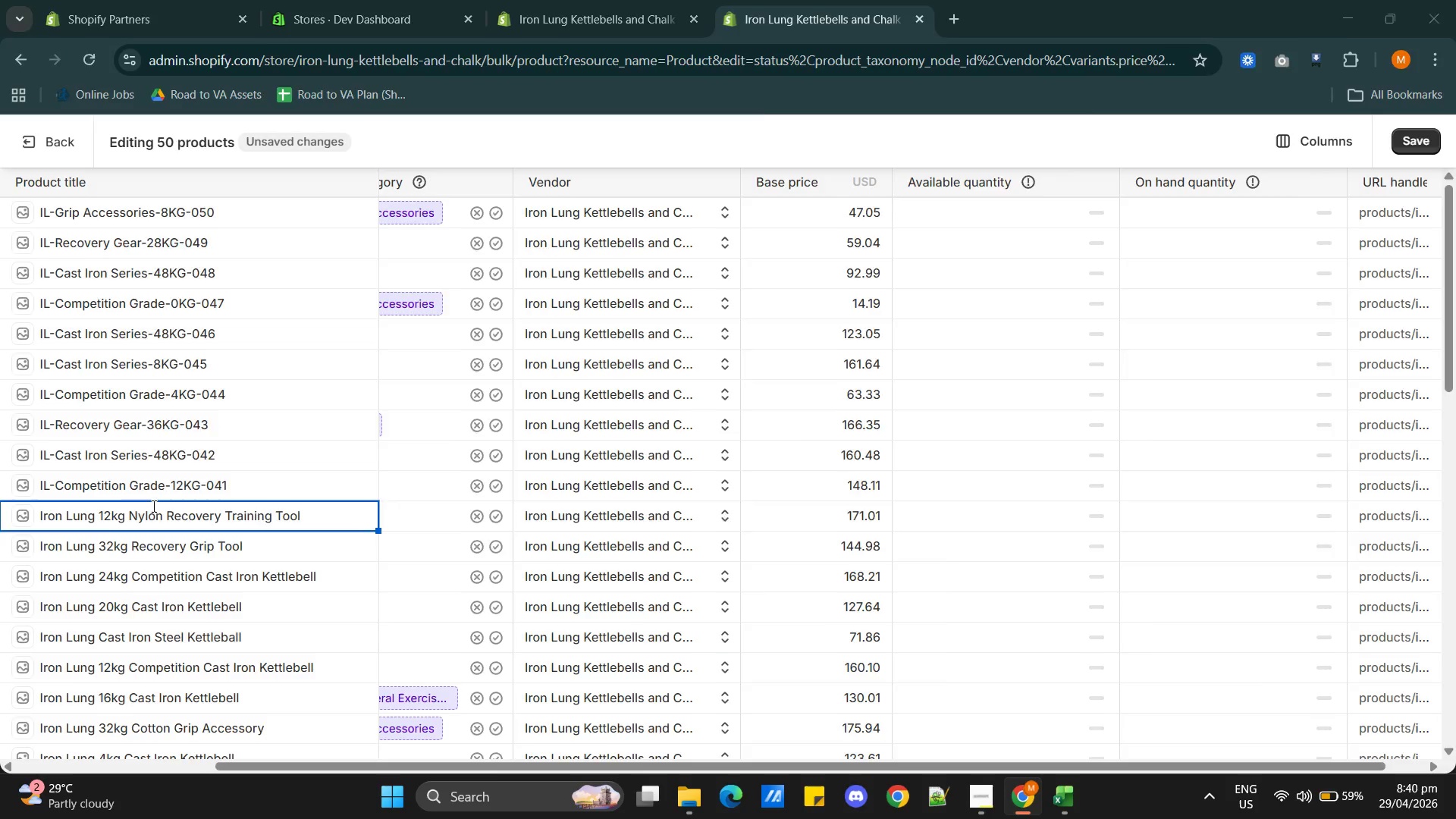 
key(Alt+Tab)
 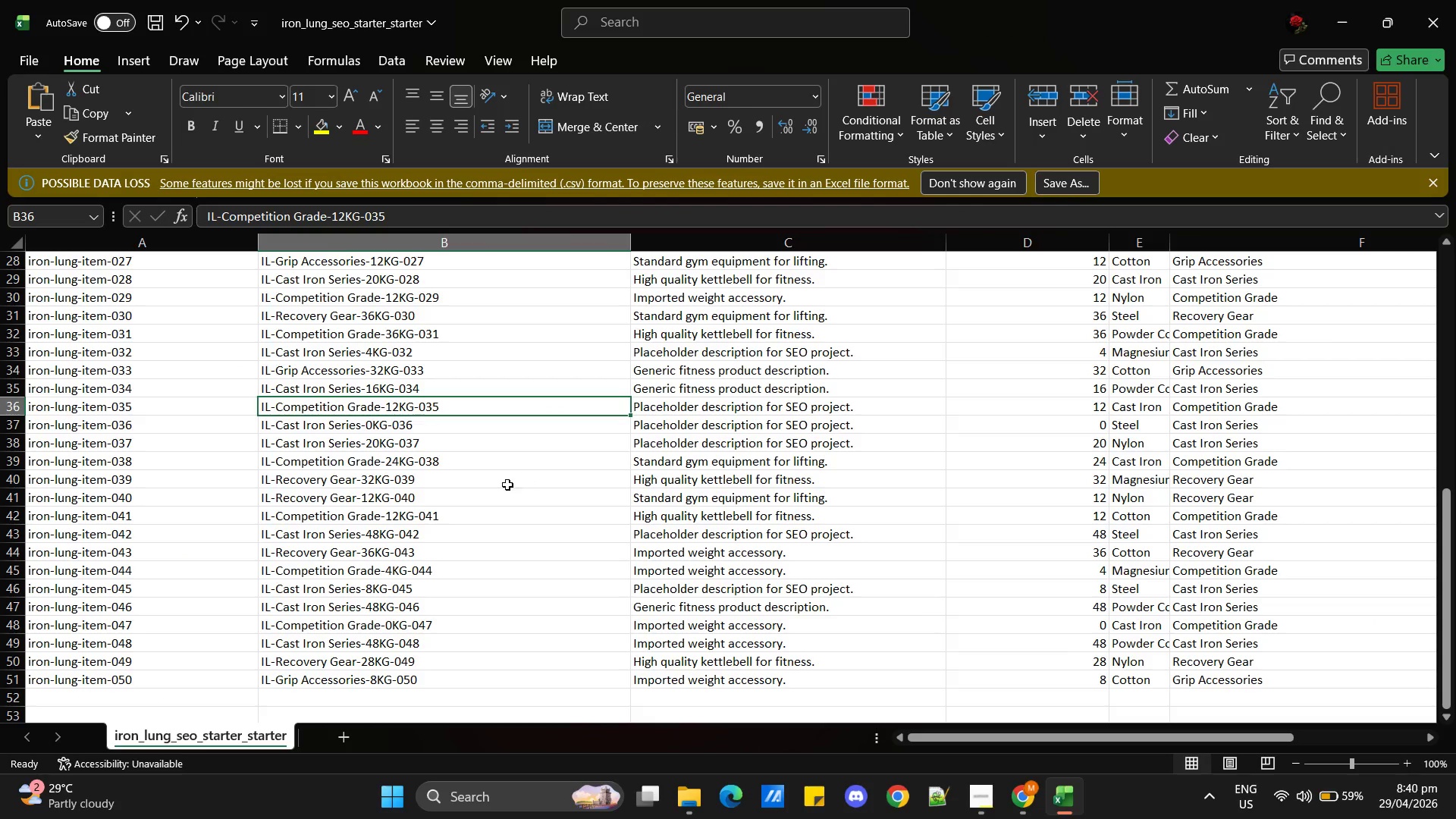 
left_click([480, 501])
 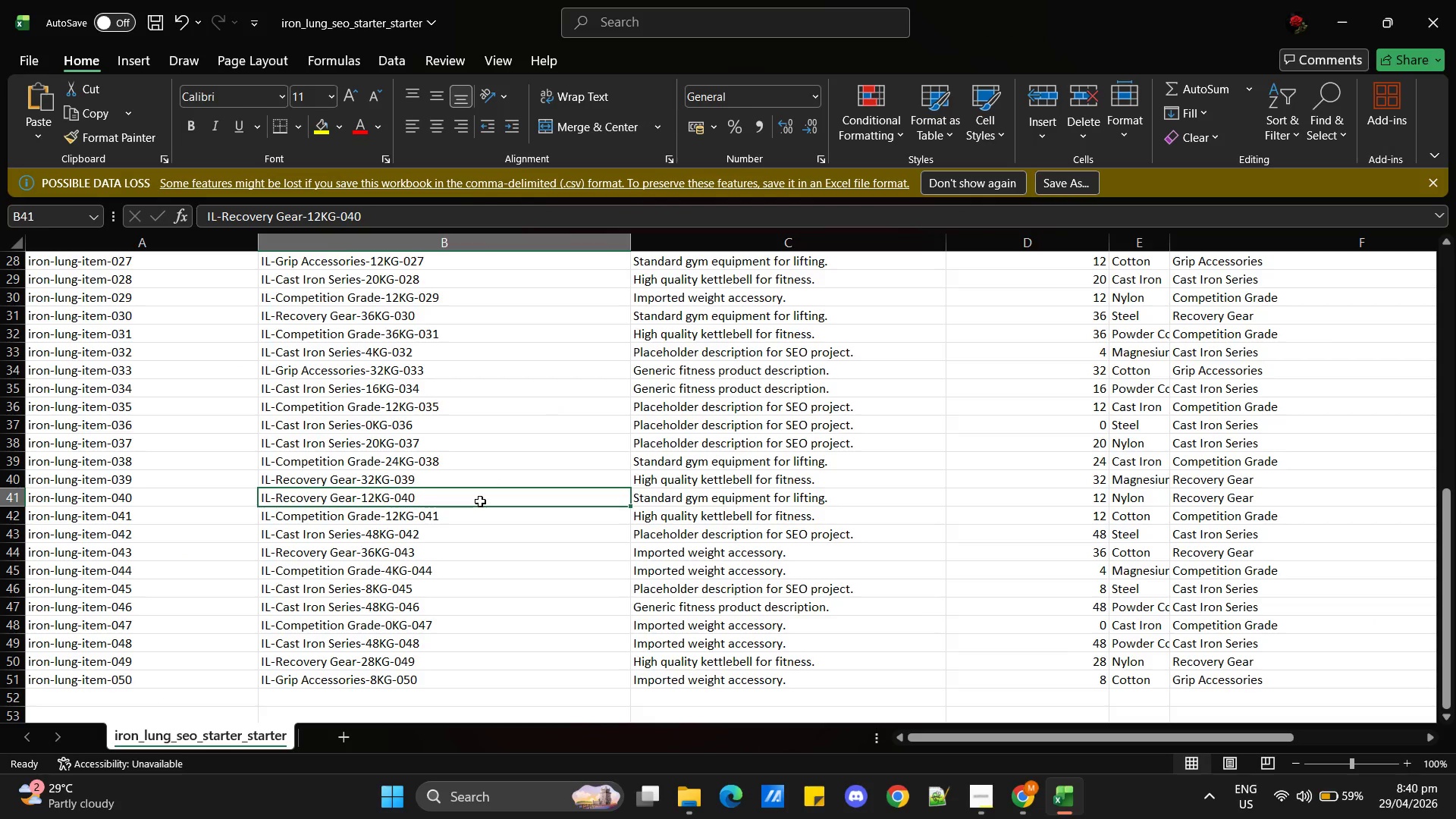 
wait(8.05)
 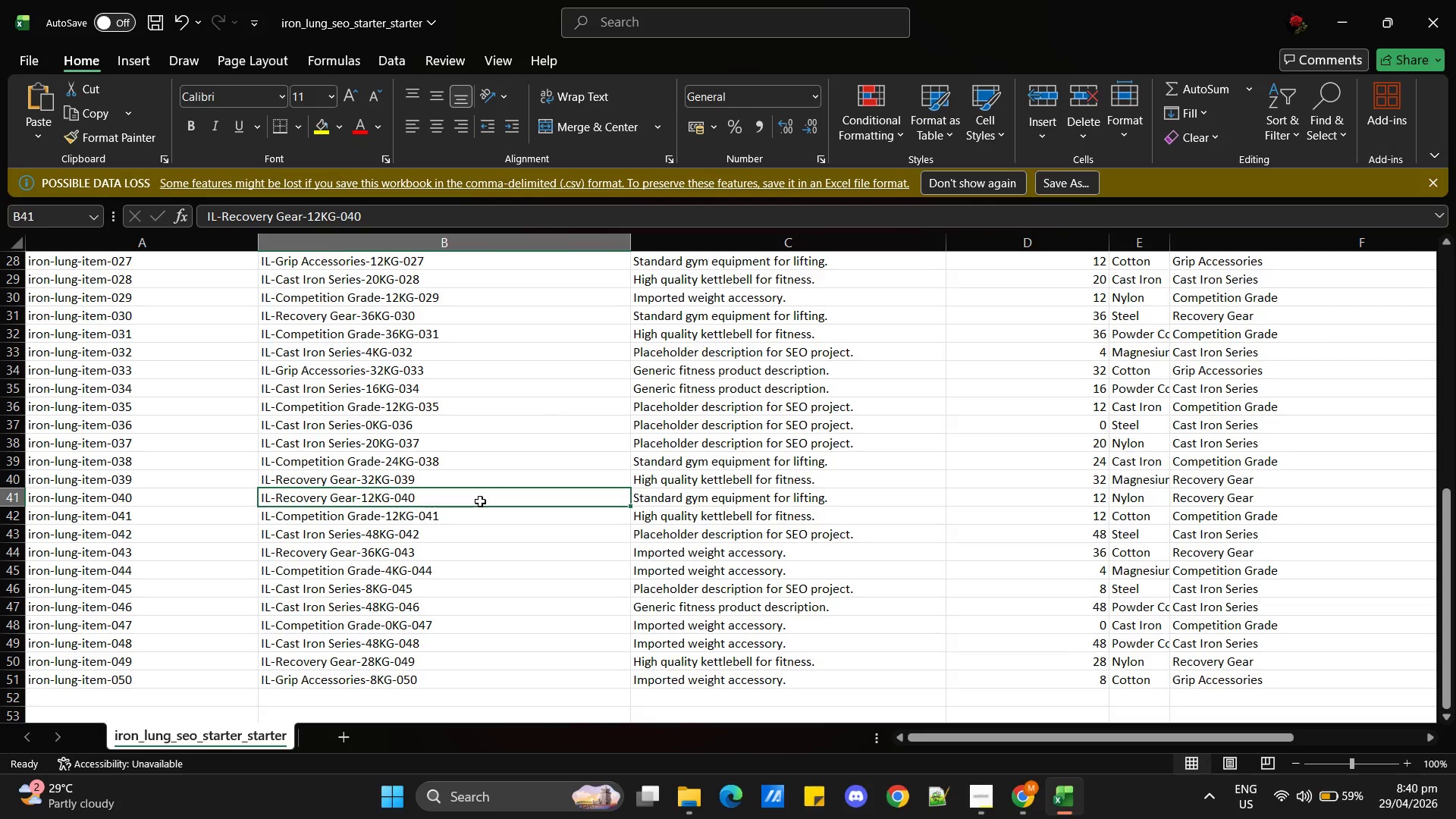 
key(Alt+AltLeft)
 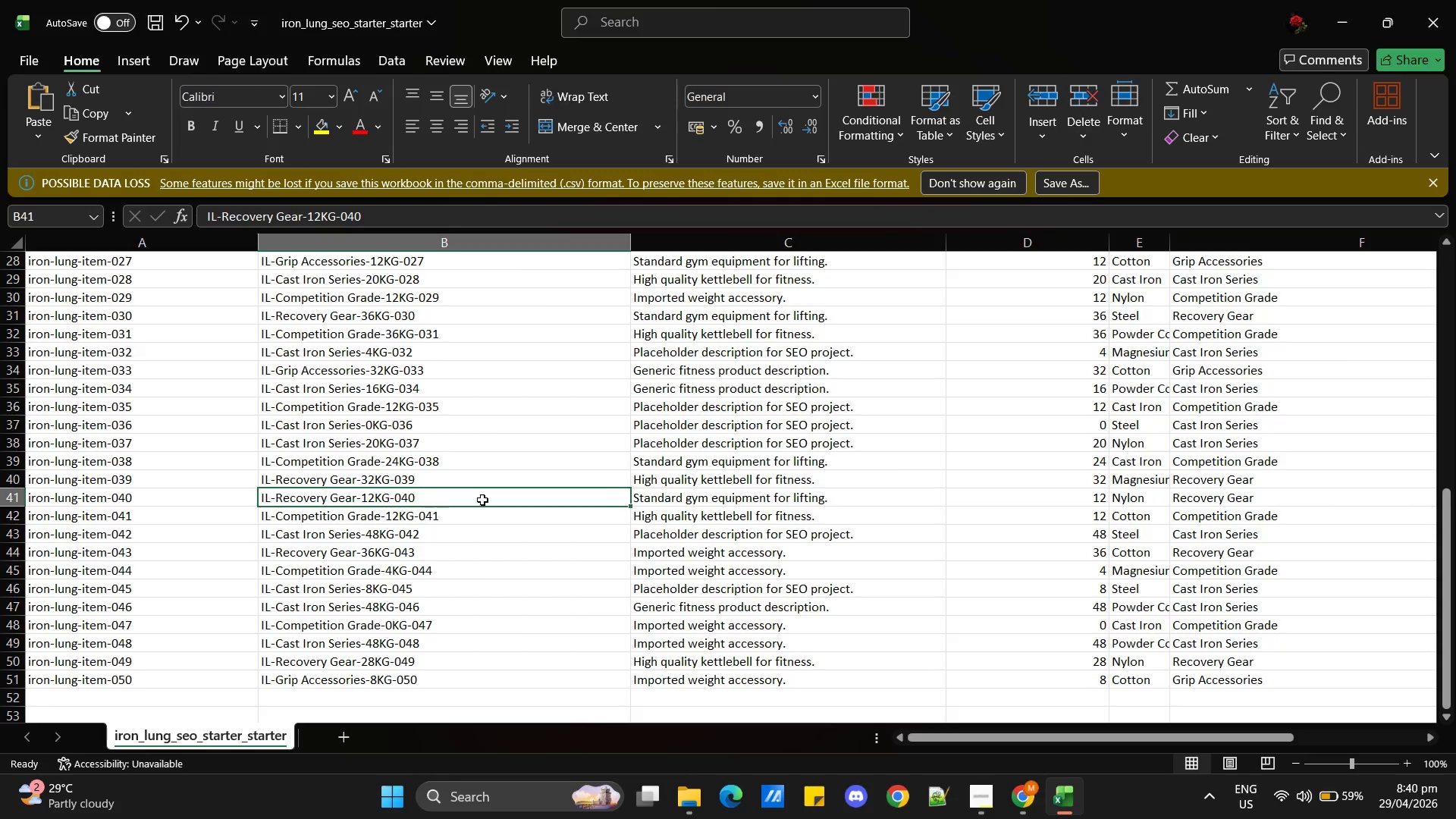 
key(Alt+Tab)
 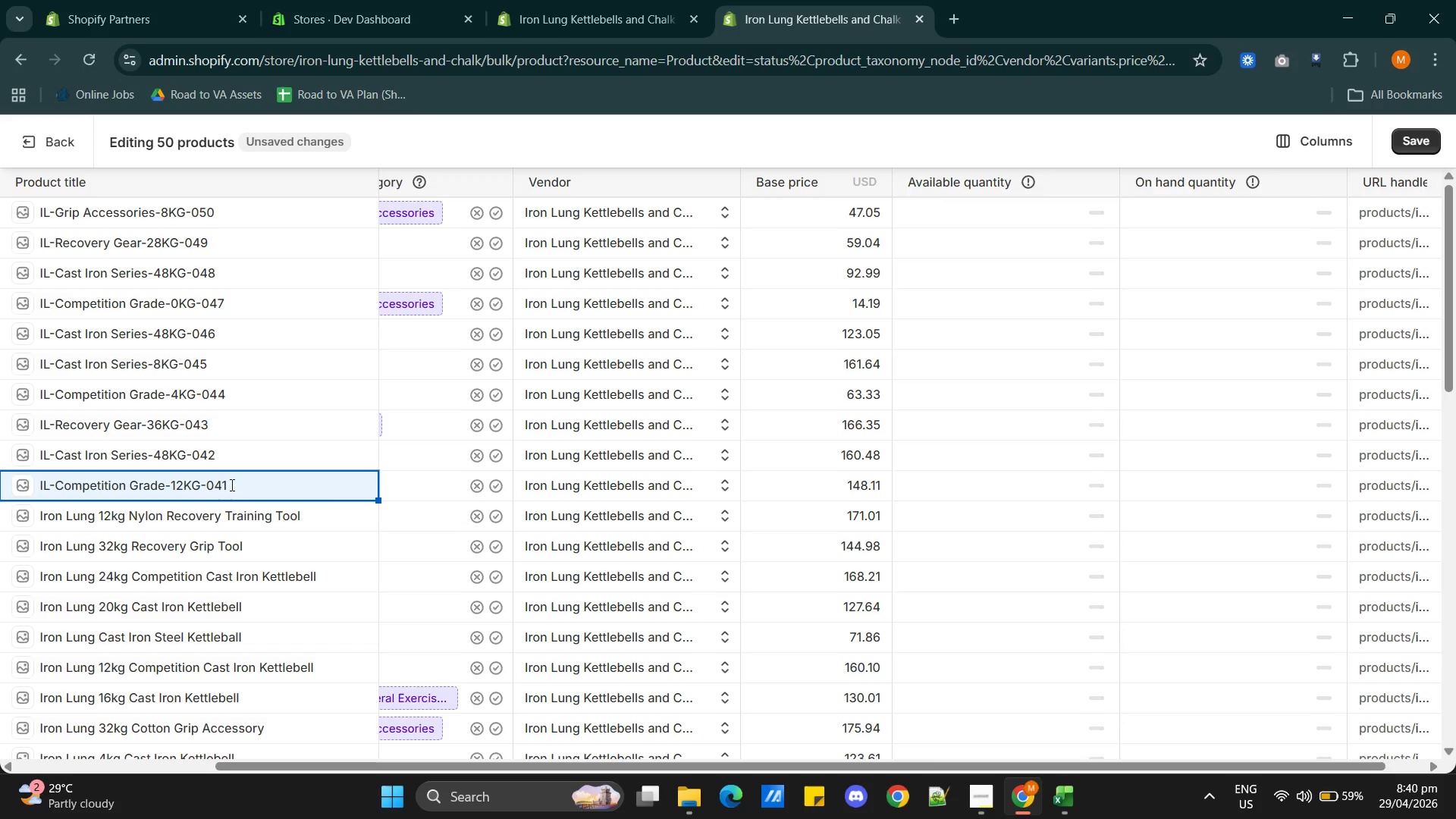 
double_click([224, 483])
 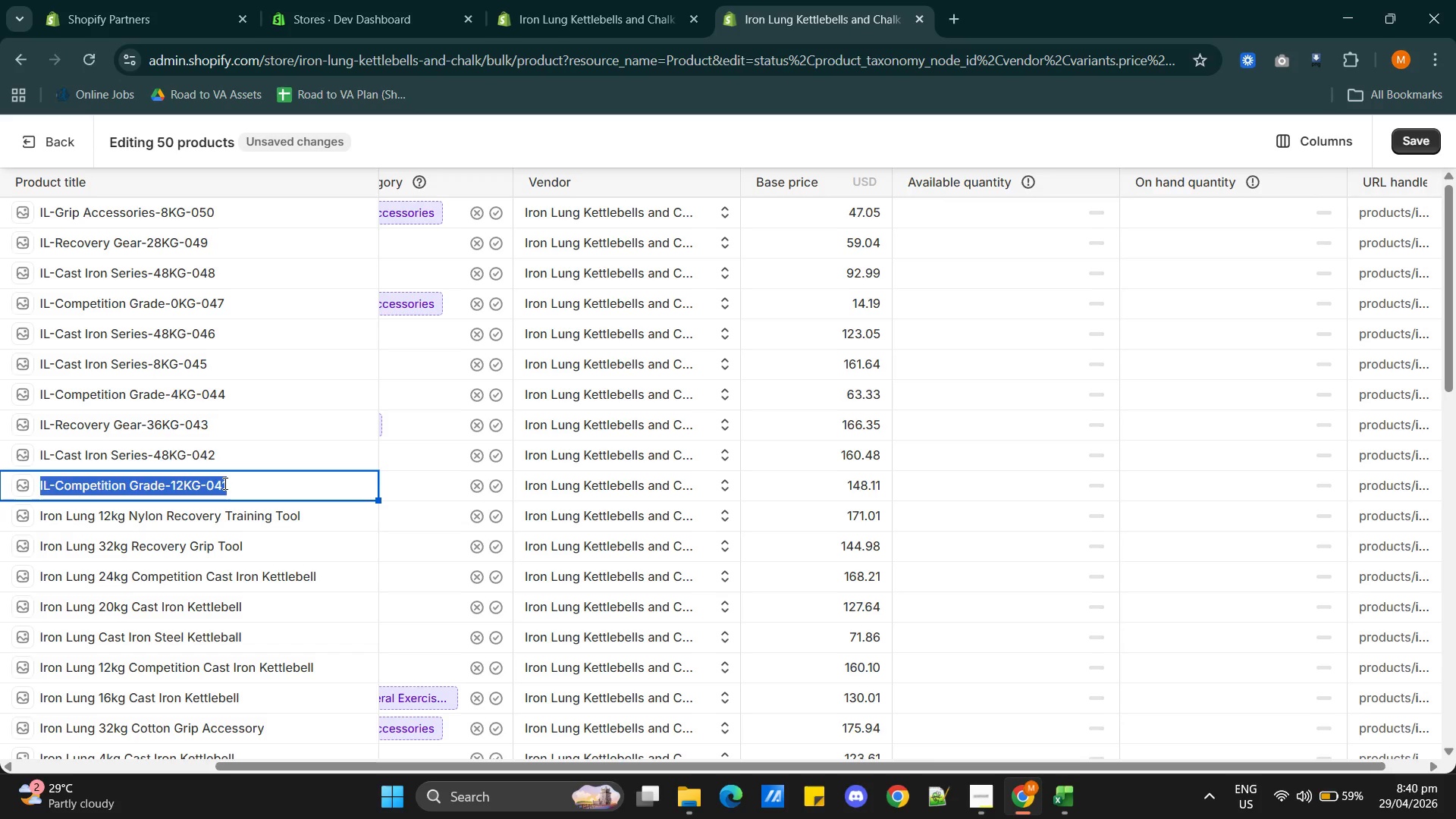 
triple_click([224, 483])
 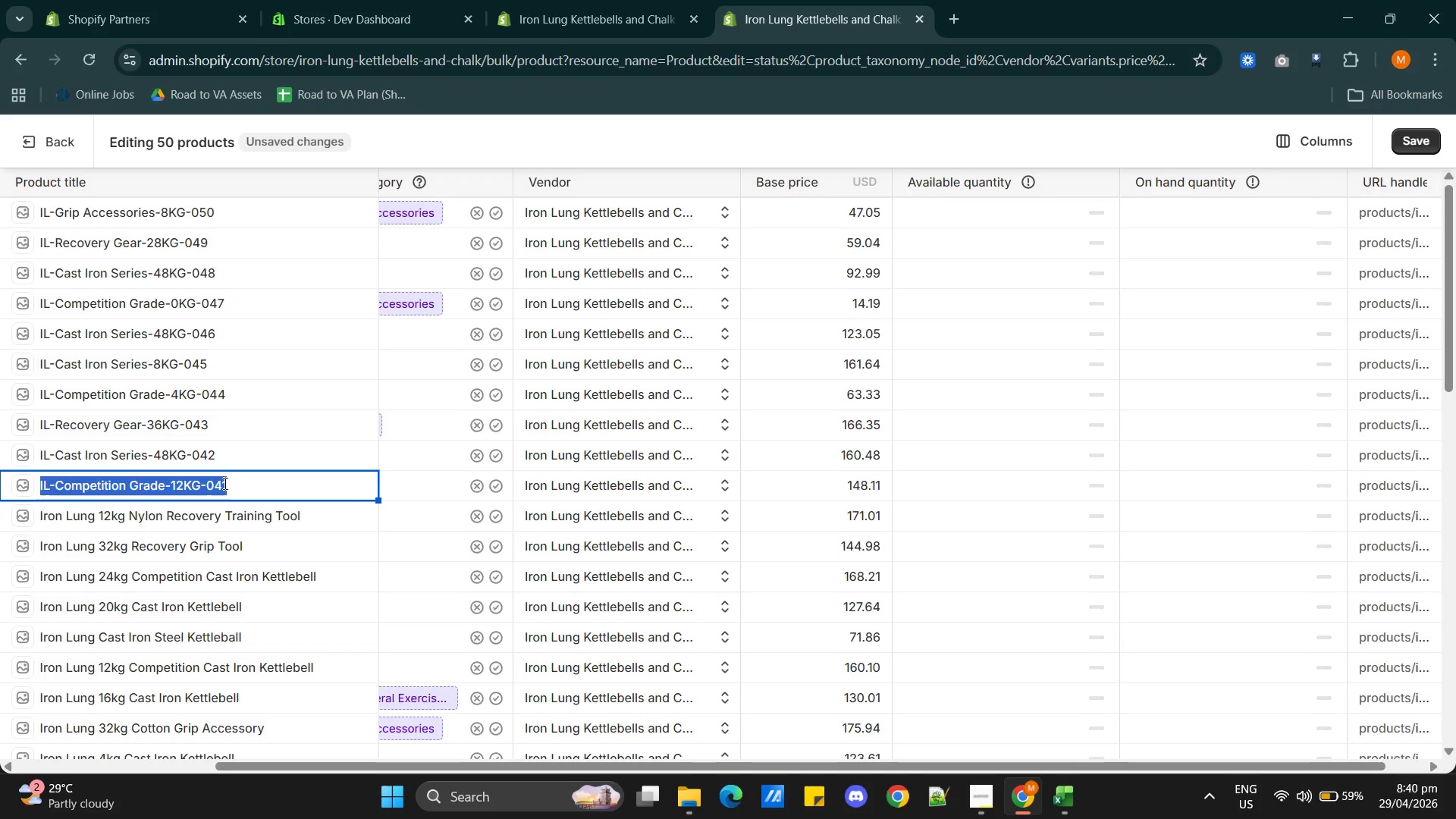 
triple_click([224, 483])
 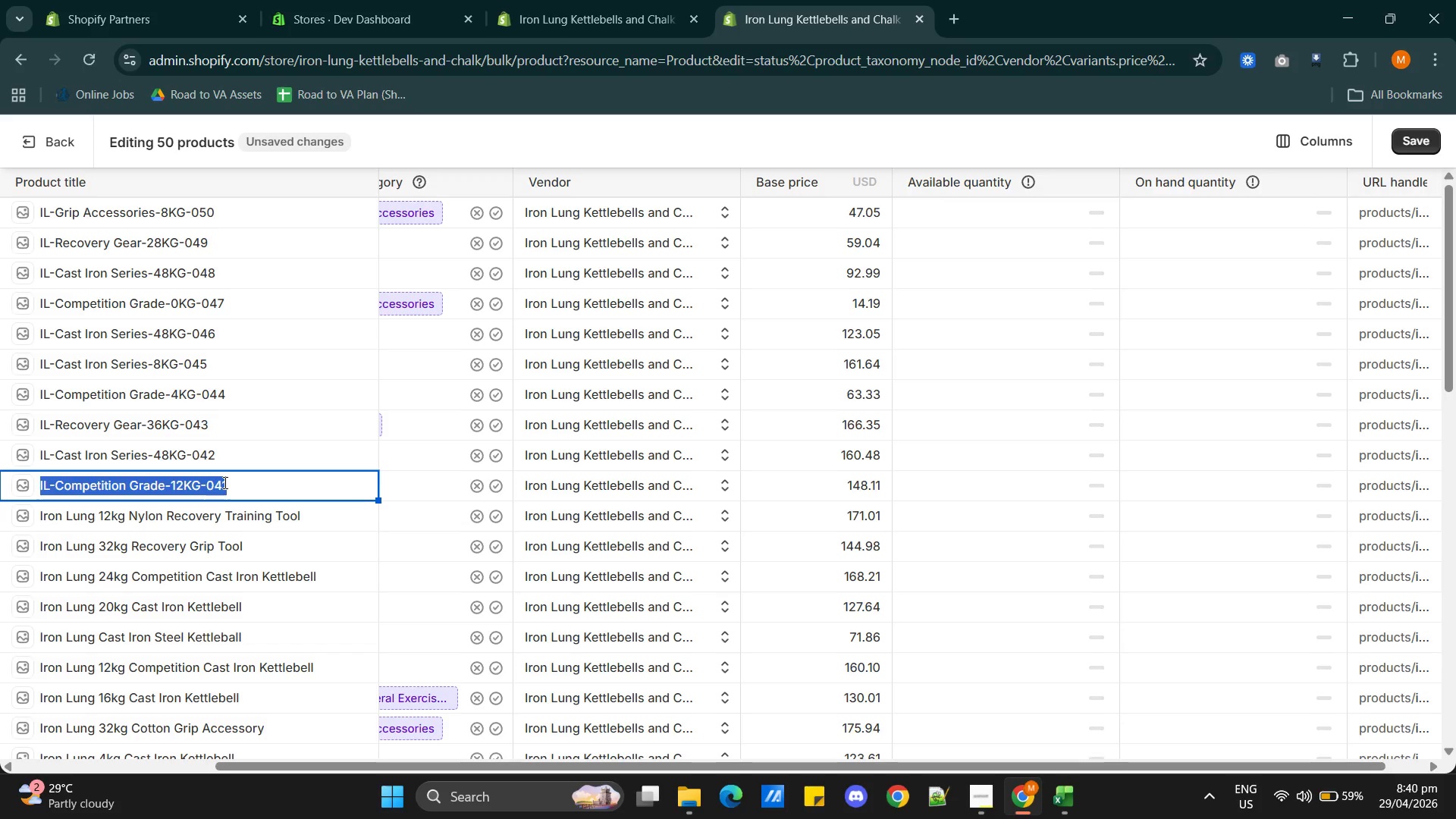 
type(Iron Lung )
 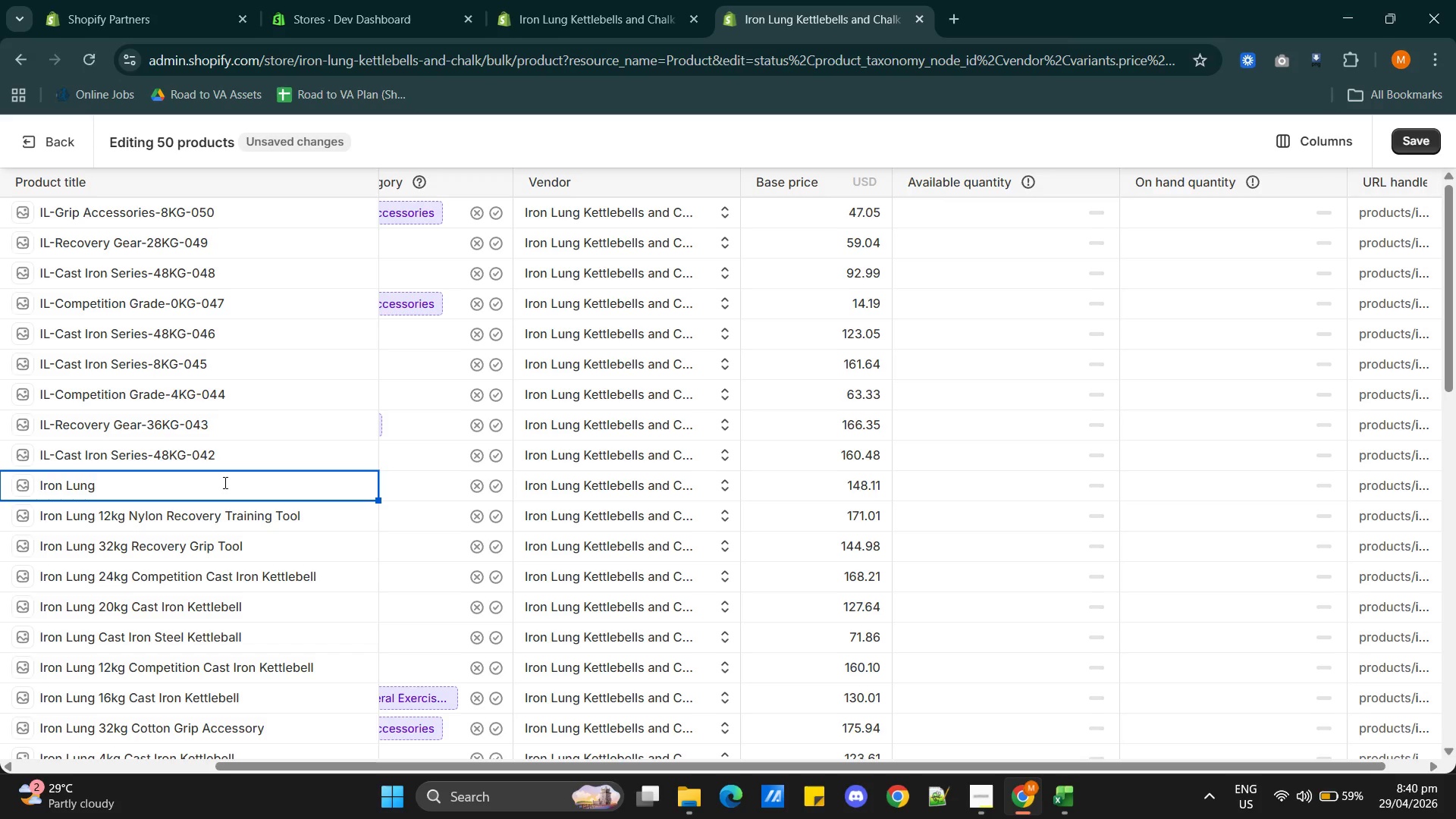 
type(12kg Competition Trainign)
 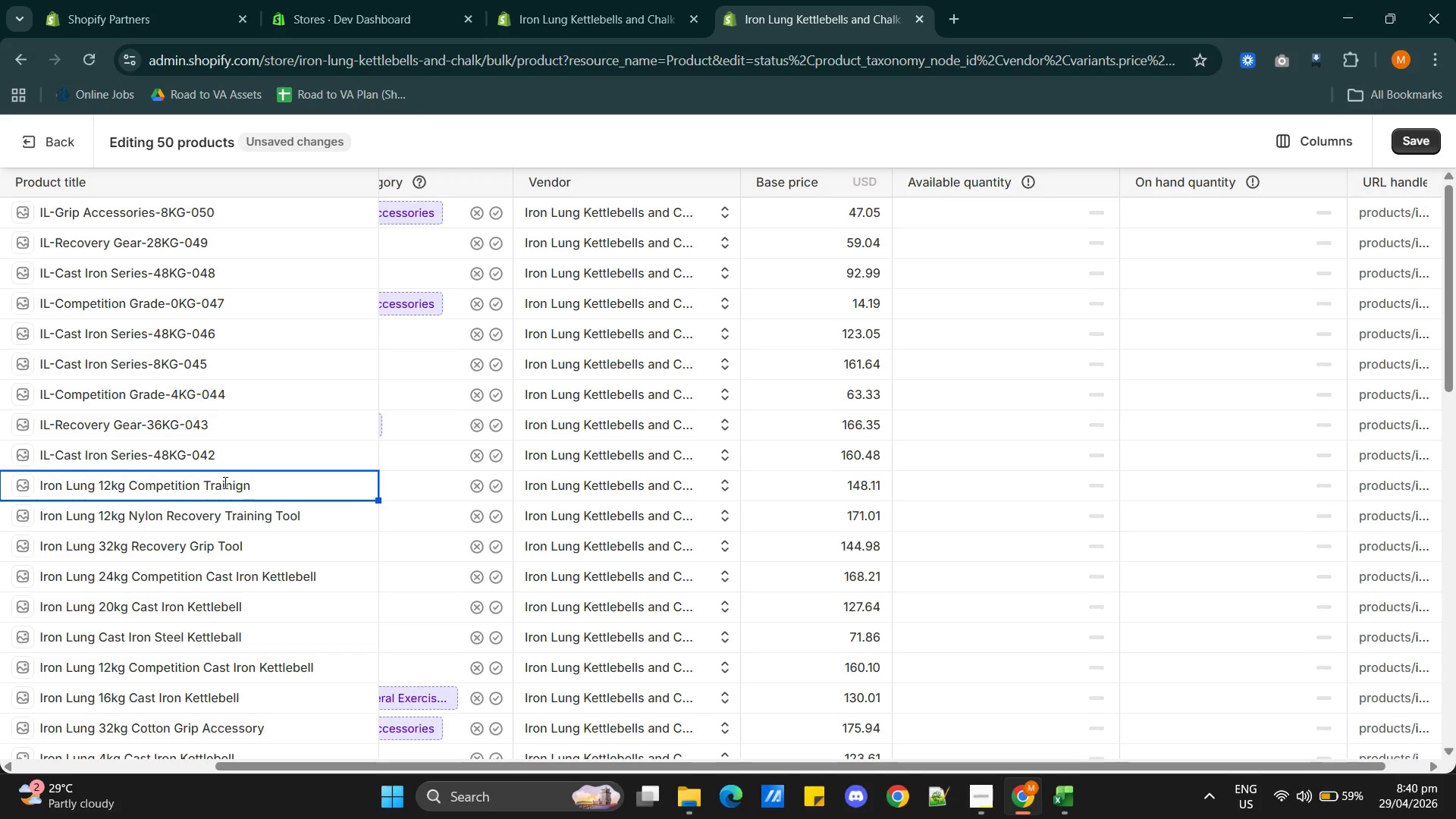 
key(Backspace)
key(Backspace)
type(ng Accessory)
 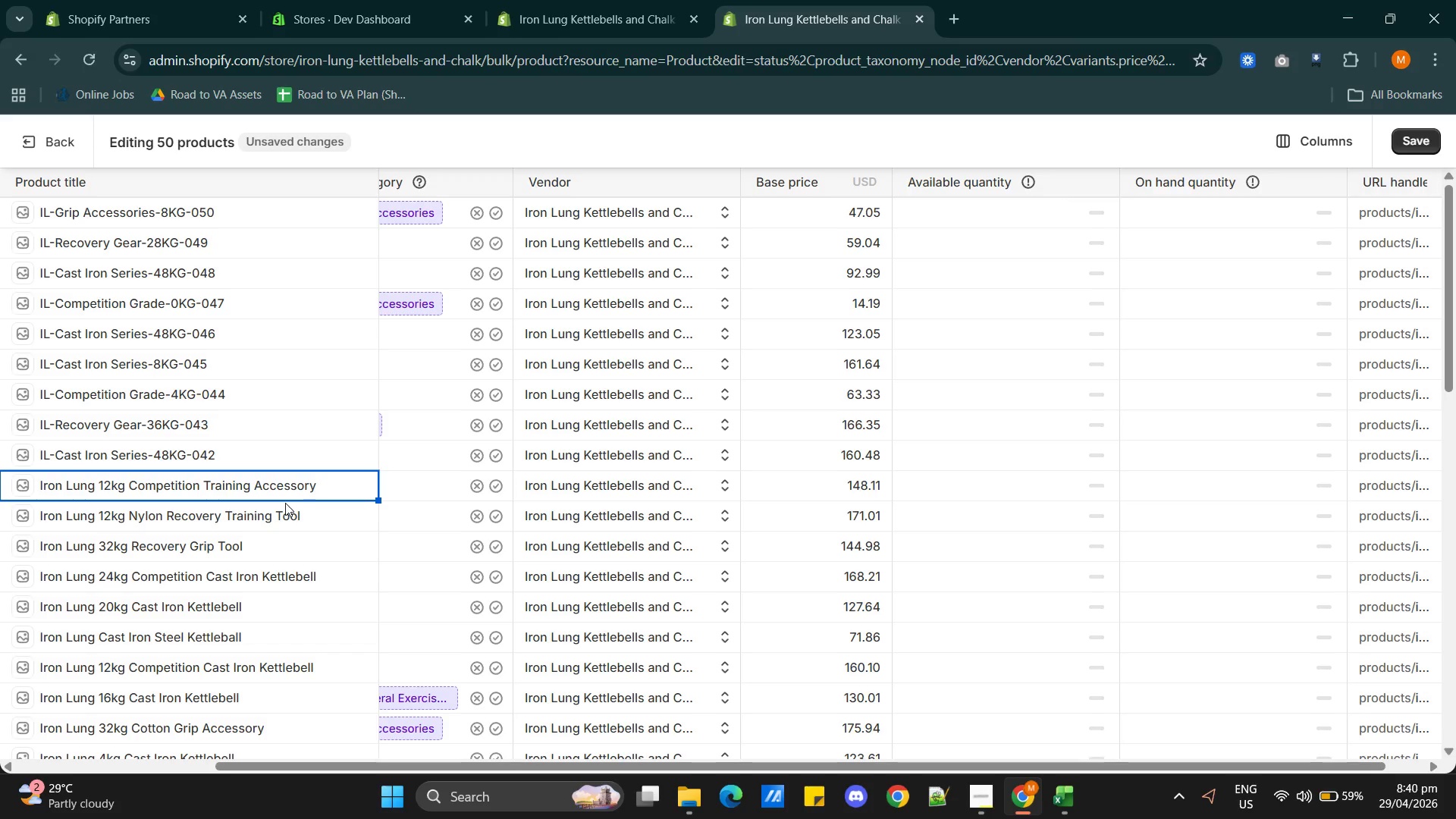 
wait(6.8)
 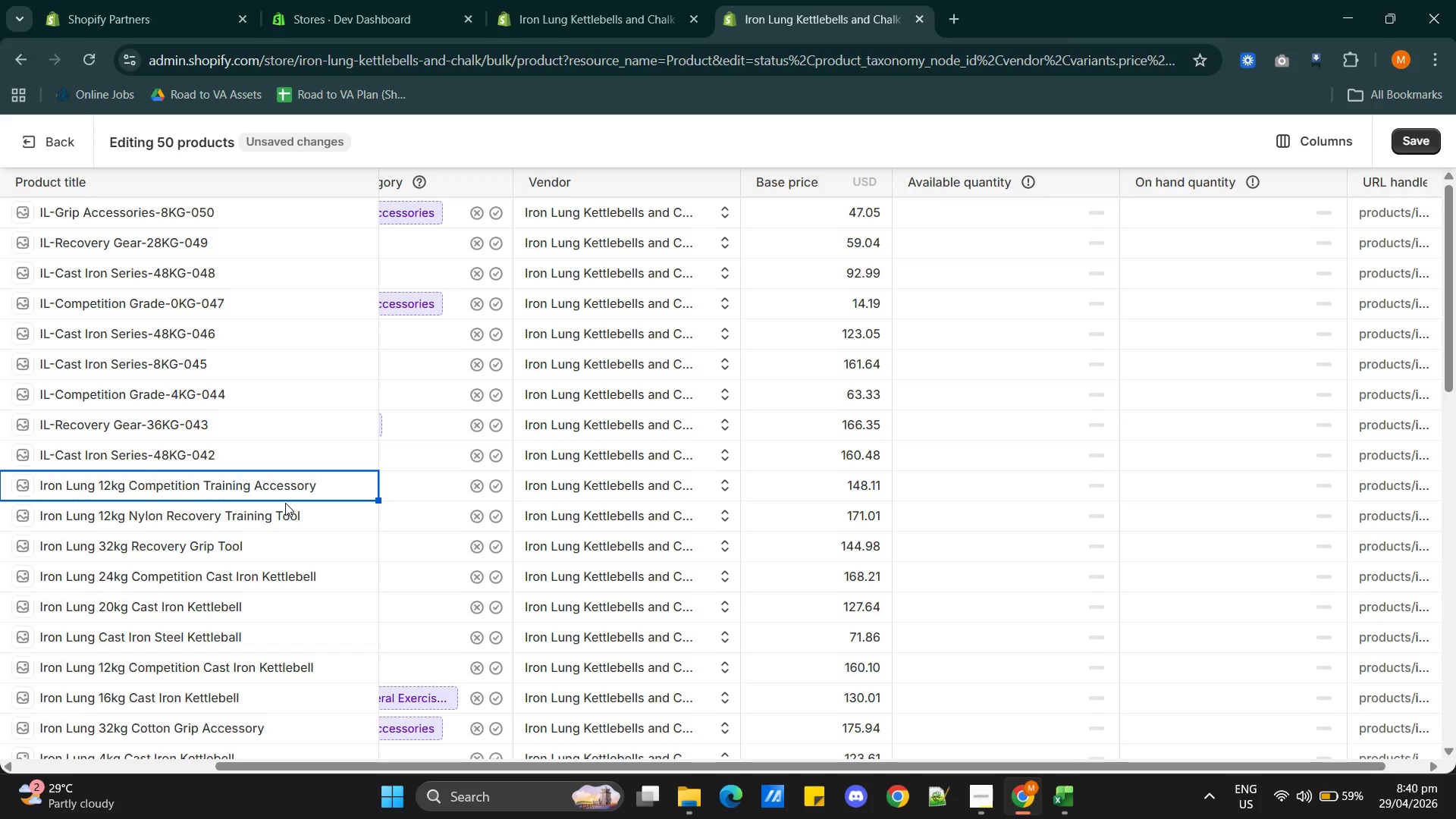 
double_click([204, 451])
 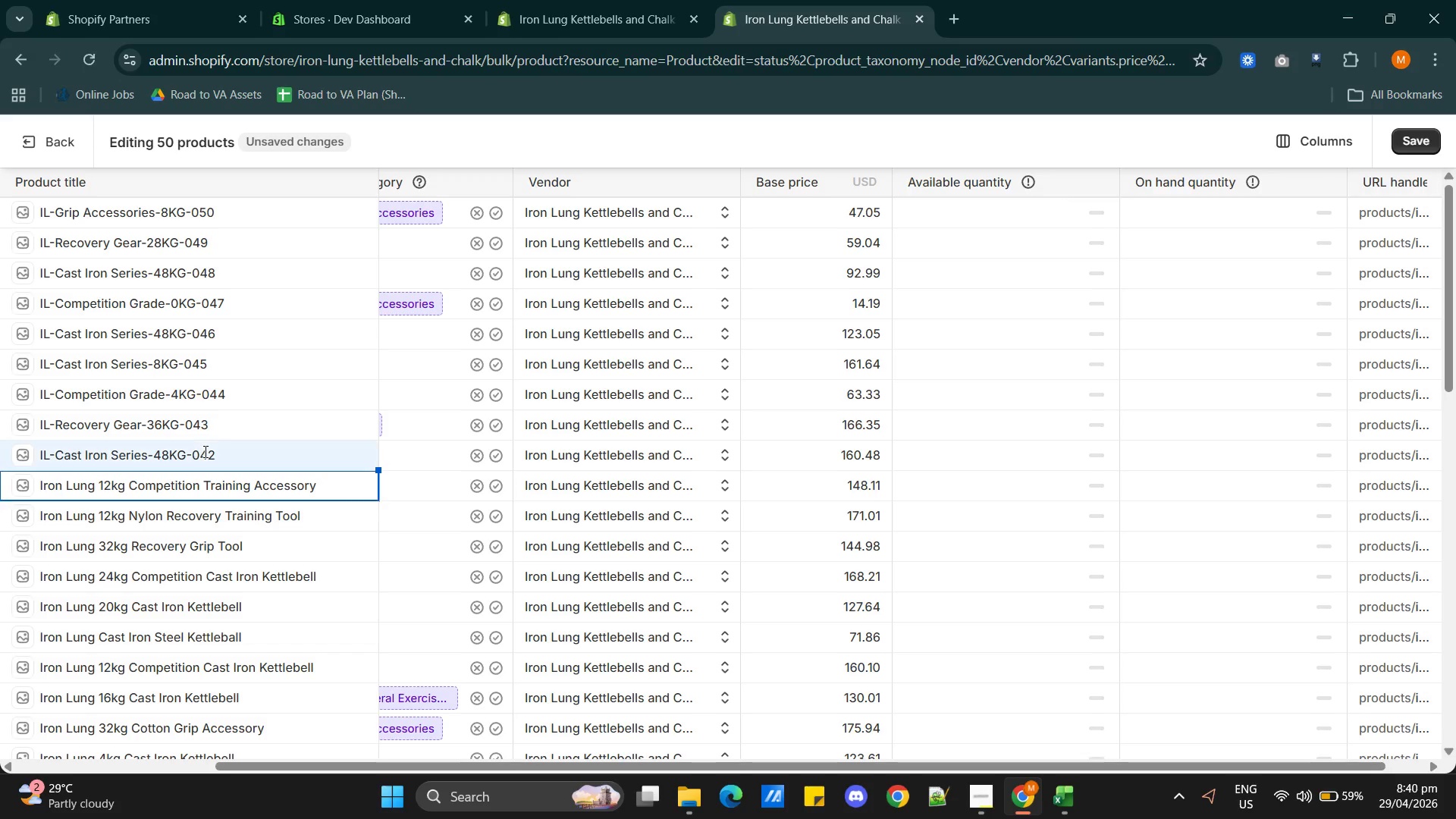 
triple_click([204, 451])
 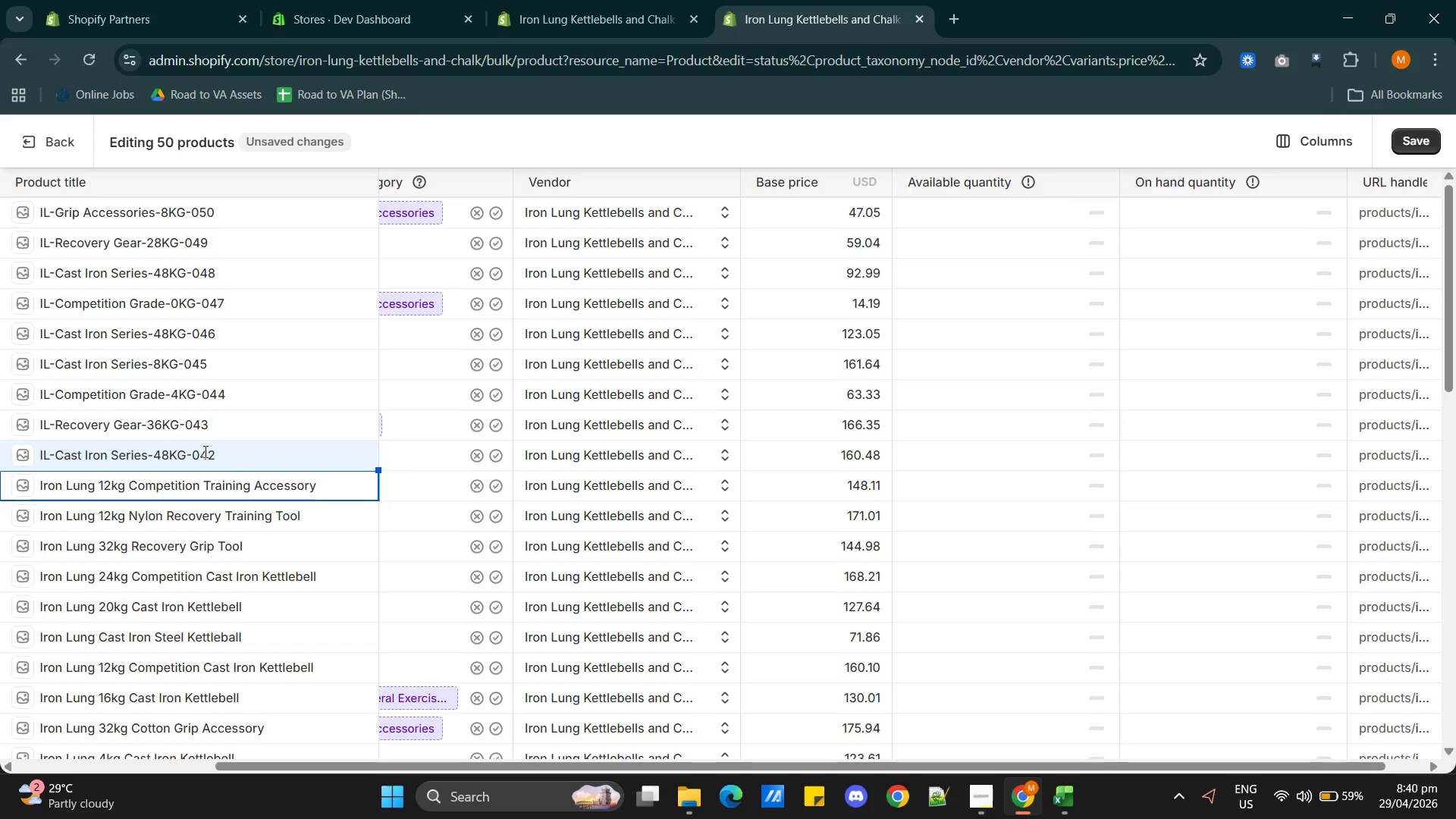 
triple_click([204, 451])
 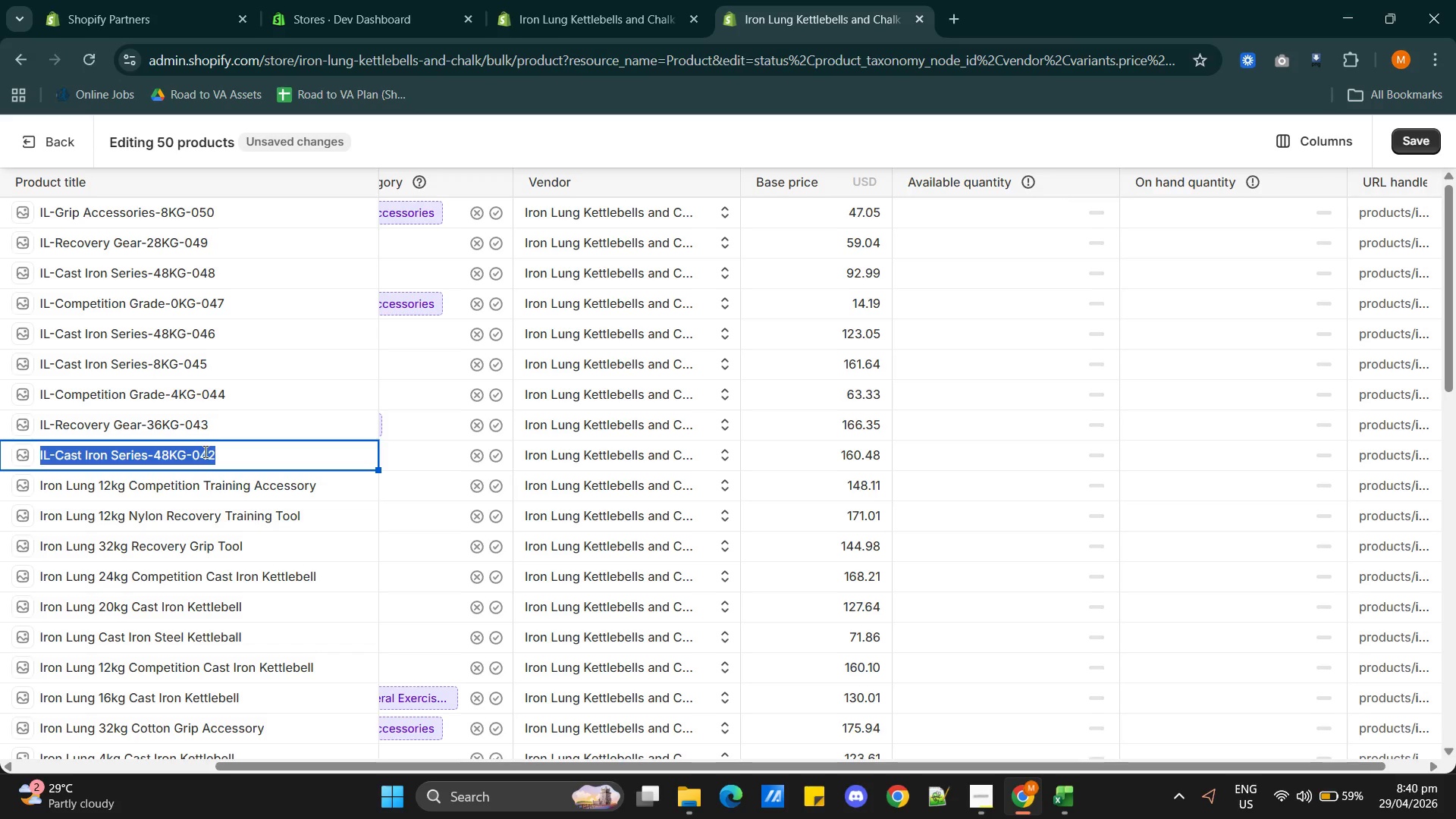 
type(Iron Lung)
 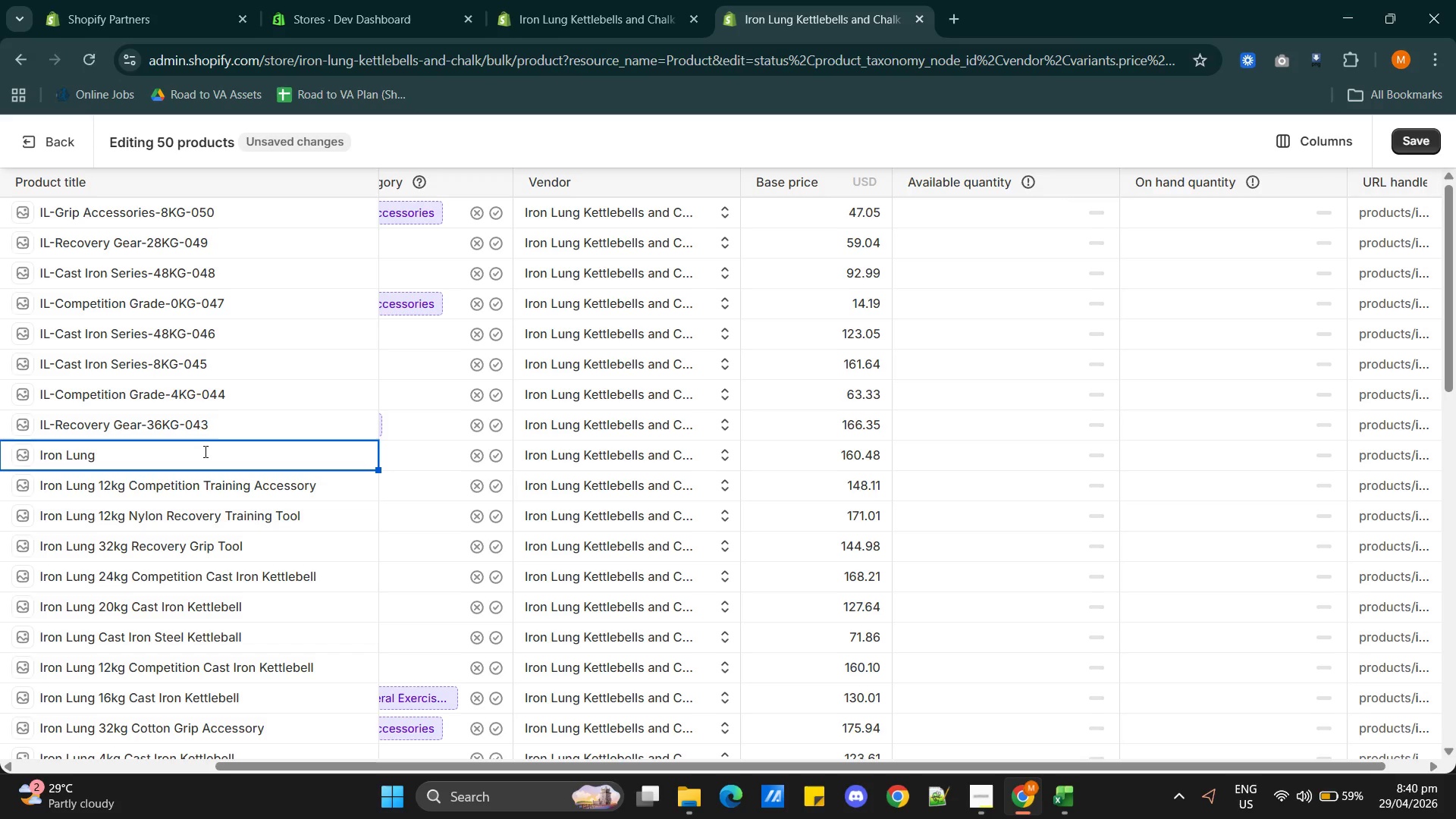 
wait(12.09)
 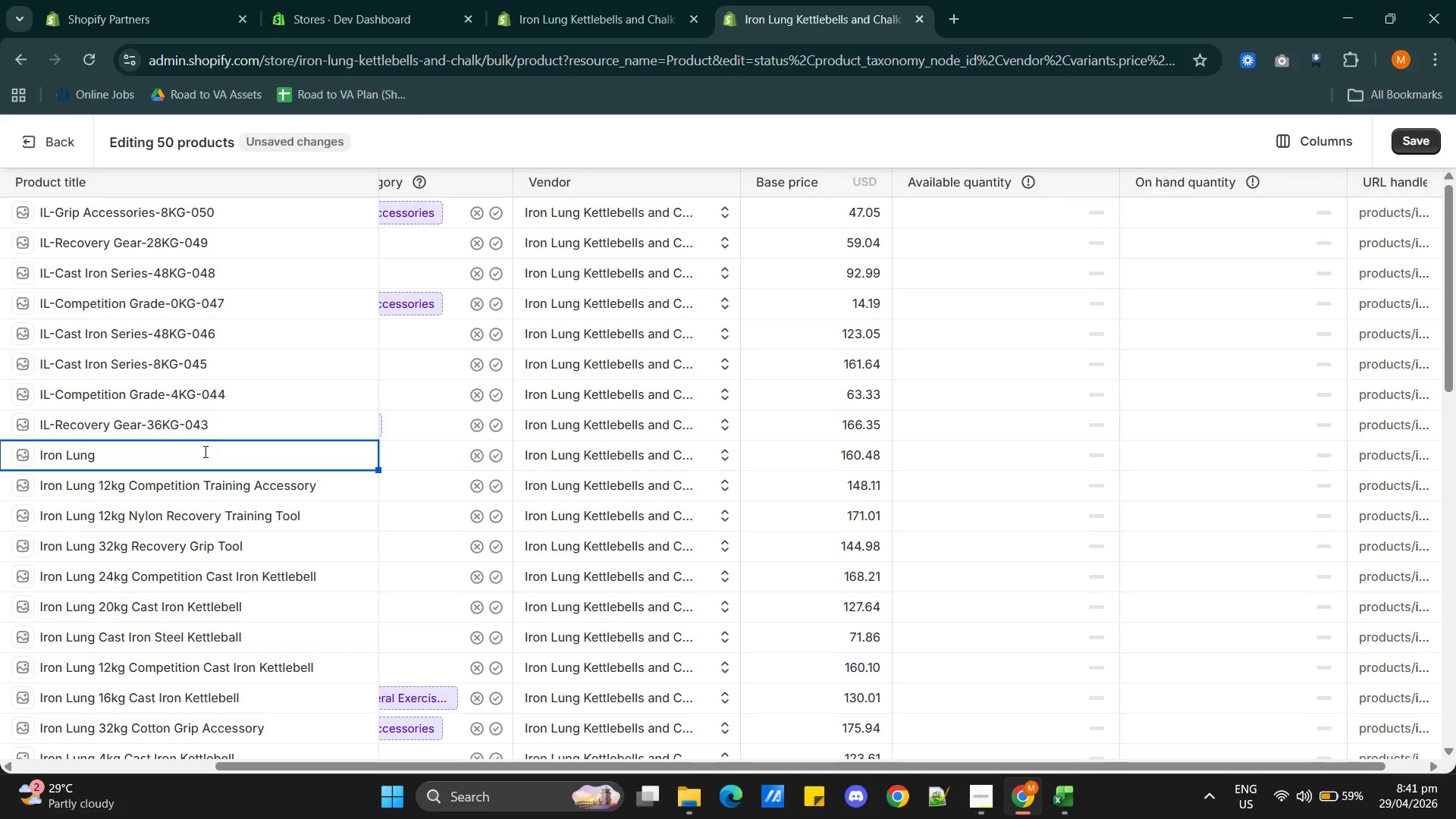 
type( 48kg Cast Iron Kettleb)
 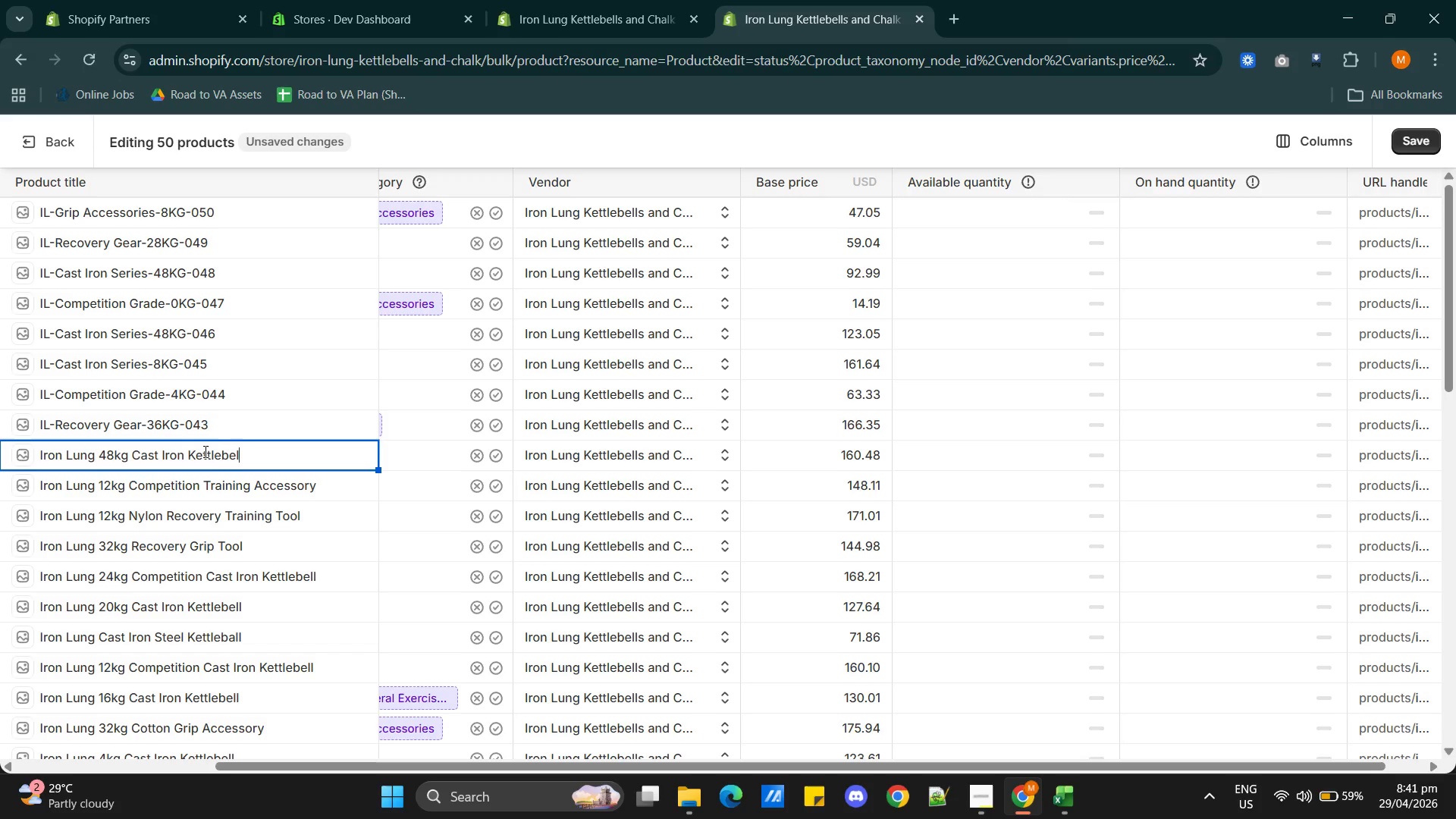 
 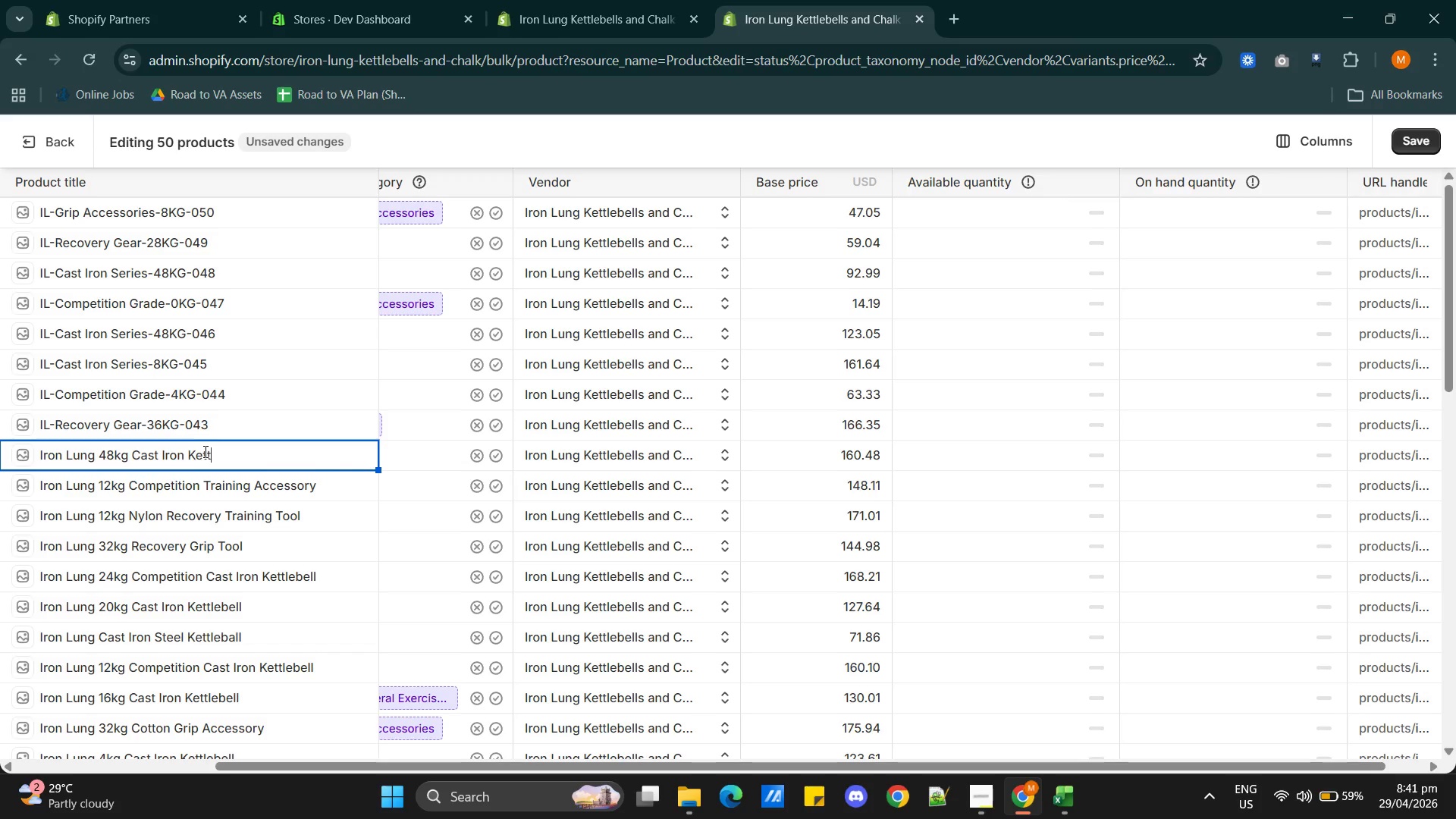 
type(ell)
 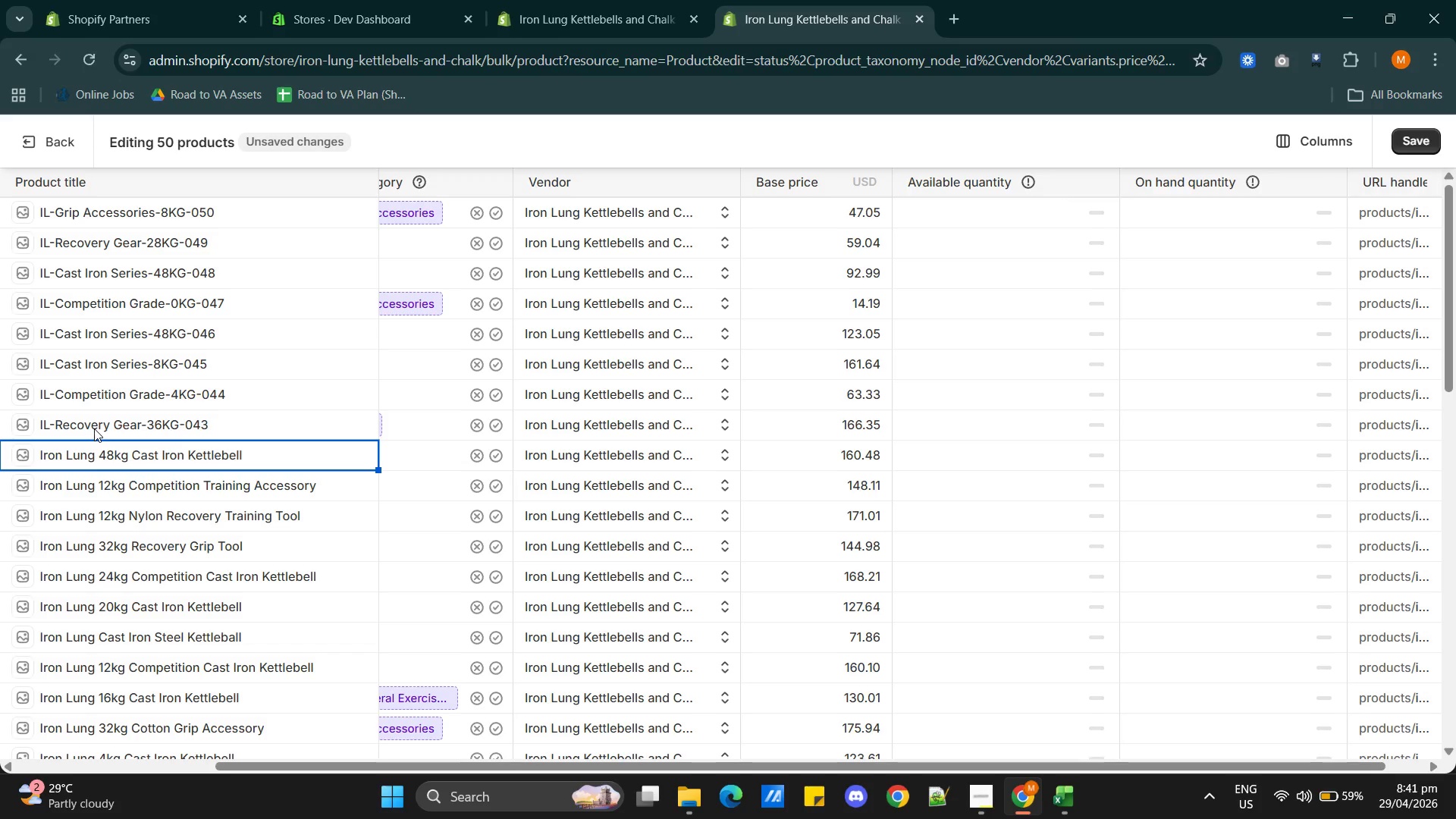 
wait(23.61)
 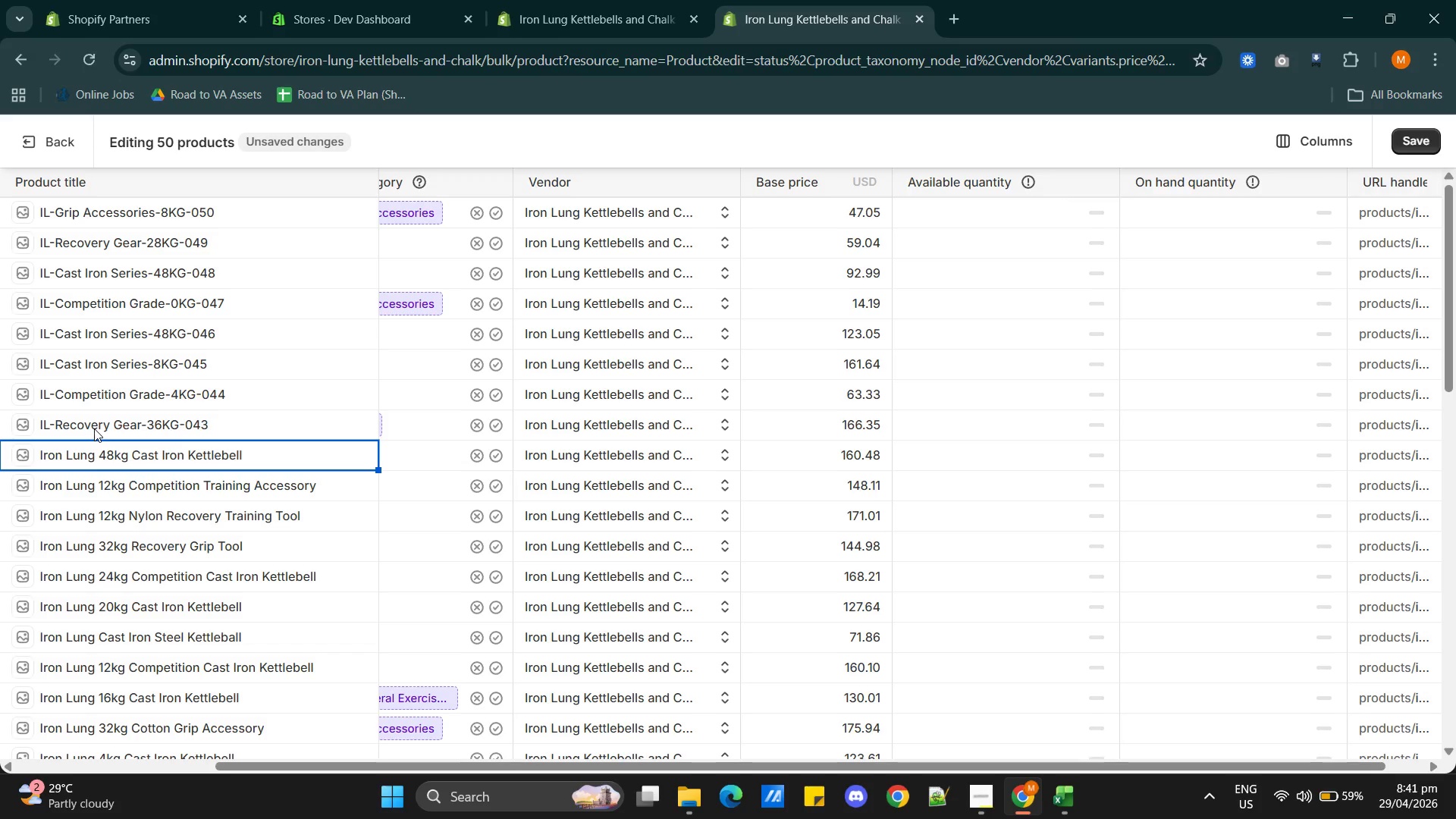 
key(Alt+AltLeft)
 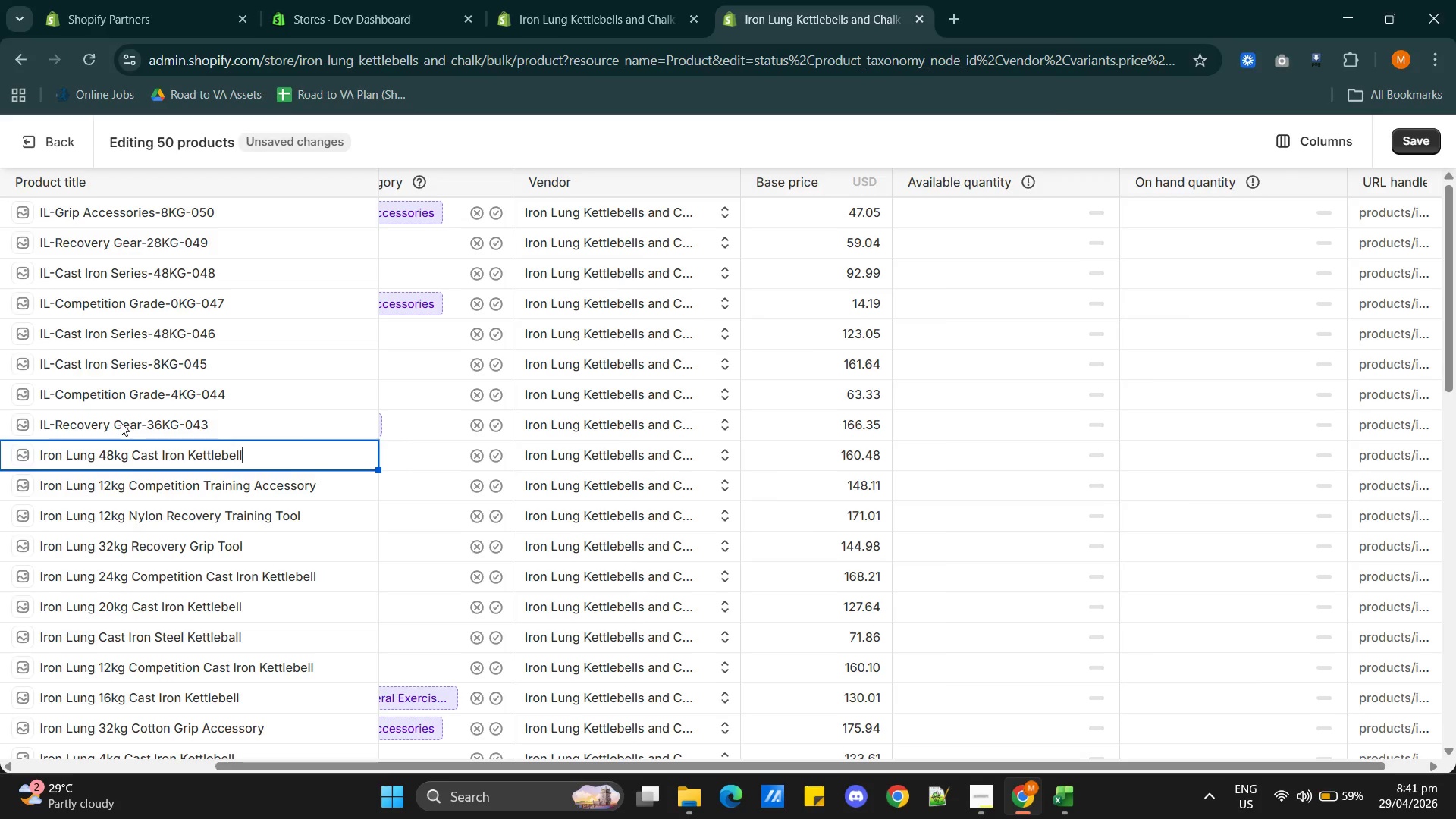 
key(Alt+Tab)
 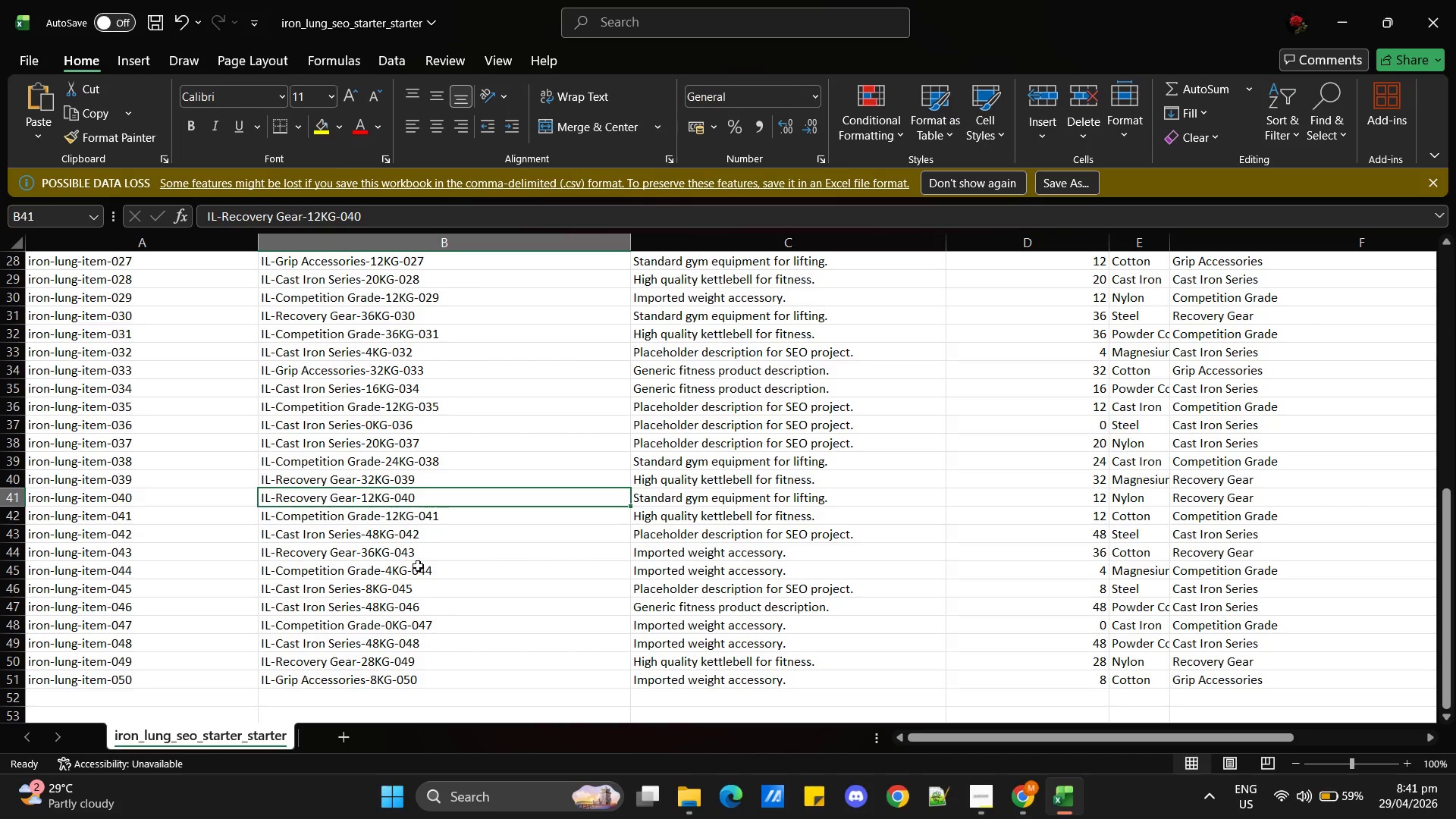 
key(Alt+AltLeft)
 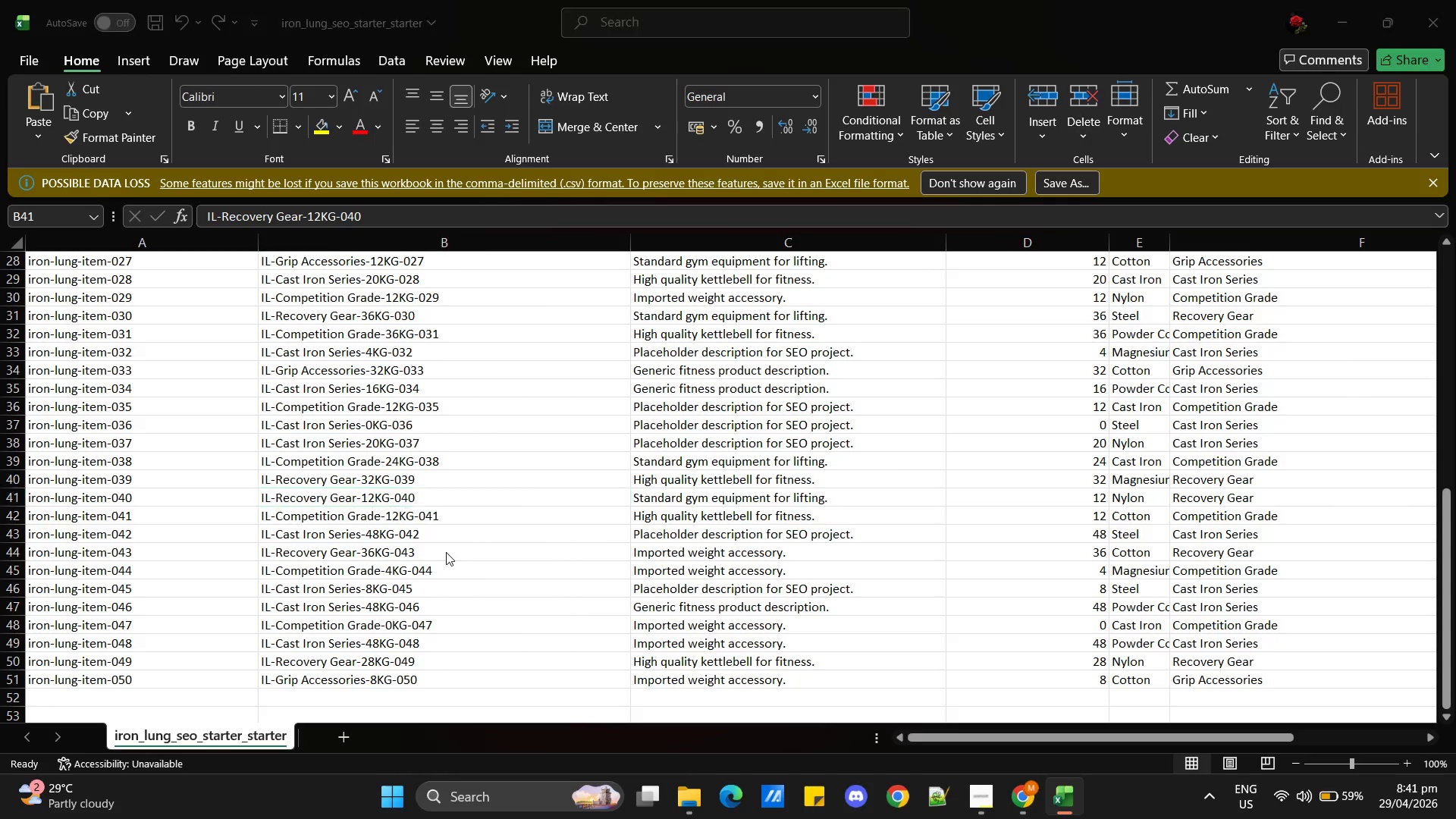 
key(Alt+Tab)
 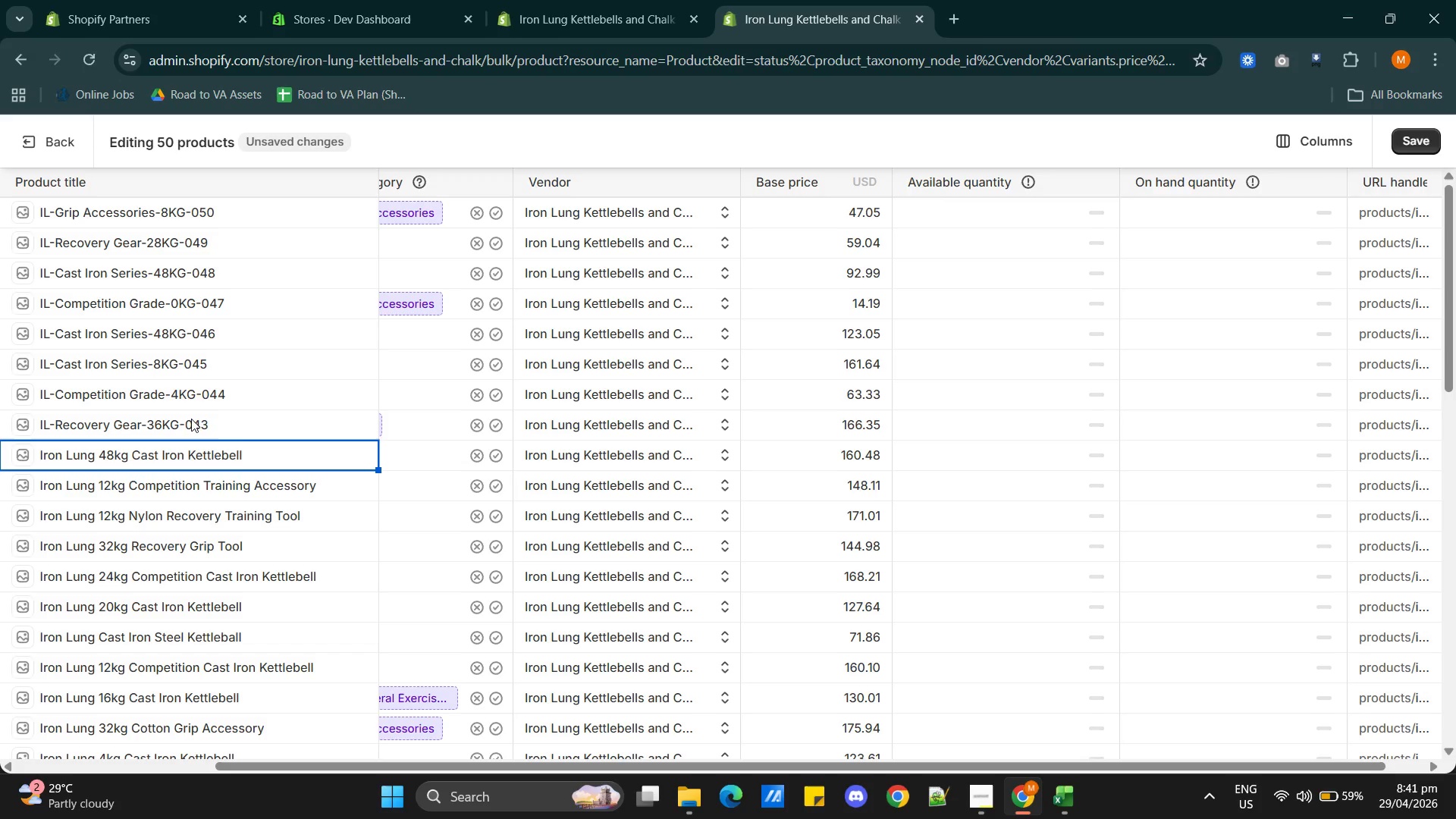 
left_click([190, 418])
 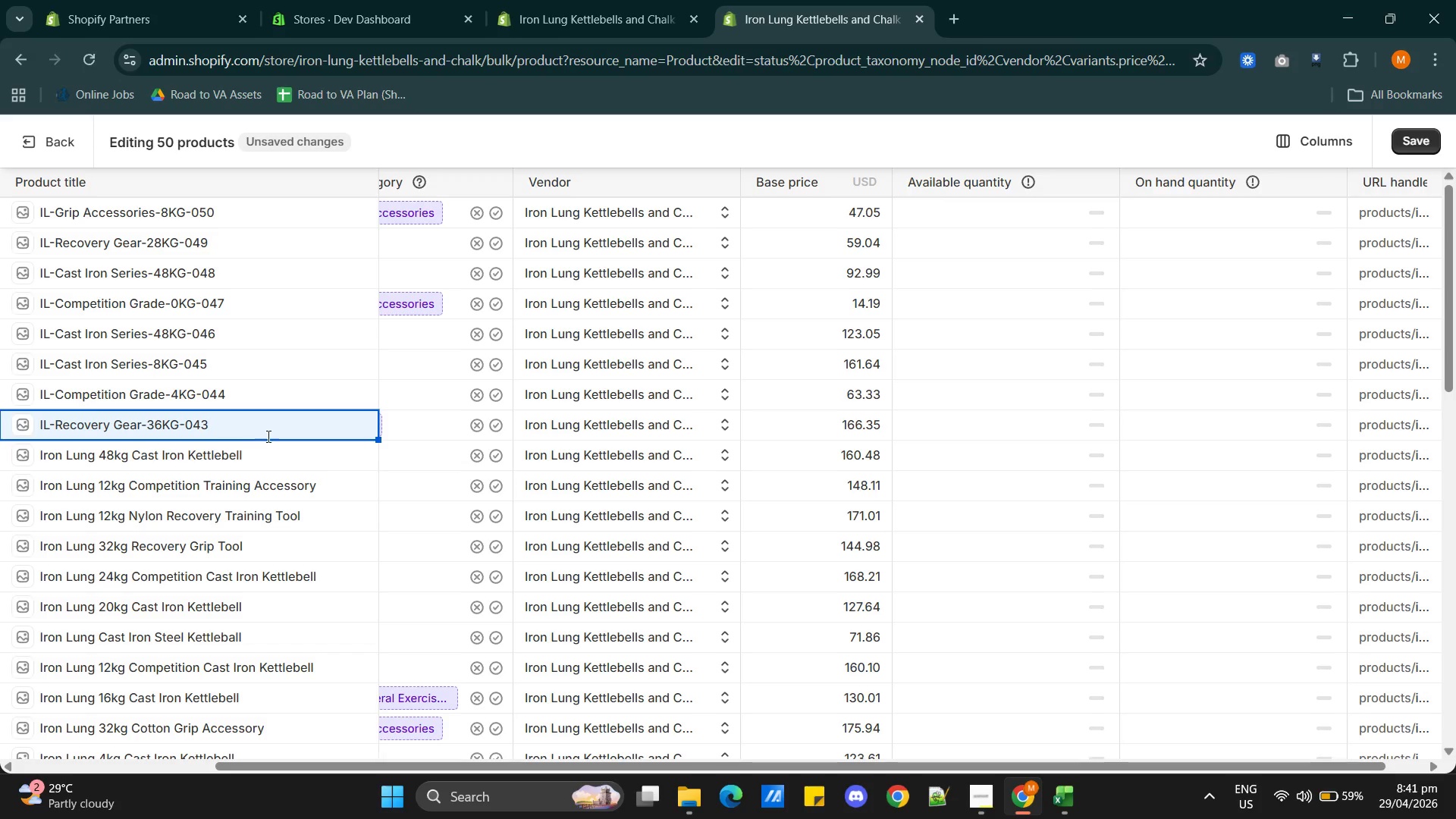 
key(Alt+AltLeft)
 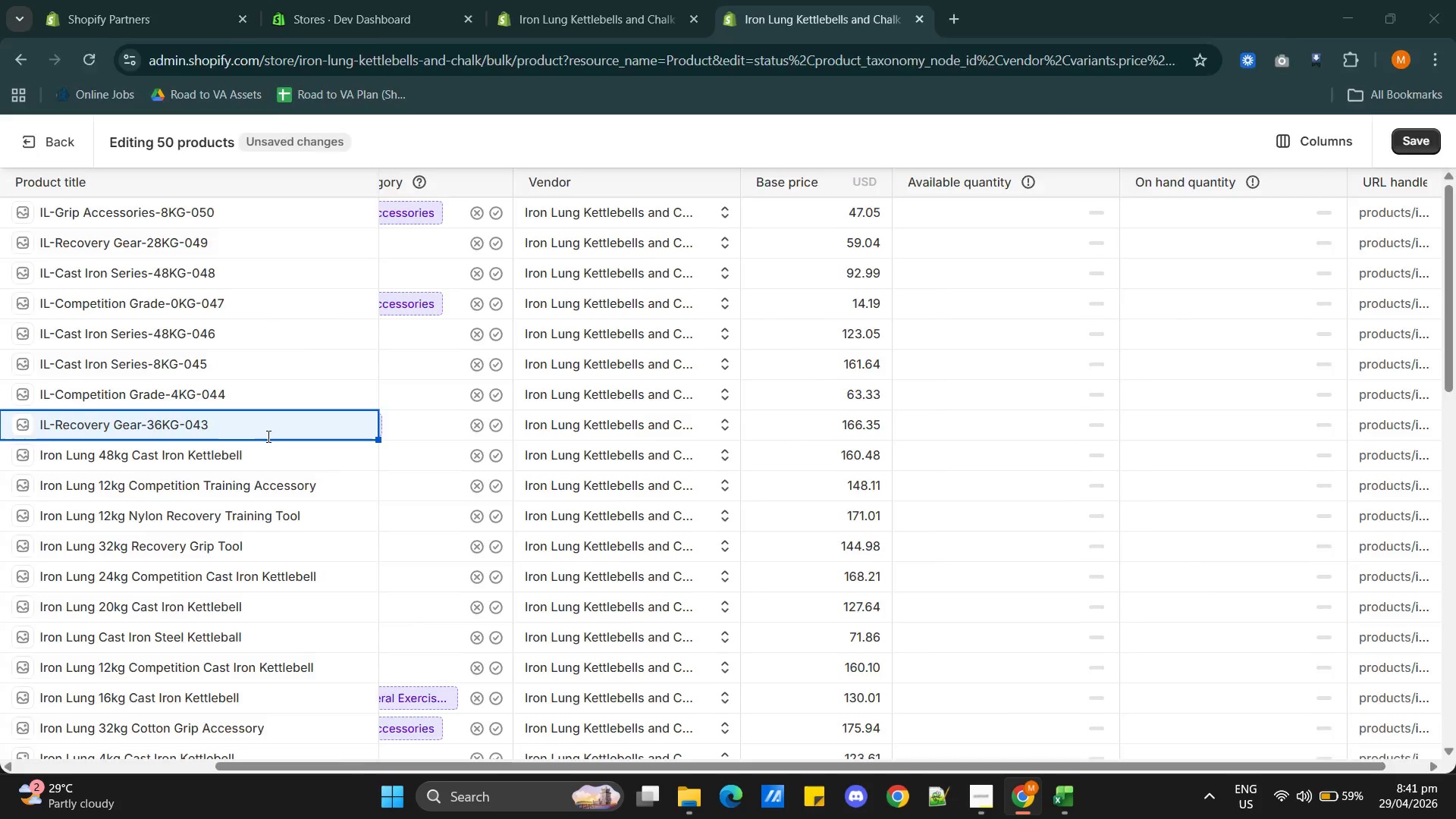 
key(Alt+Tab)
 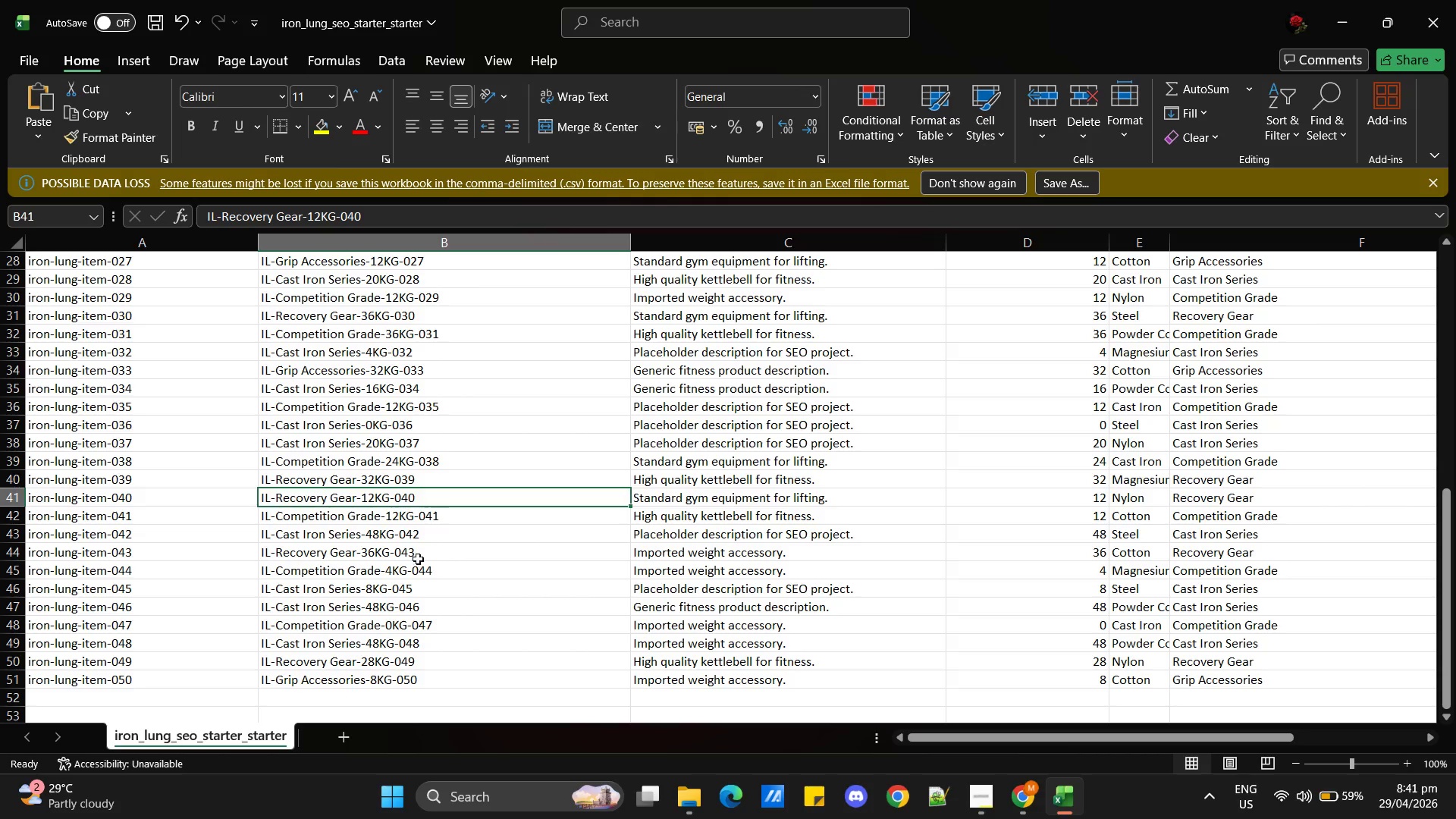 
left_click([432, 551])
 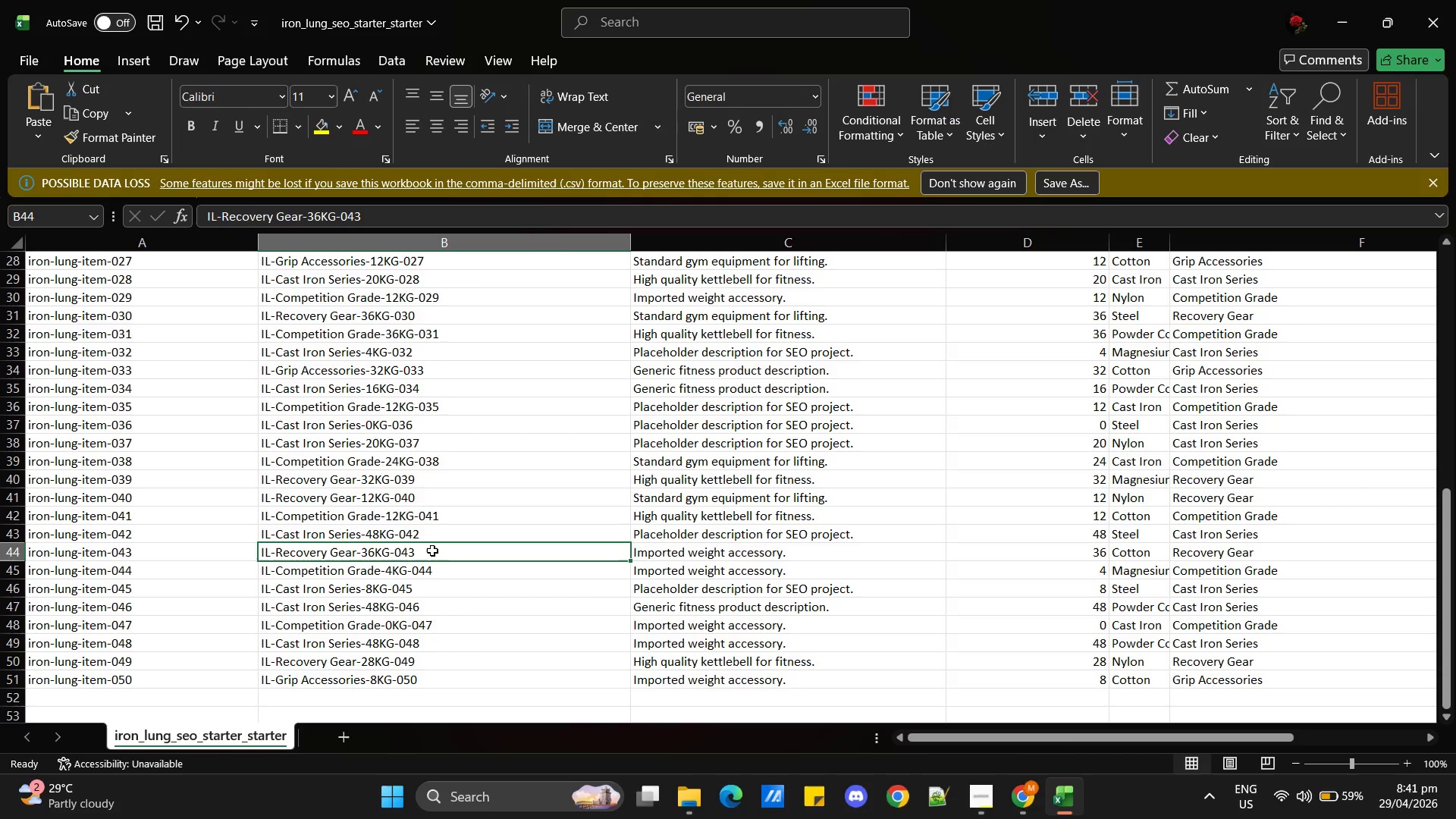 
key(Alt+AltLeft)
 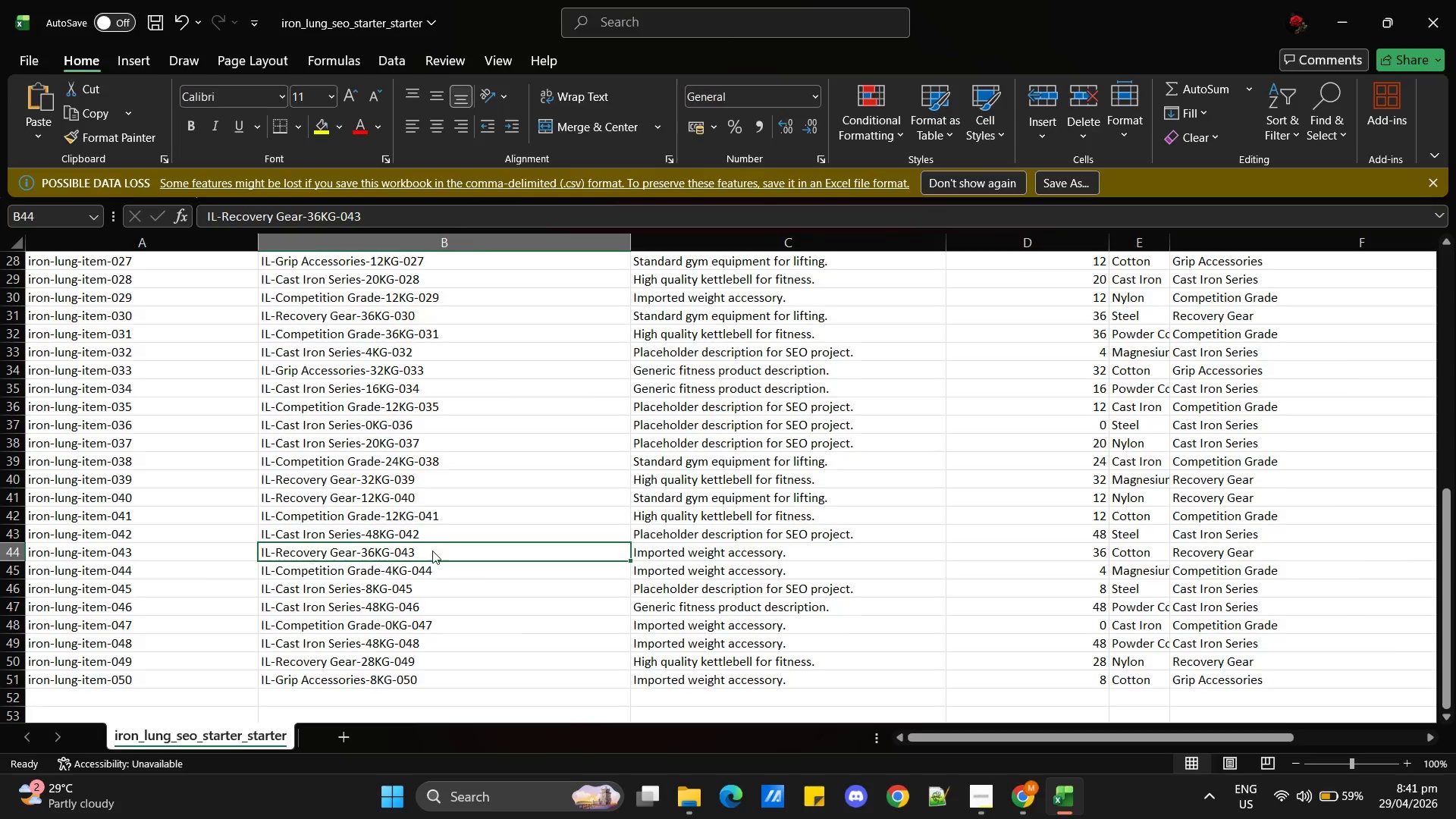 
key(Alt+Tab)
 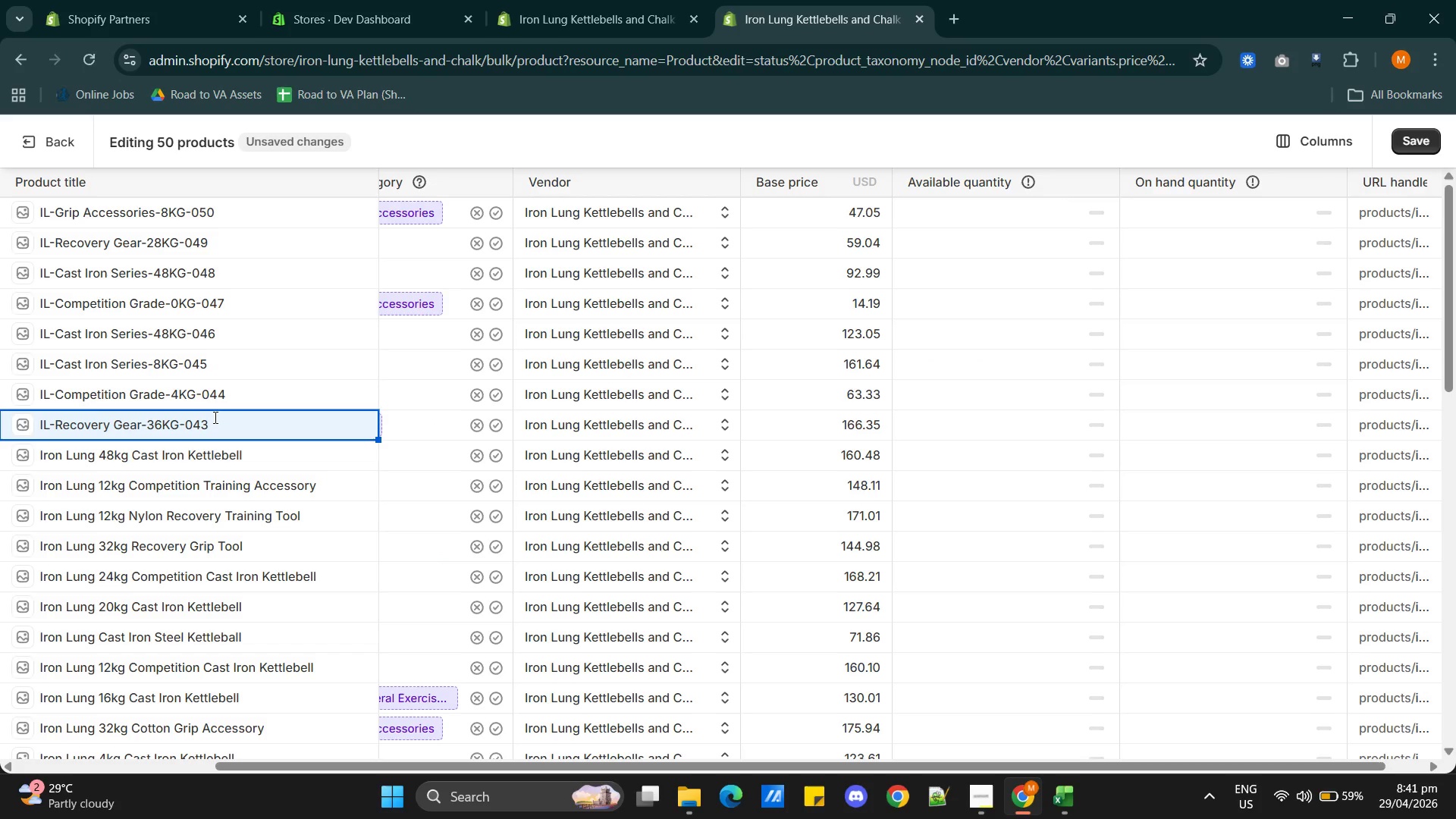 
double_click([214, 417])
 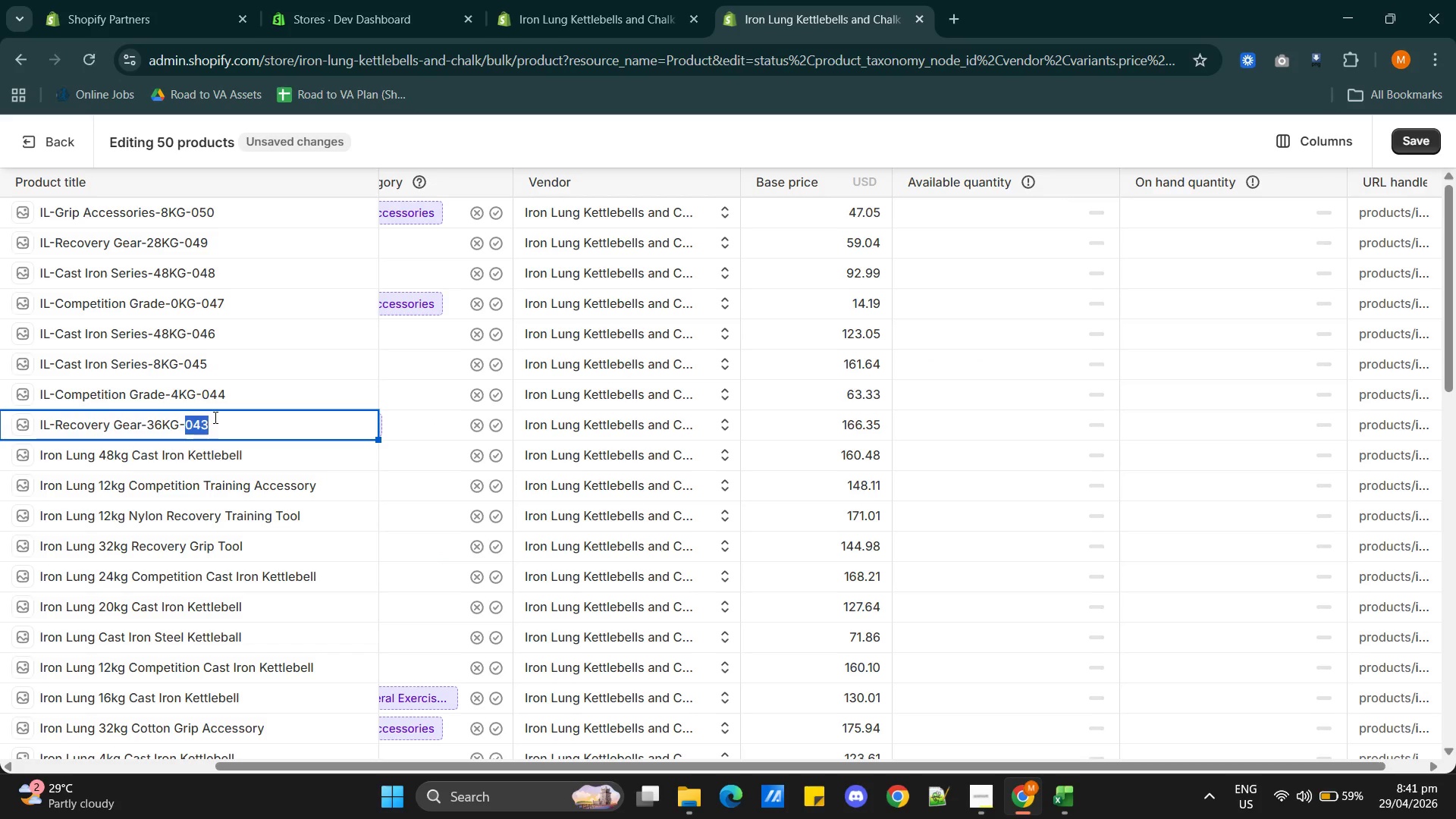 
triple_click([214, 417])
 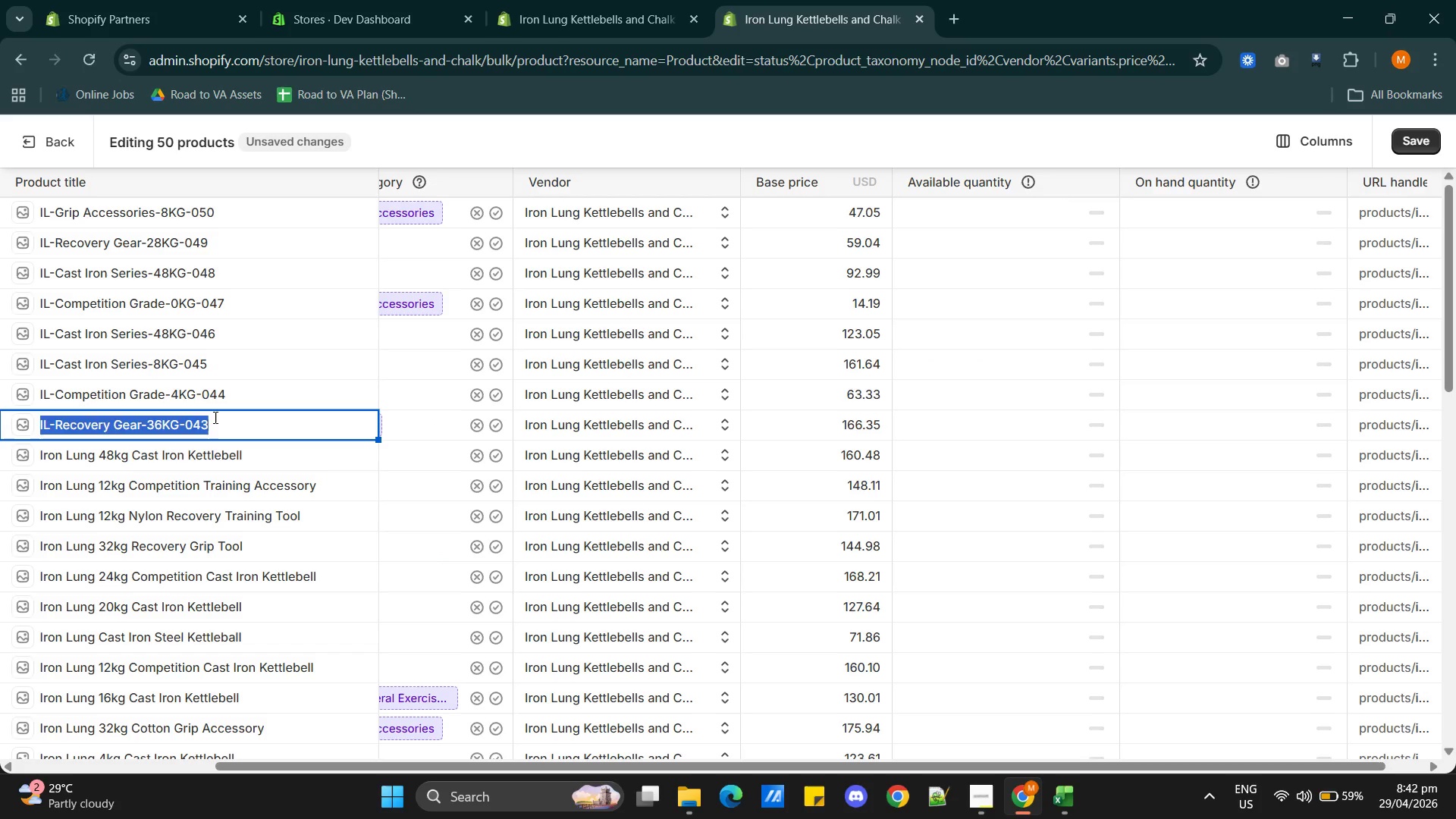 
type(Iron Lung )
 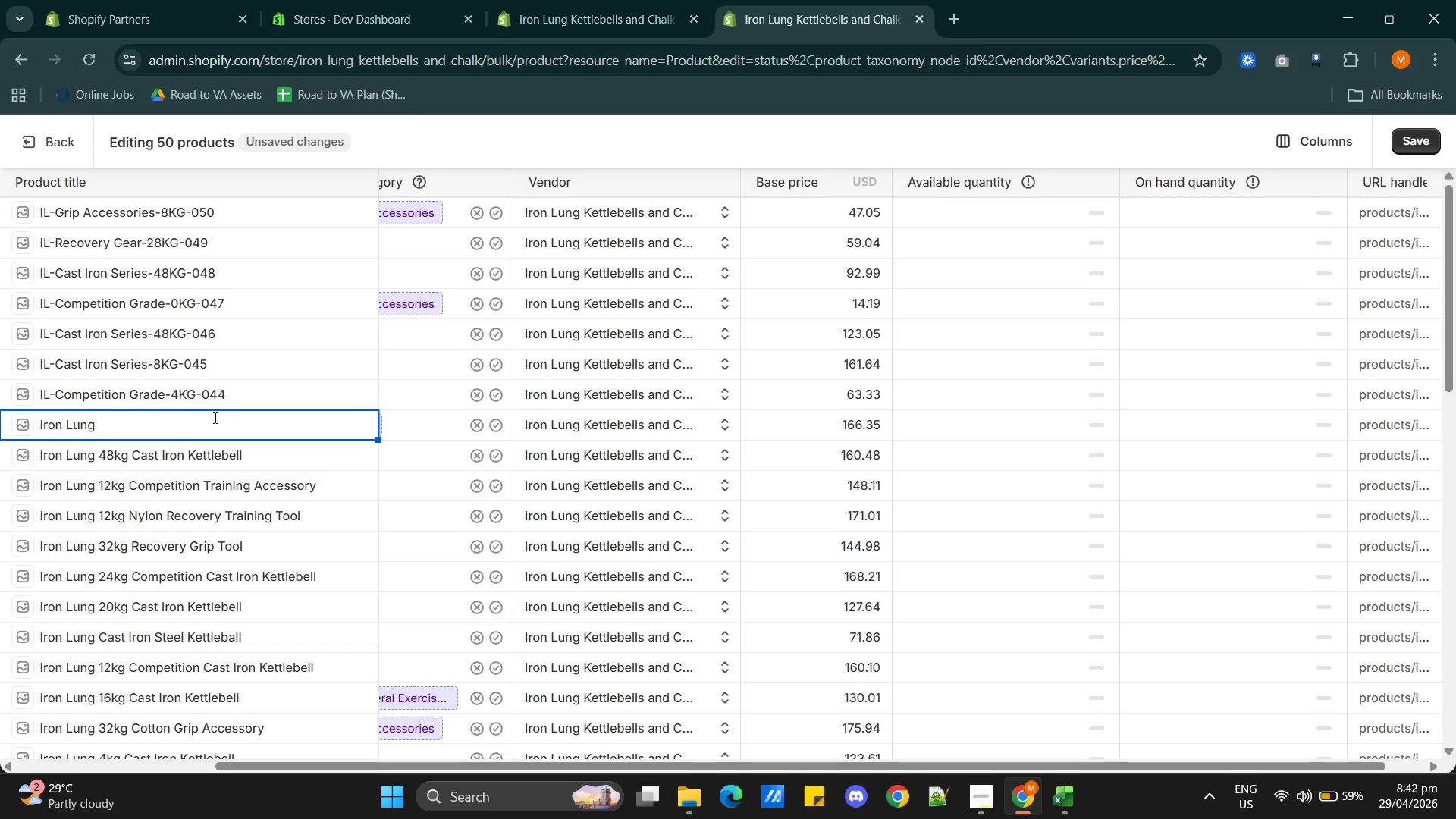 
key(Alt+AltLeft)
 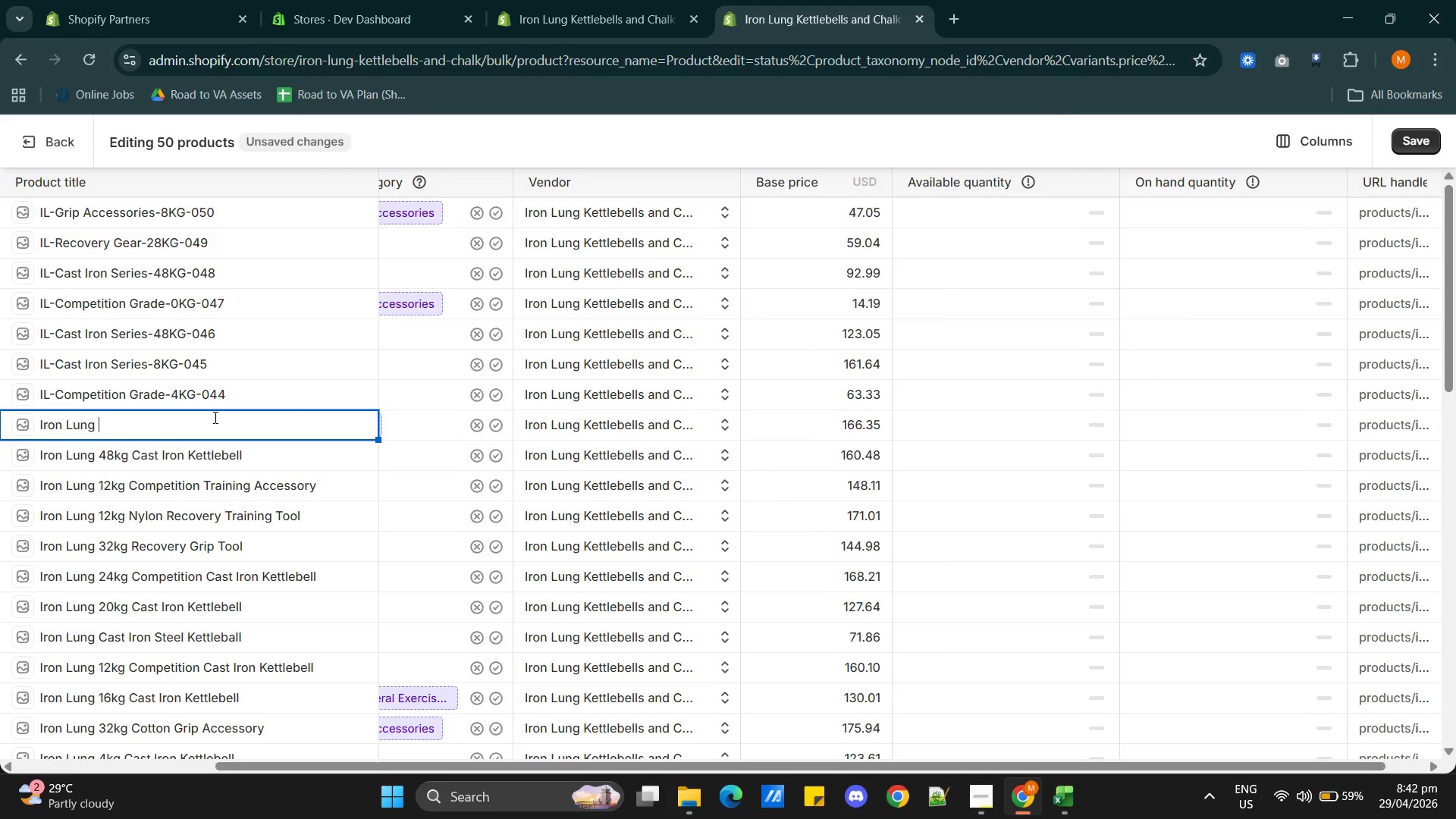 
key(Alt+Tab)
 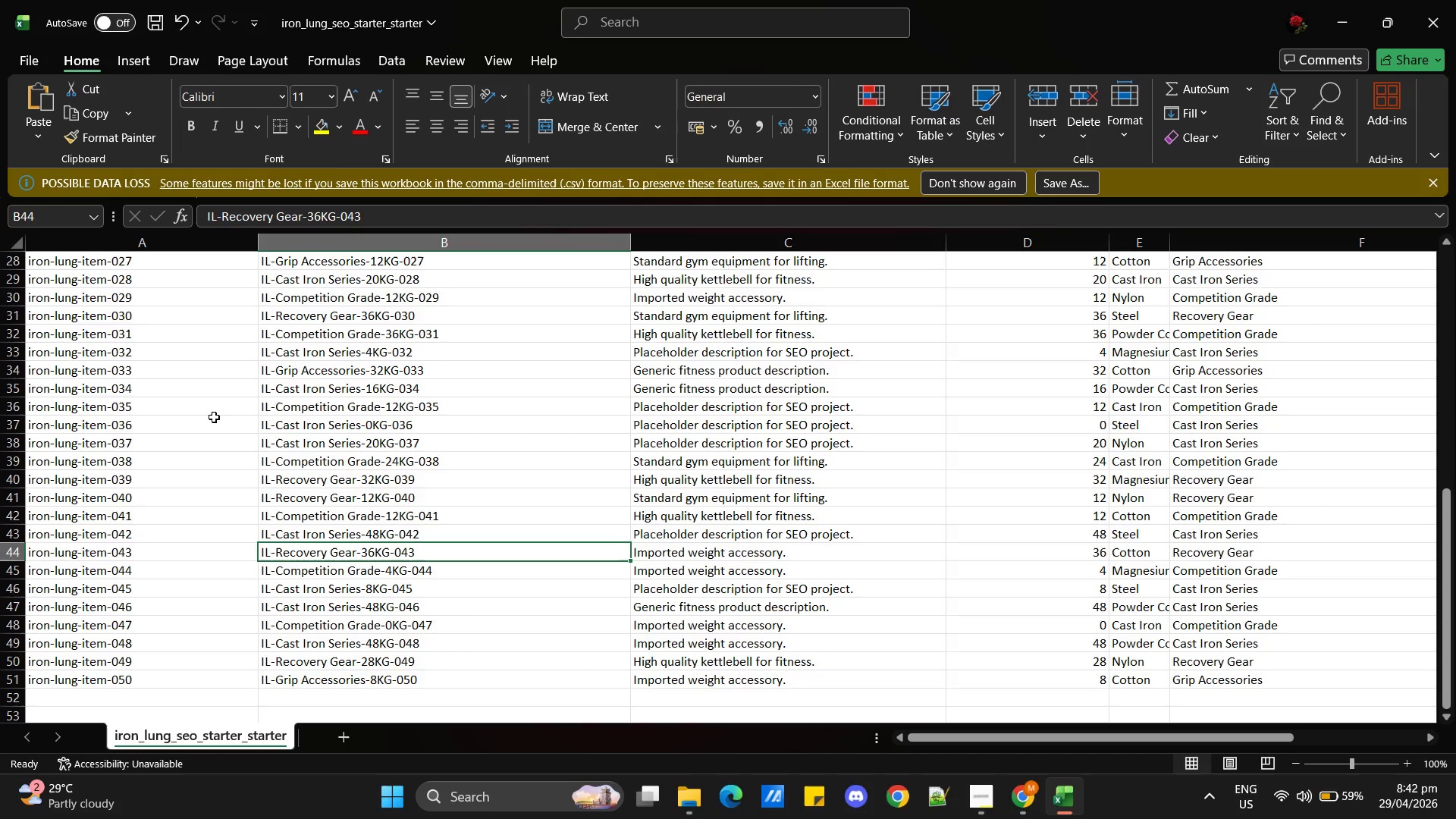 
key(Alt+AltLeft)
 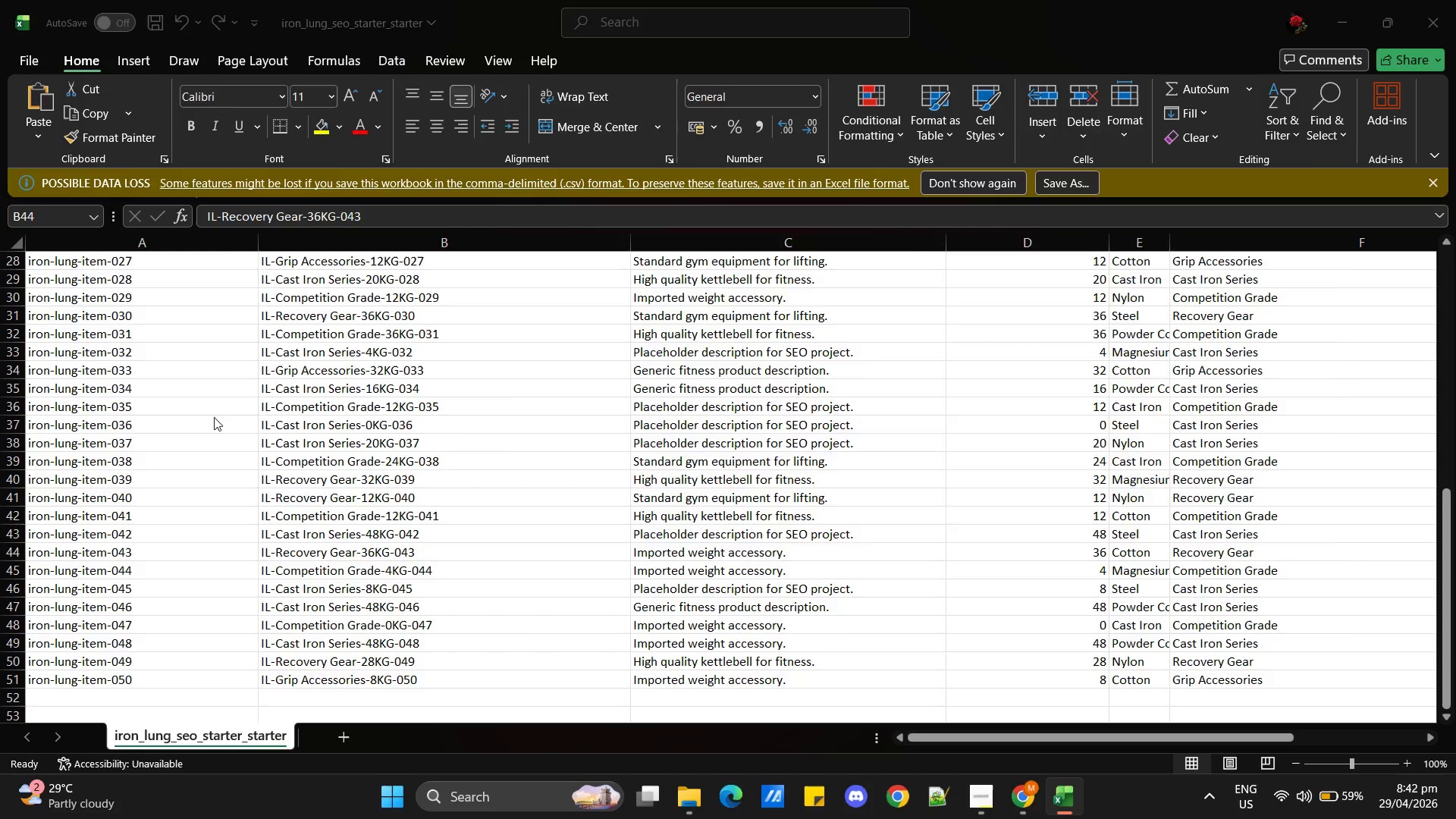 
key(Tab)
type(Imported Cotton Weight Accessory)
 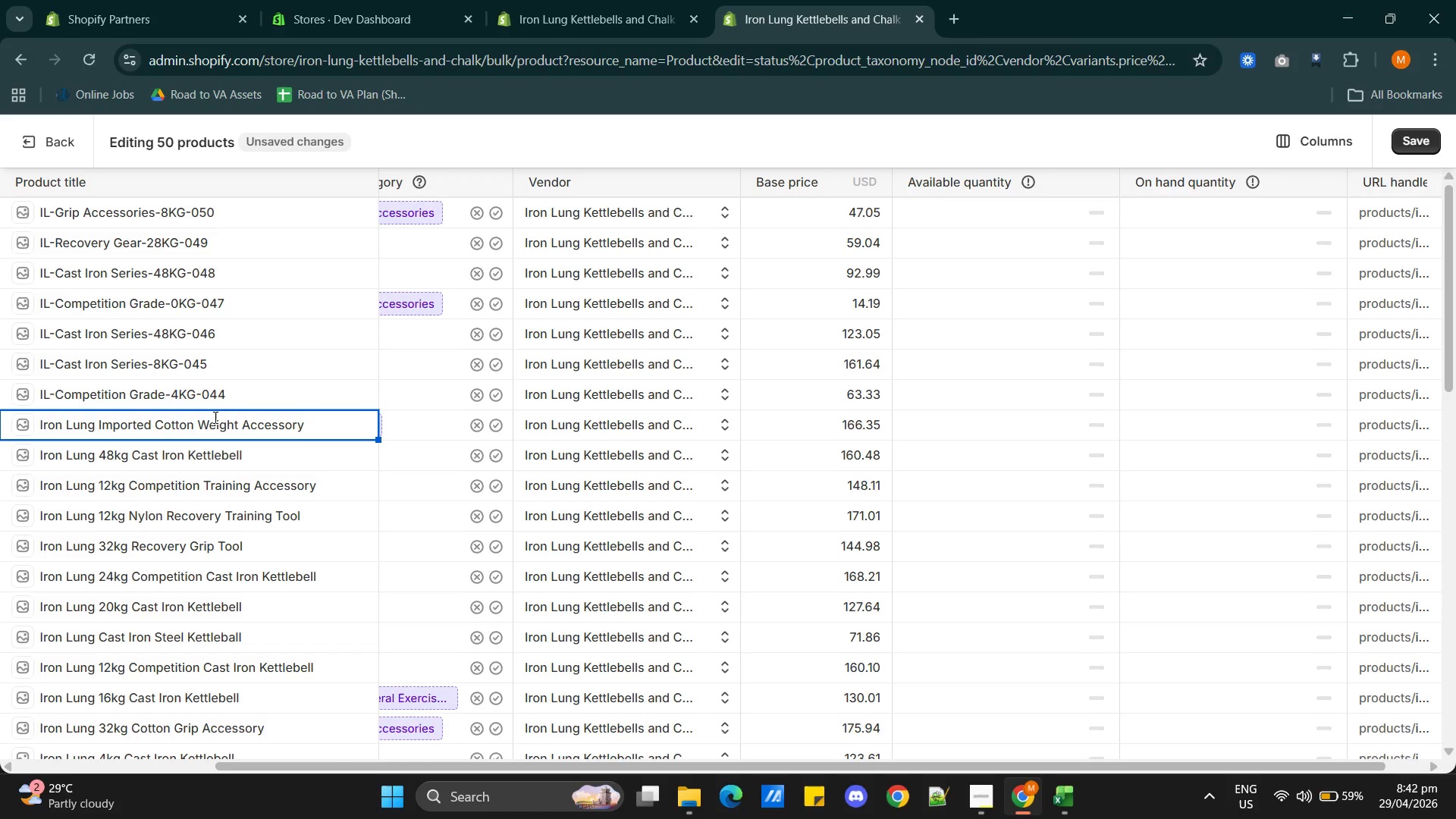 
key(Alt+AltLeft)
 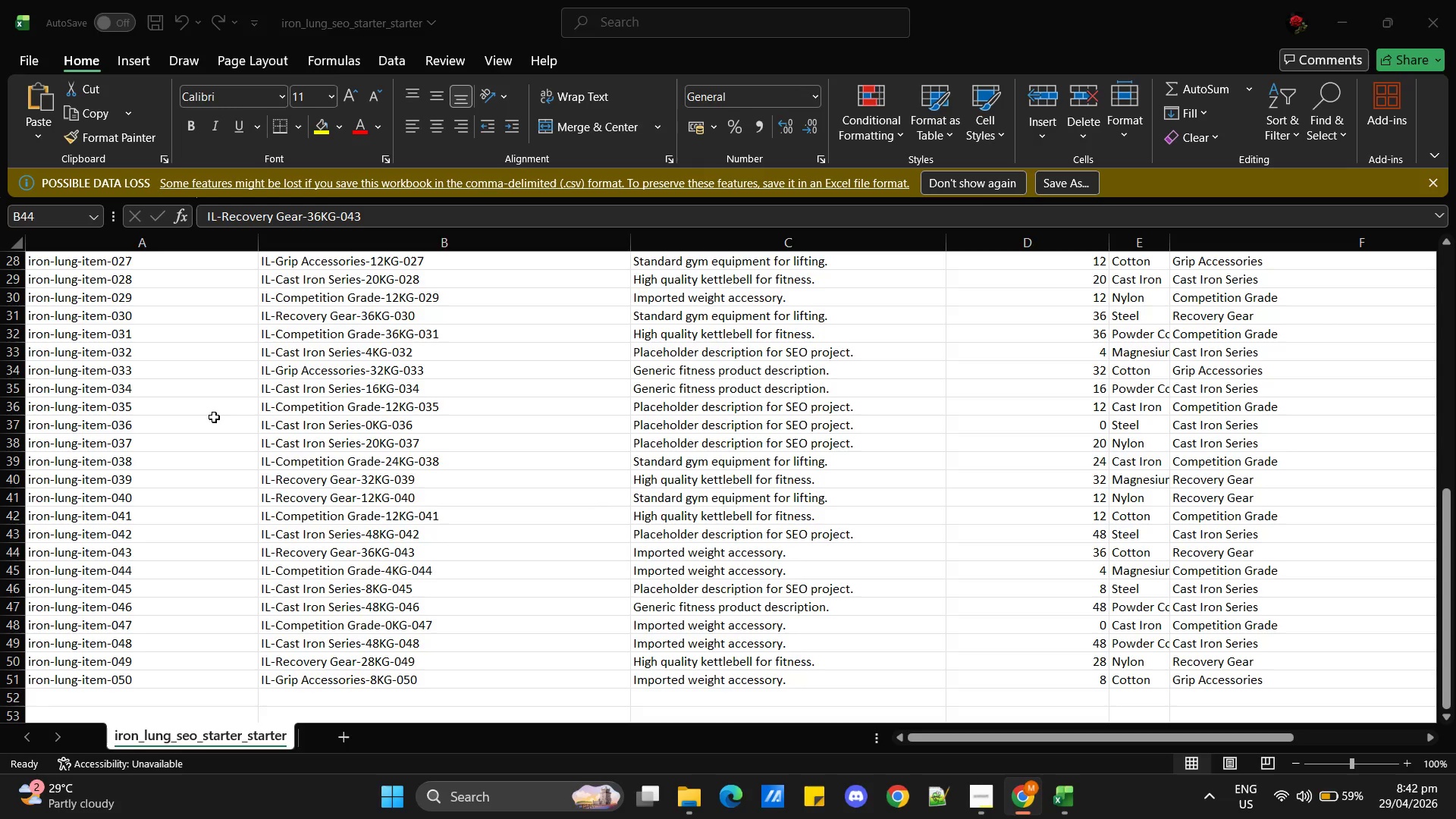 
key(Alt+Tab)
 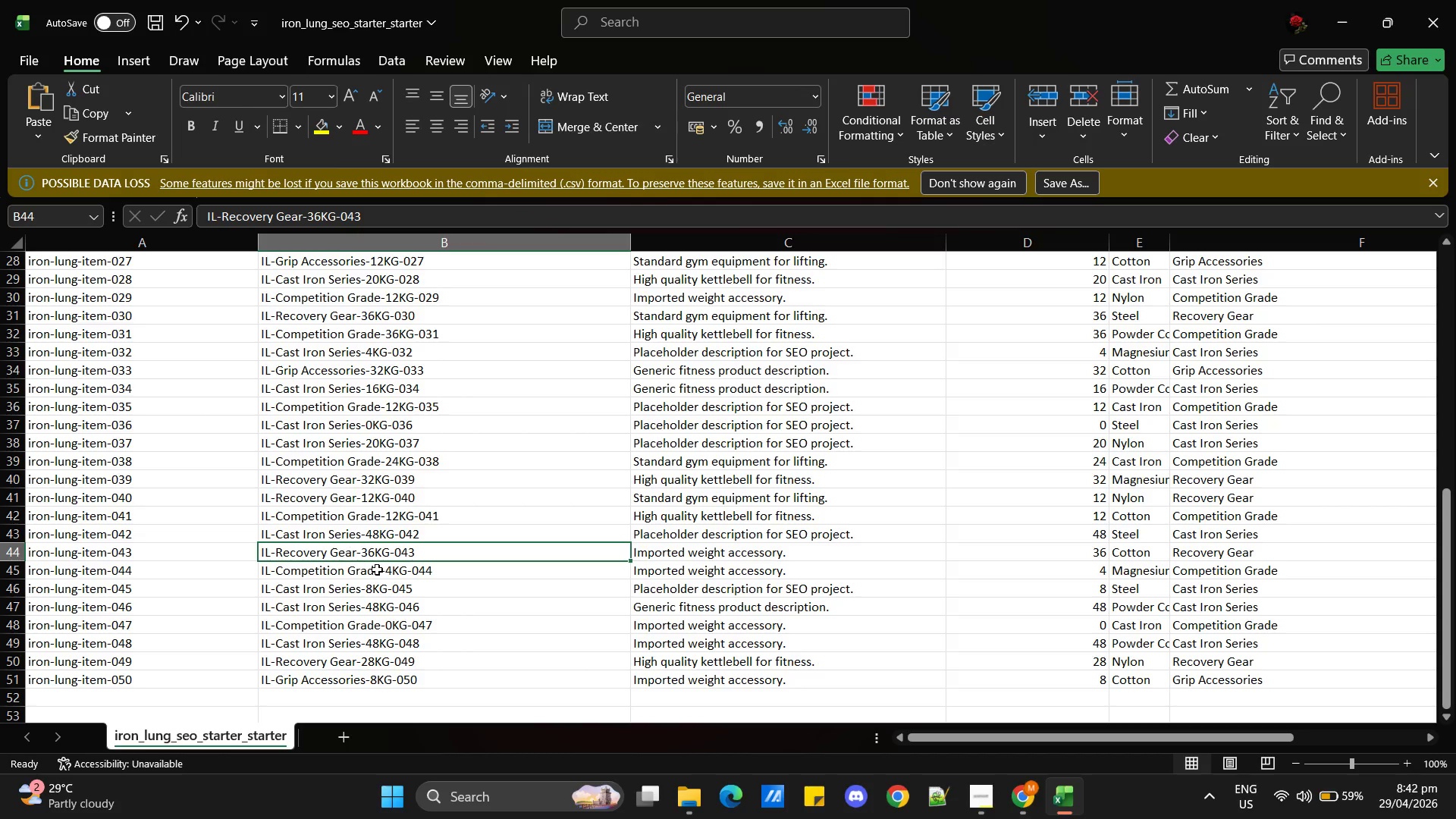 
key(Alt+AltLeft)
 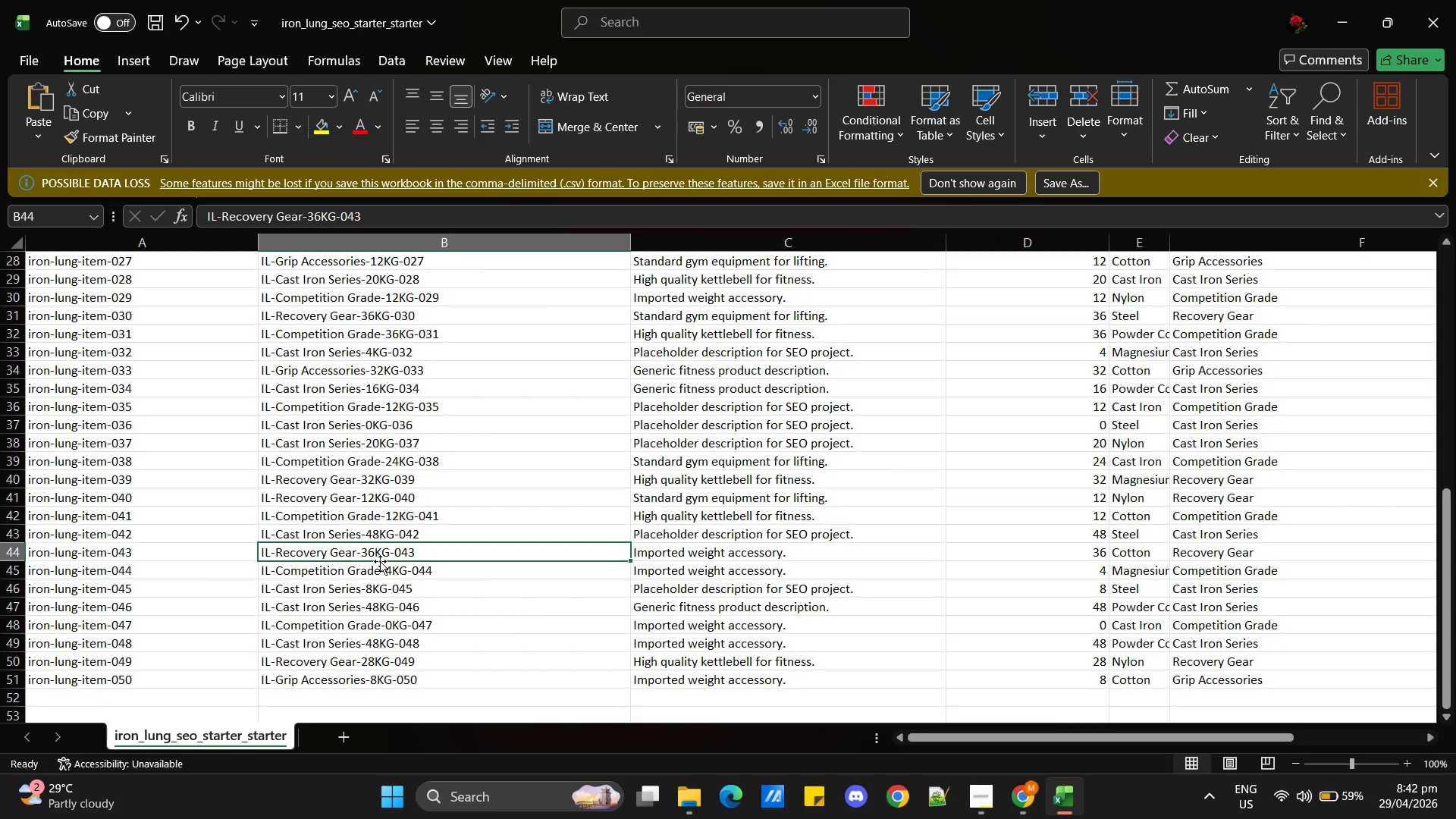 
key(Alt+Tab)
 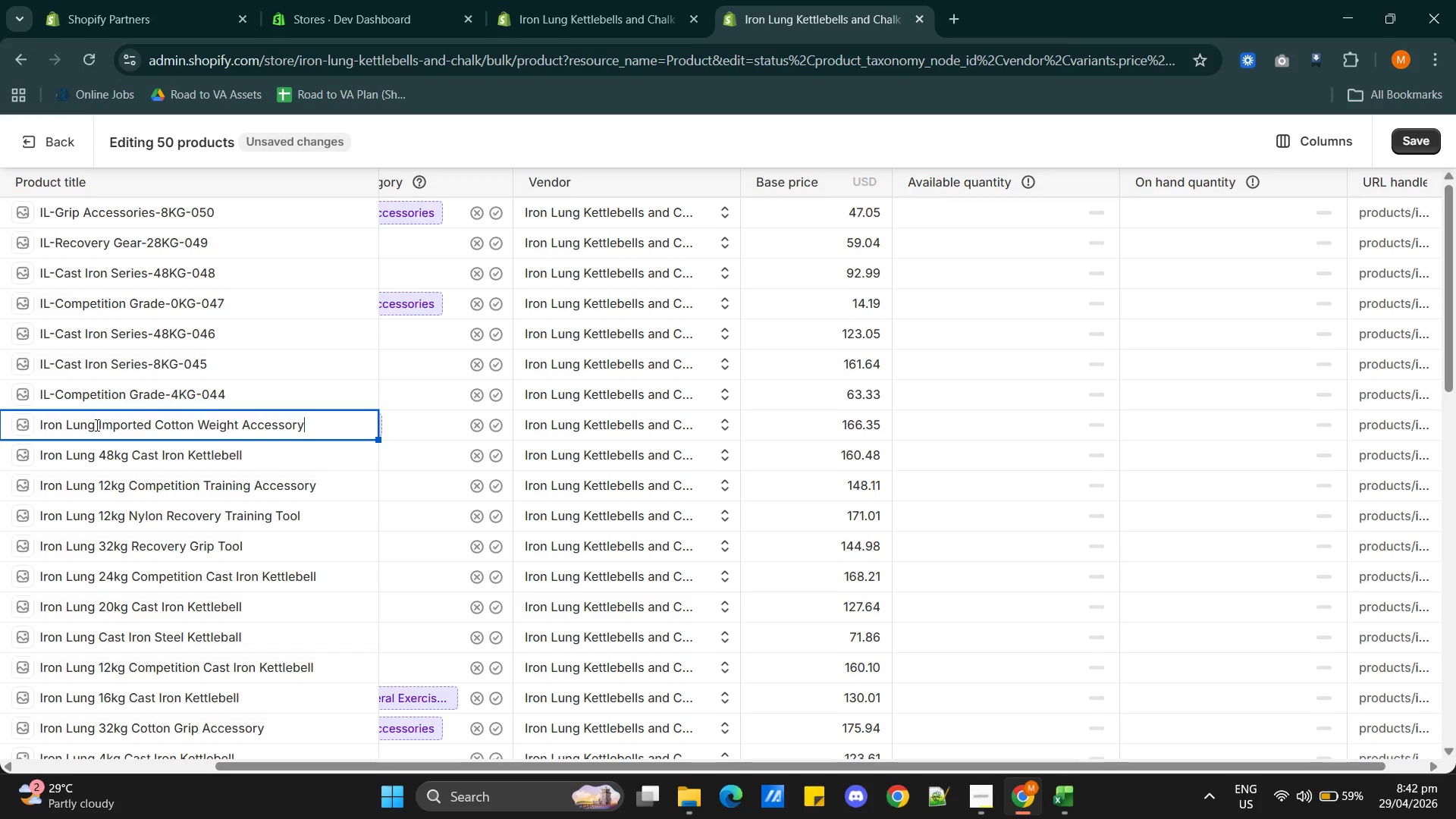 
left_click([98, 425])
 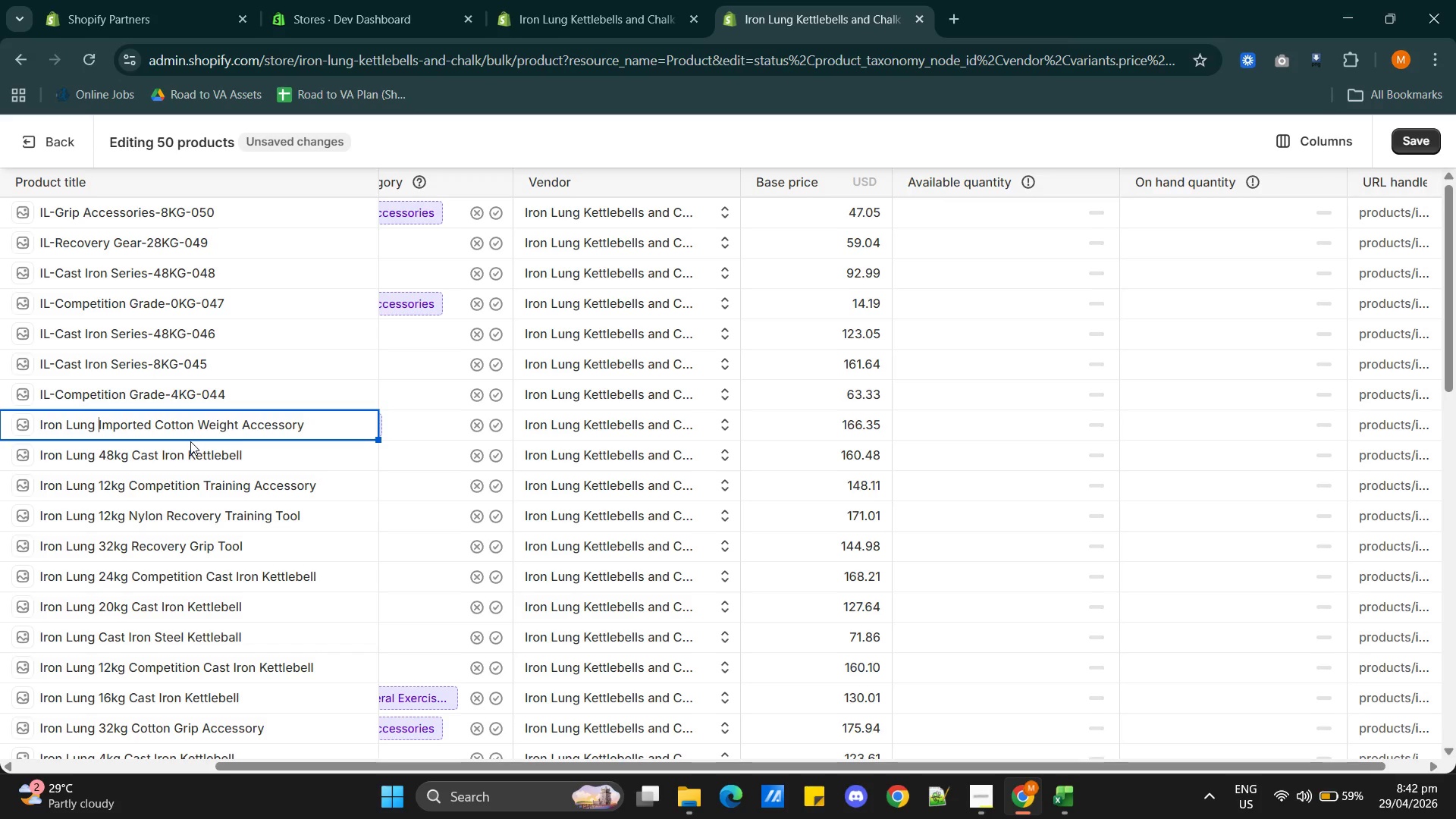 
type(36kg)
 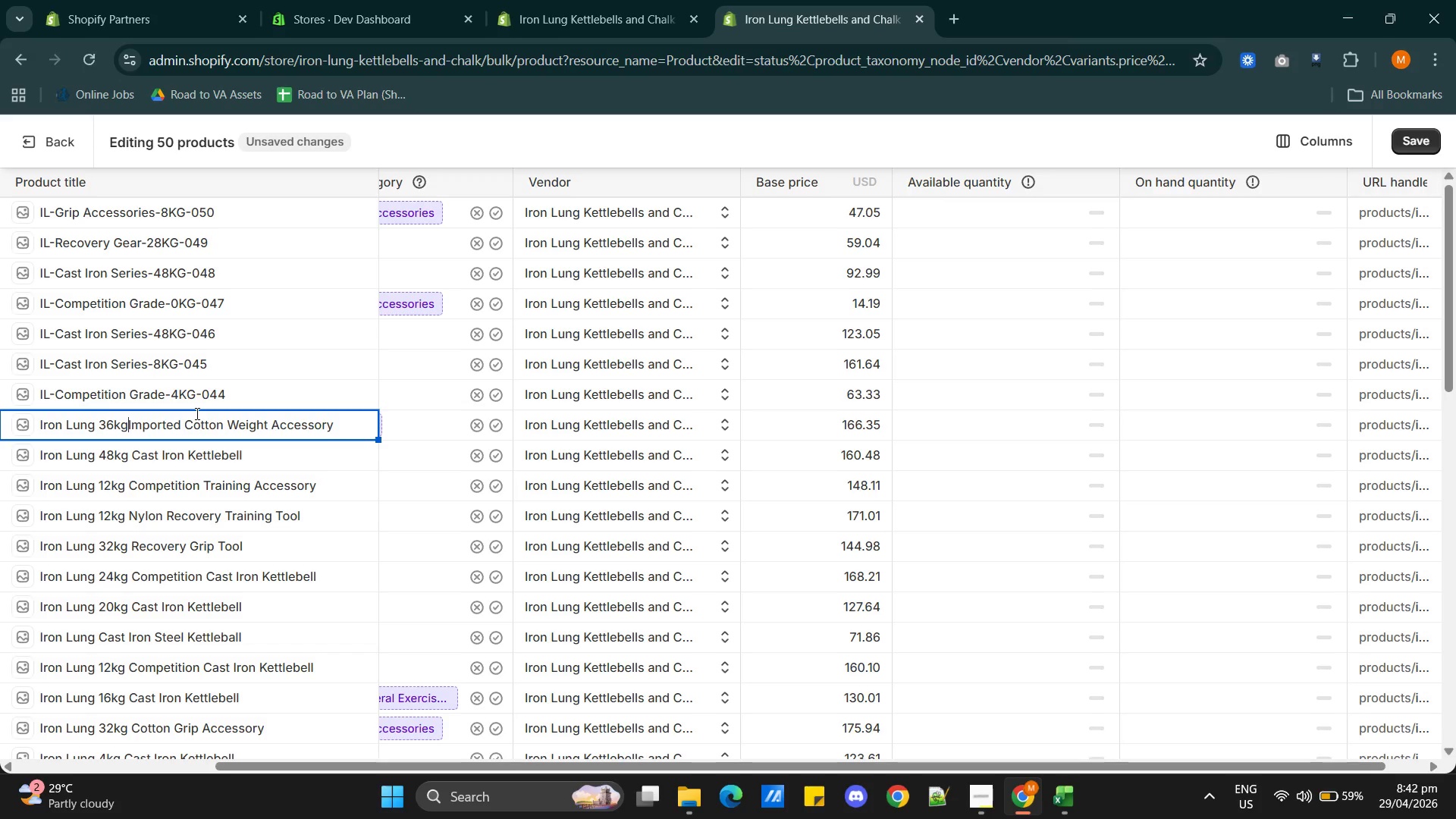 
key(Space)
 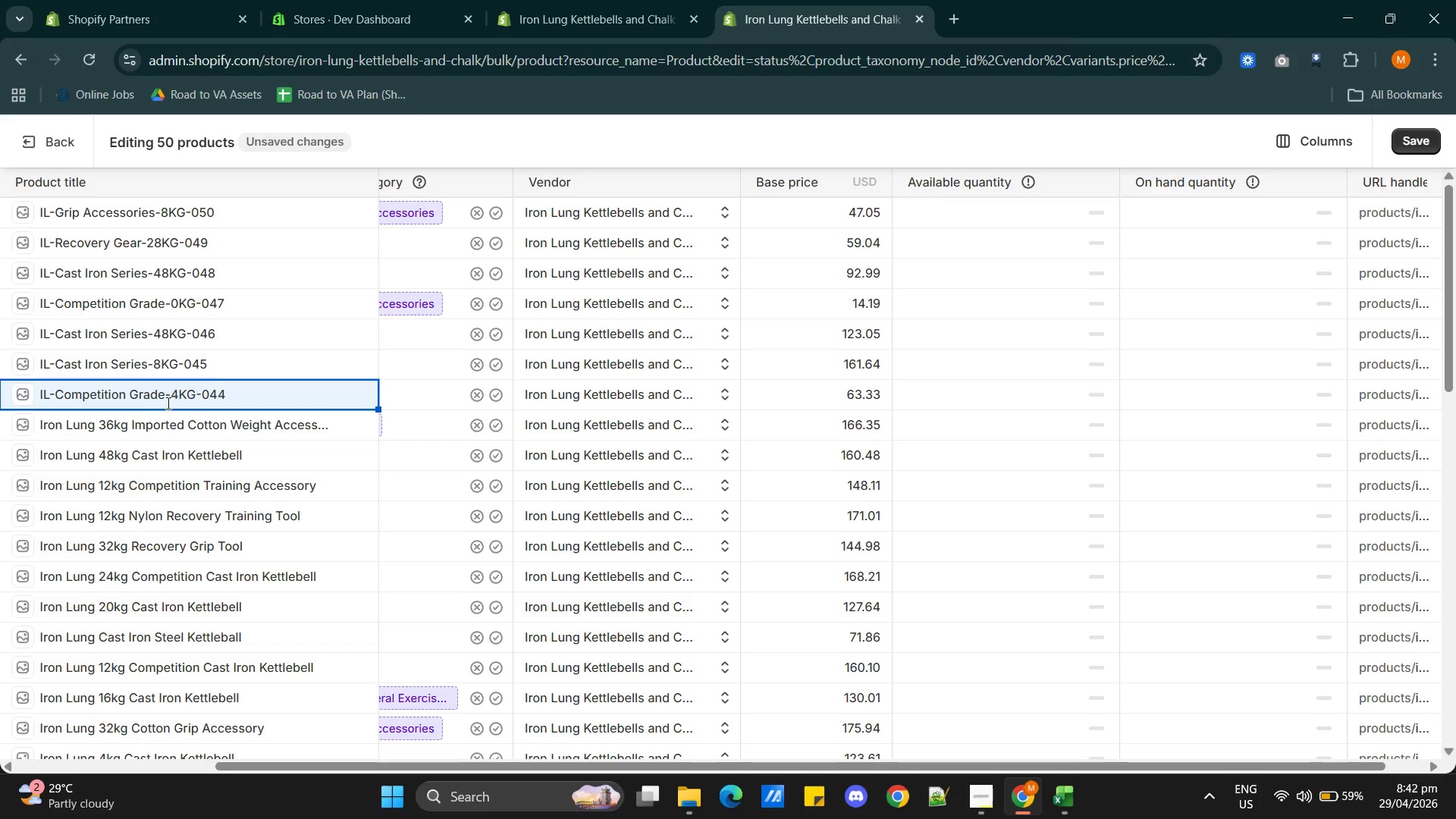 
left_click([164, 395])
 